 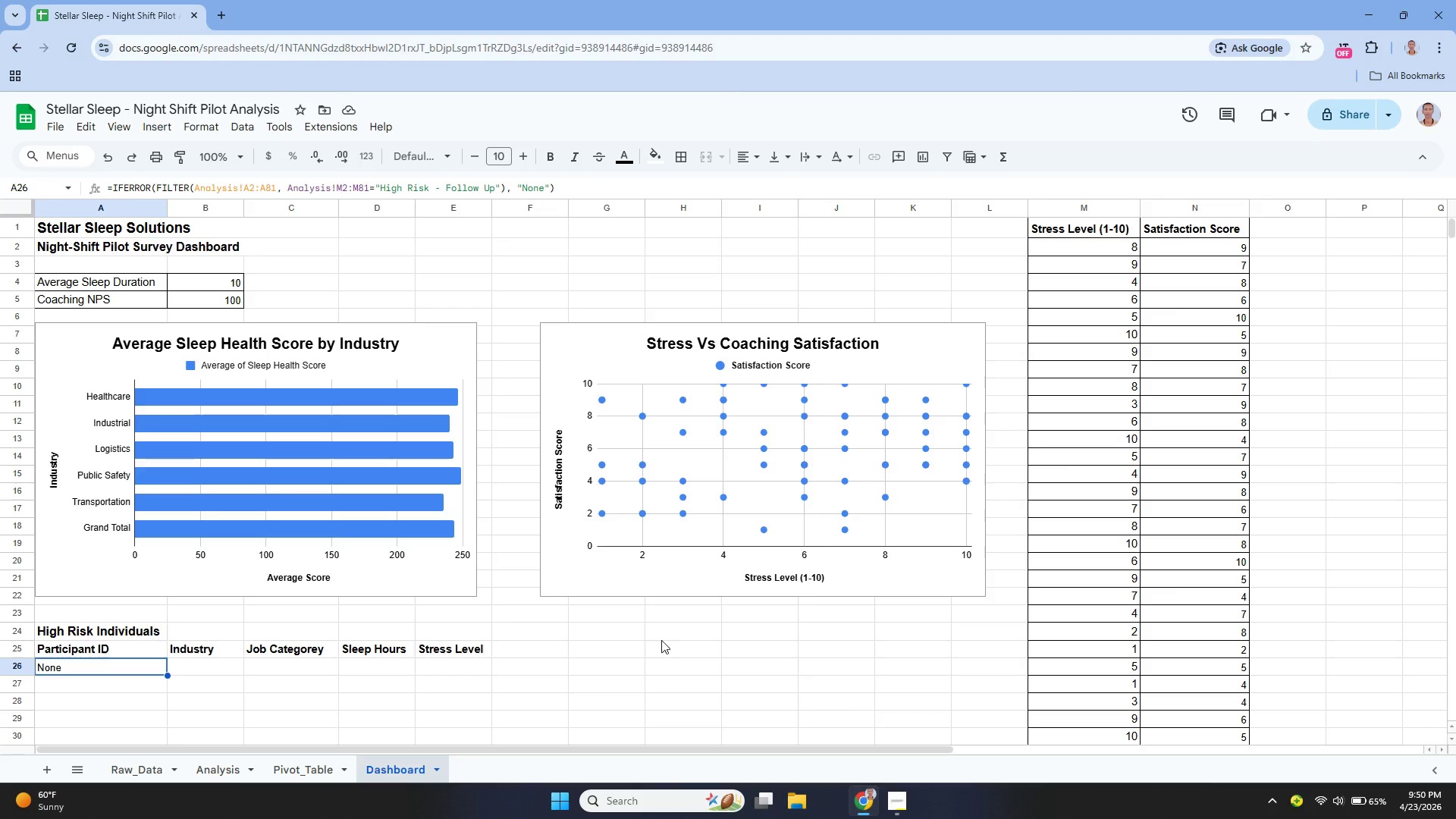 
key(Enter)
 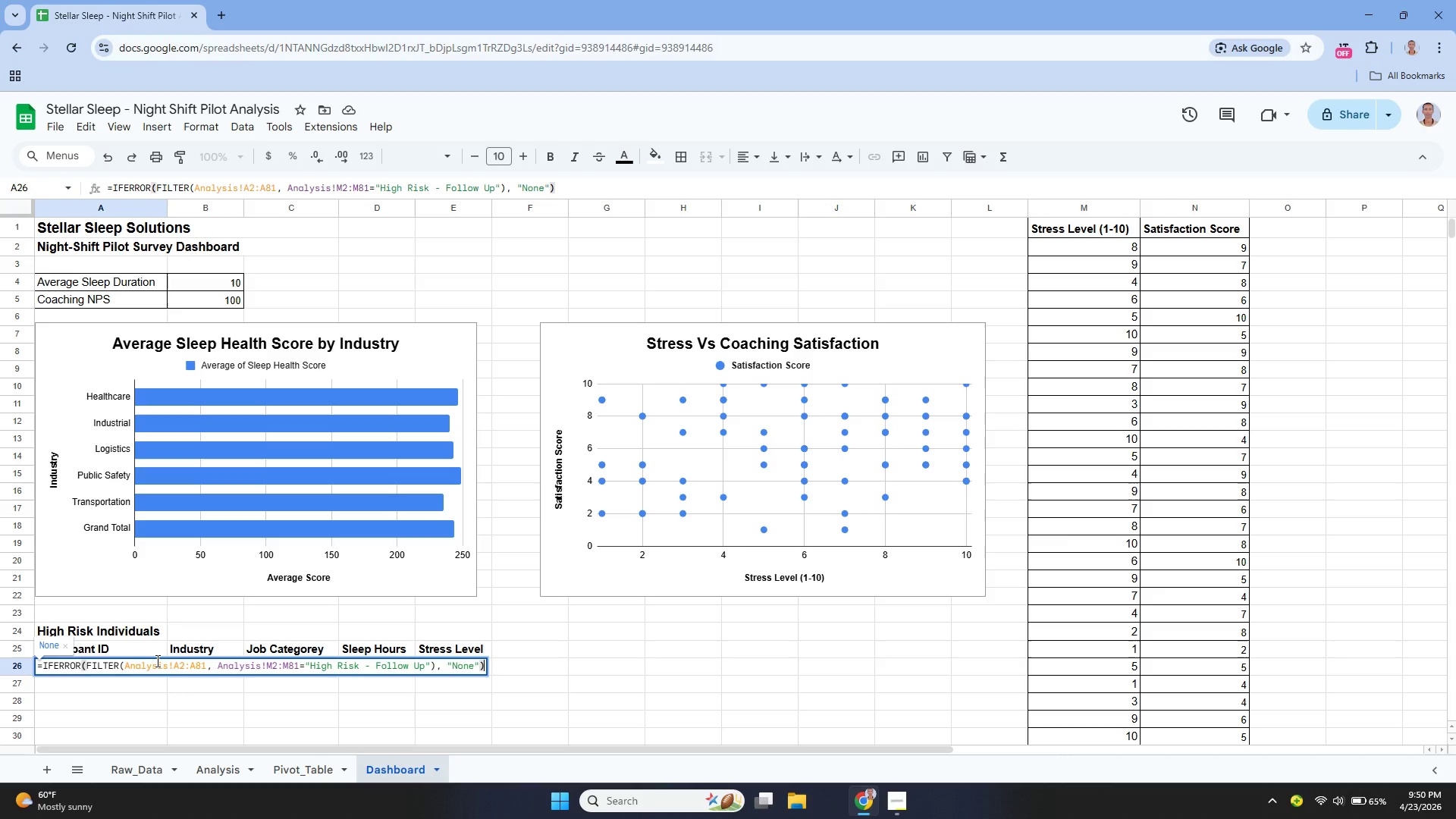 
key(Control+A)
 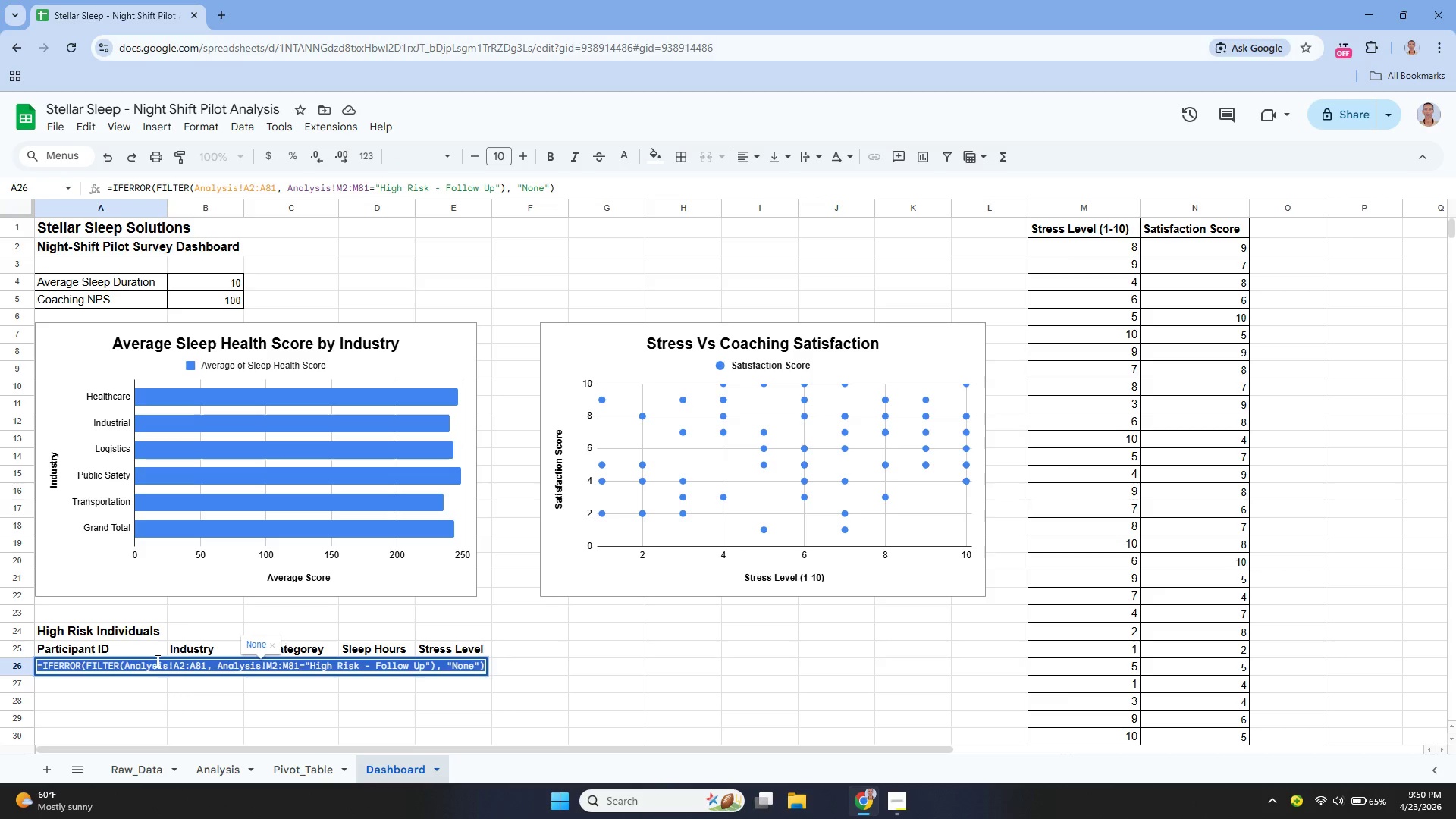 
key(Control+C)
 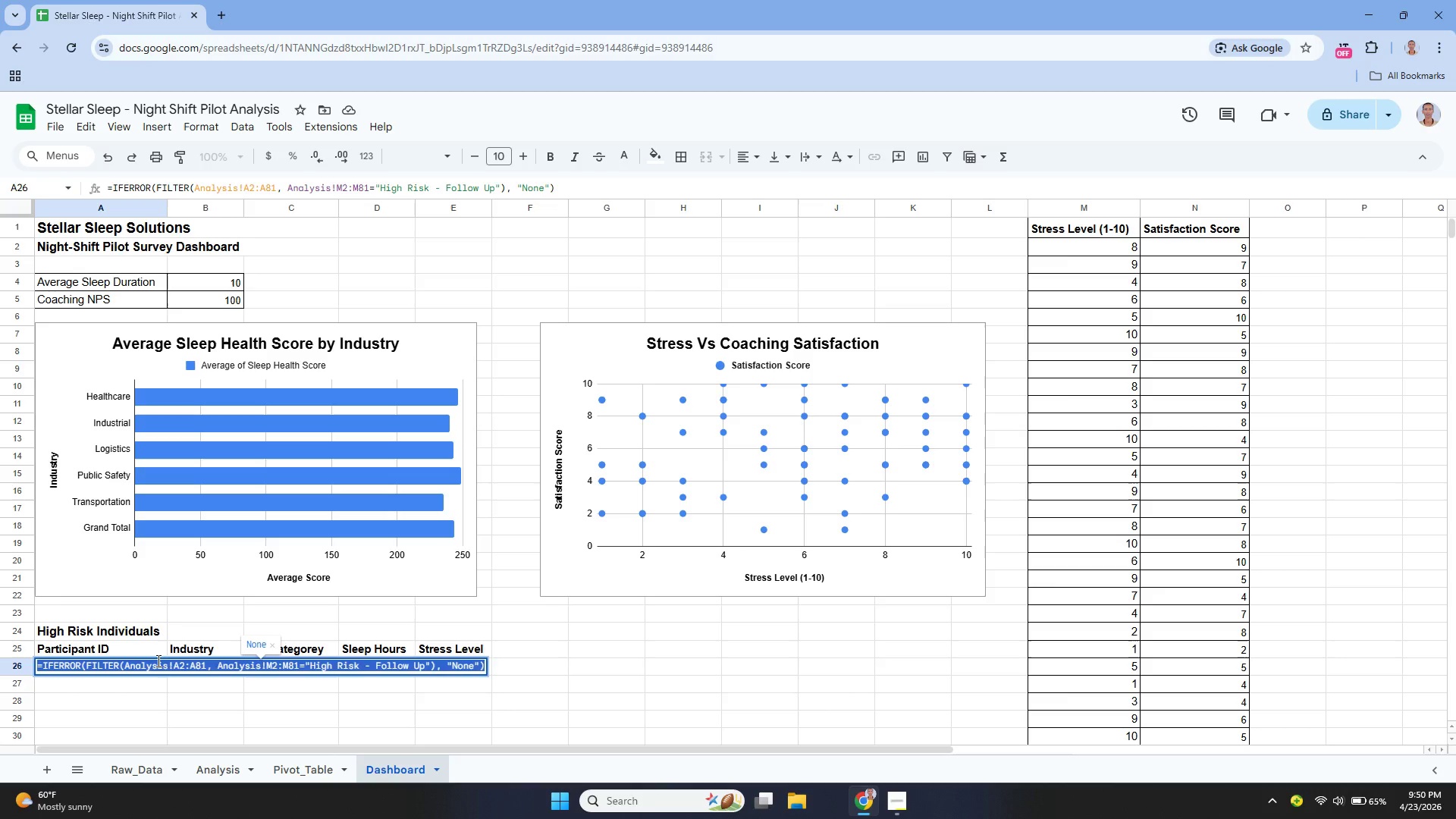 
key(Control+C)
 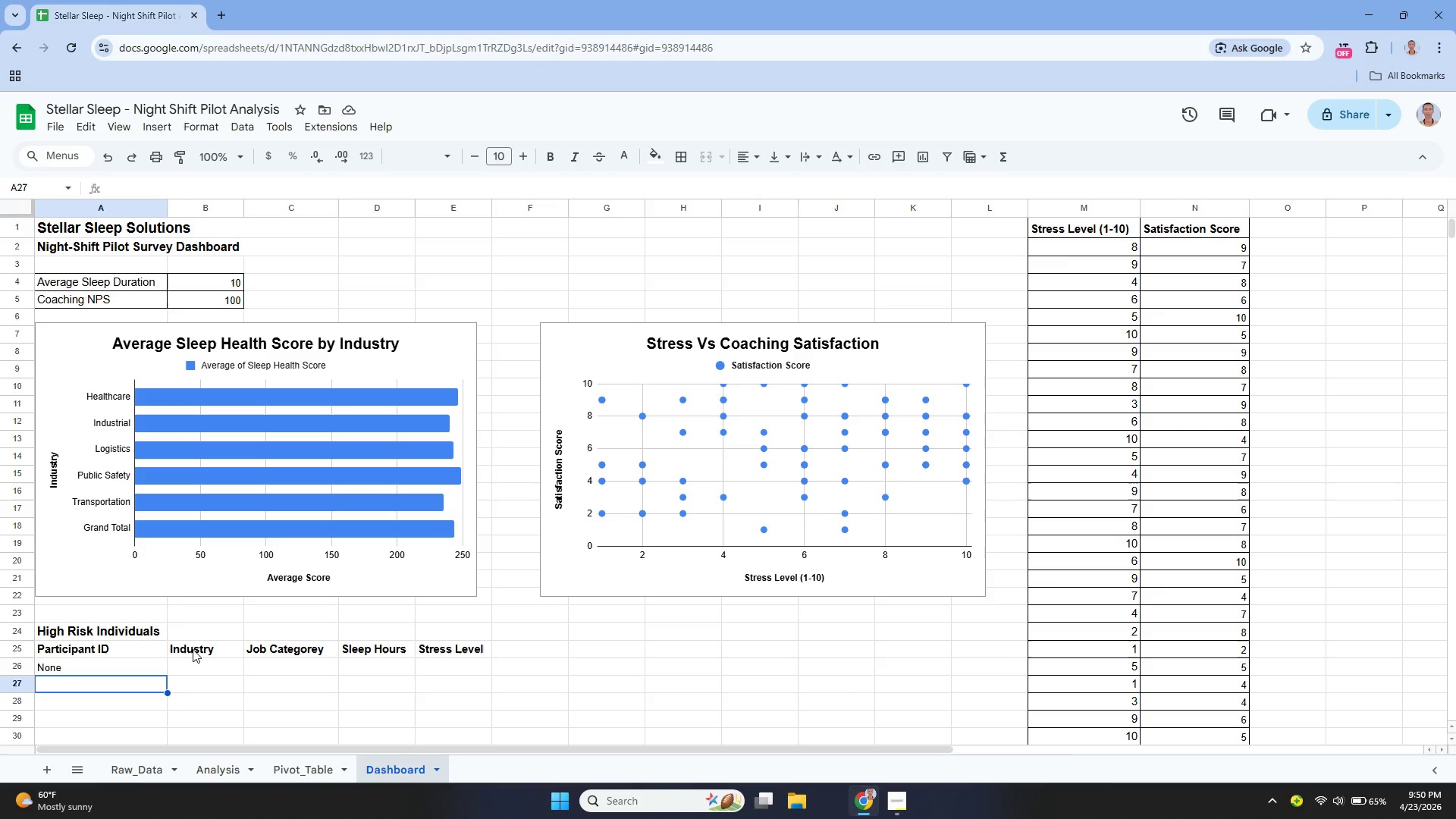 
key(Enter)
 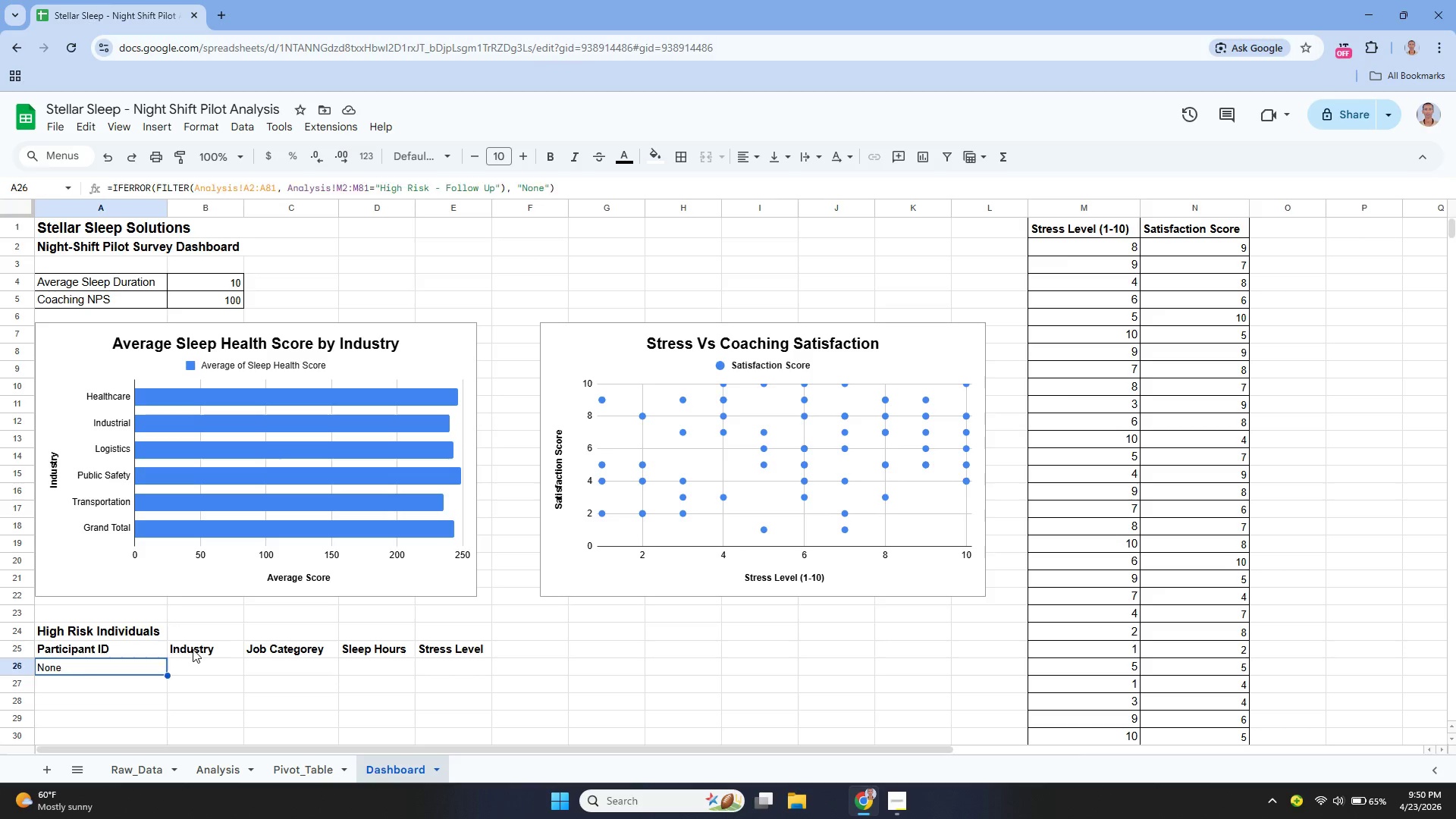 
key(ArrowUp)
 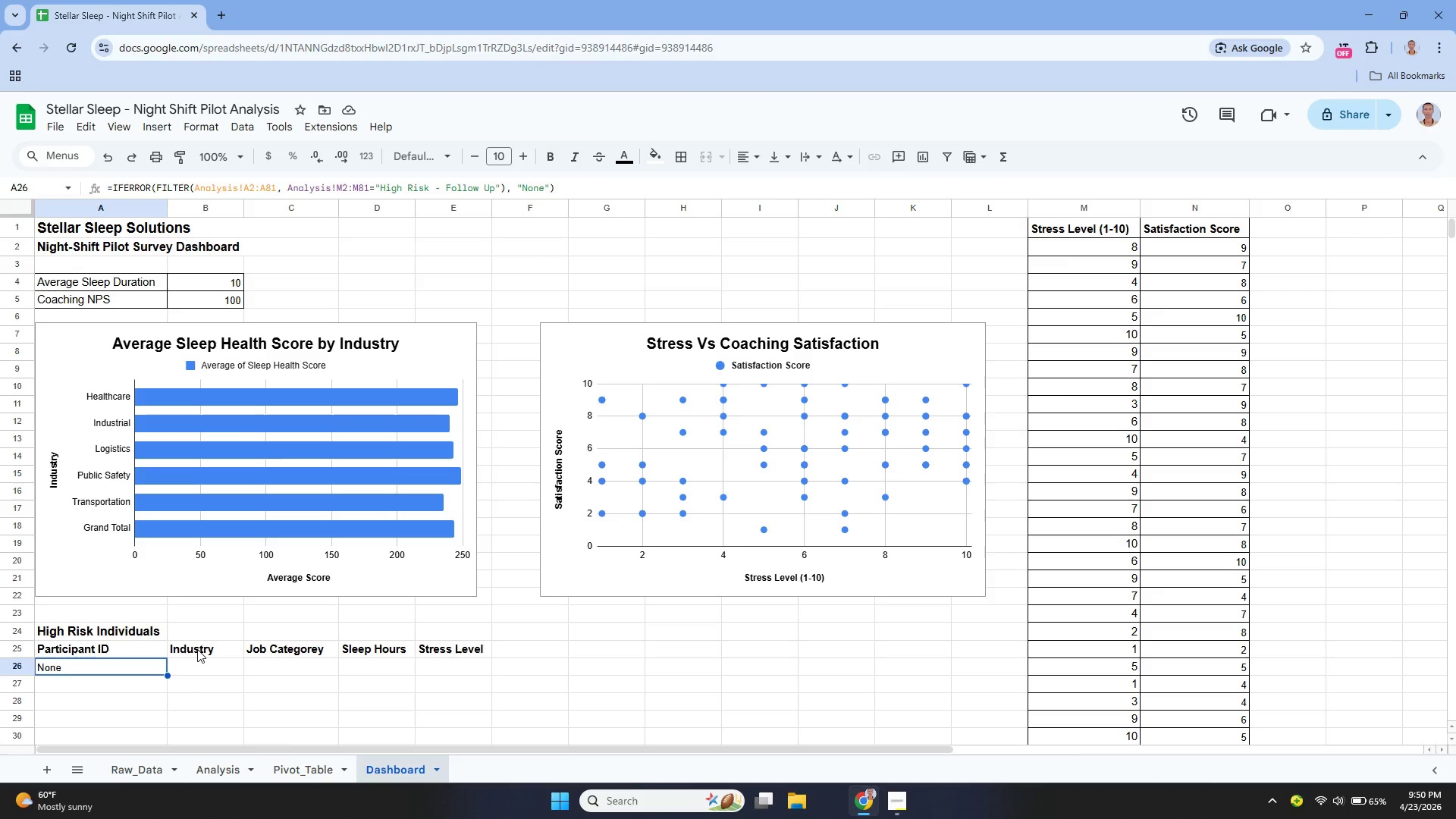 
key(ArrowRight)
 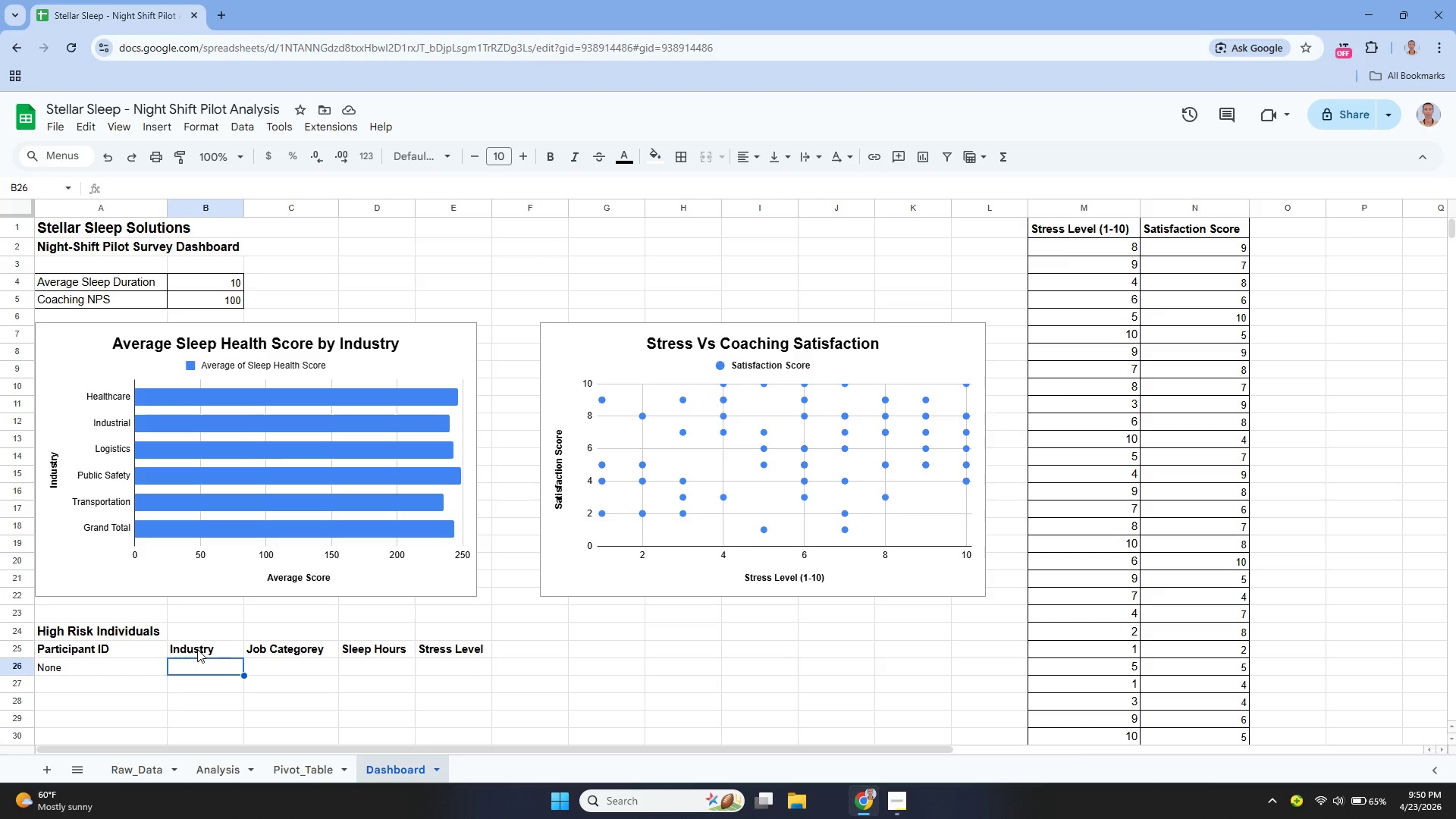 
key(Enter)
 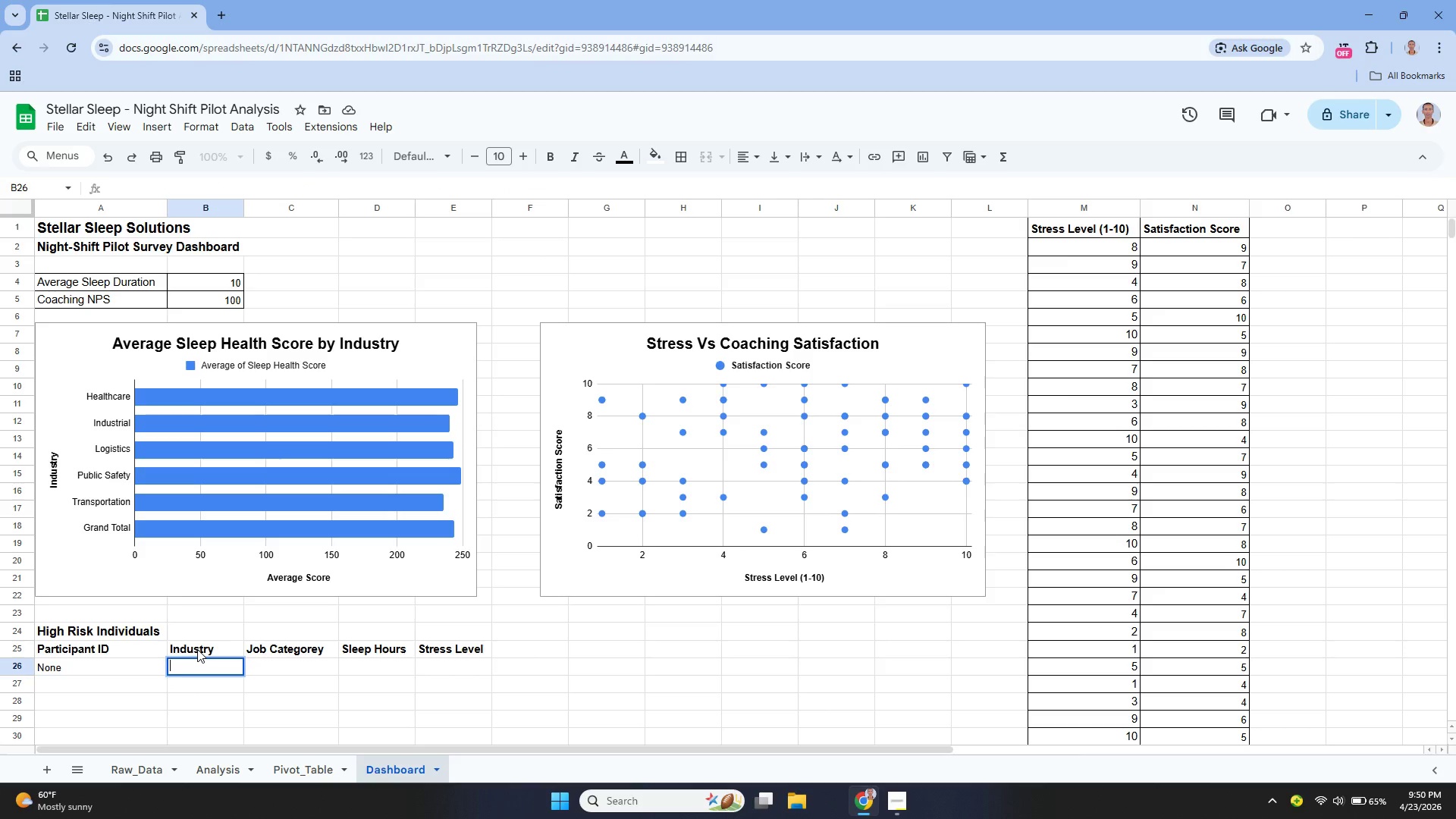 
key(Control+V)
 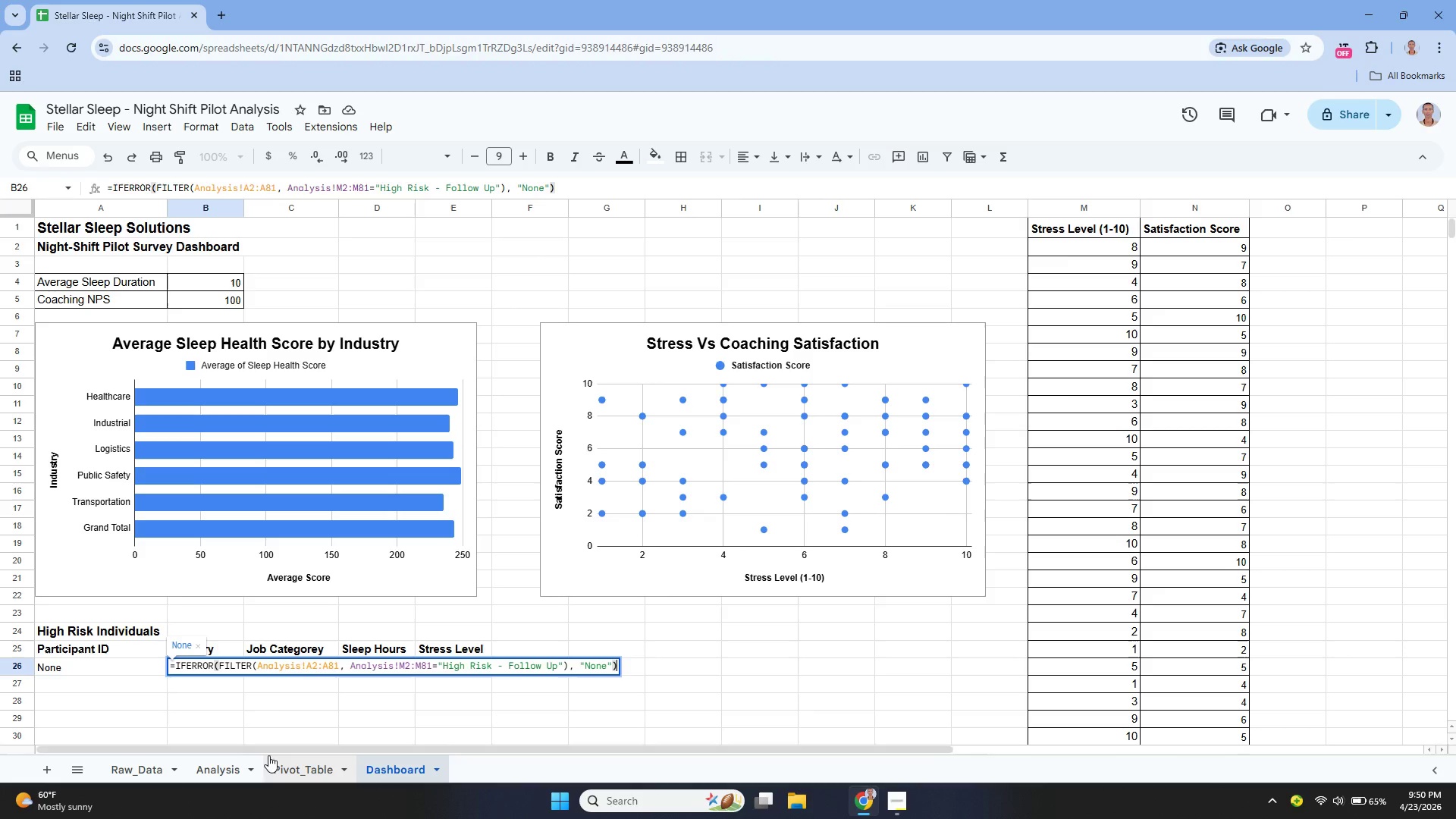 
left_click([74, 670])
 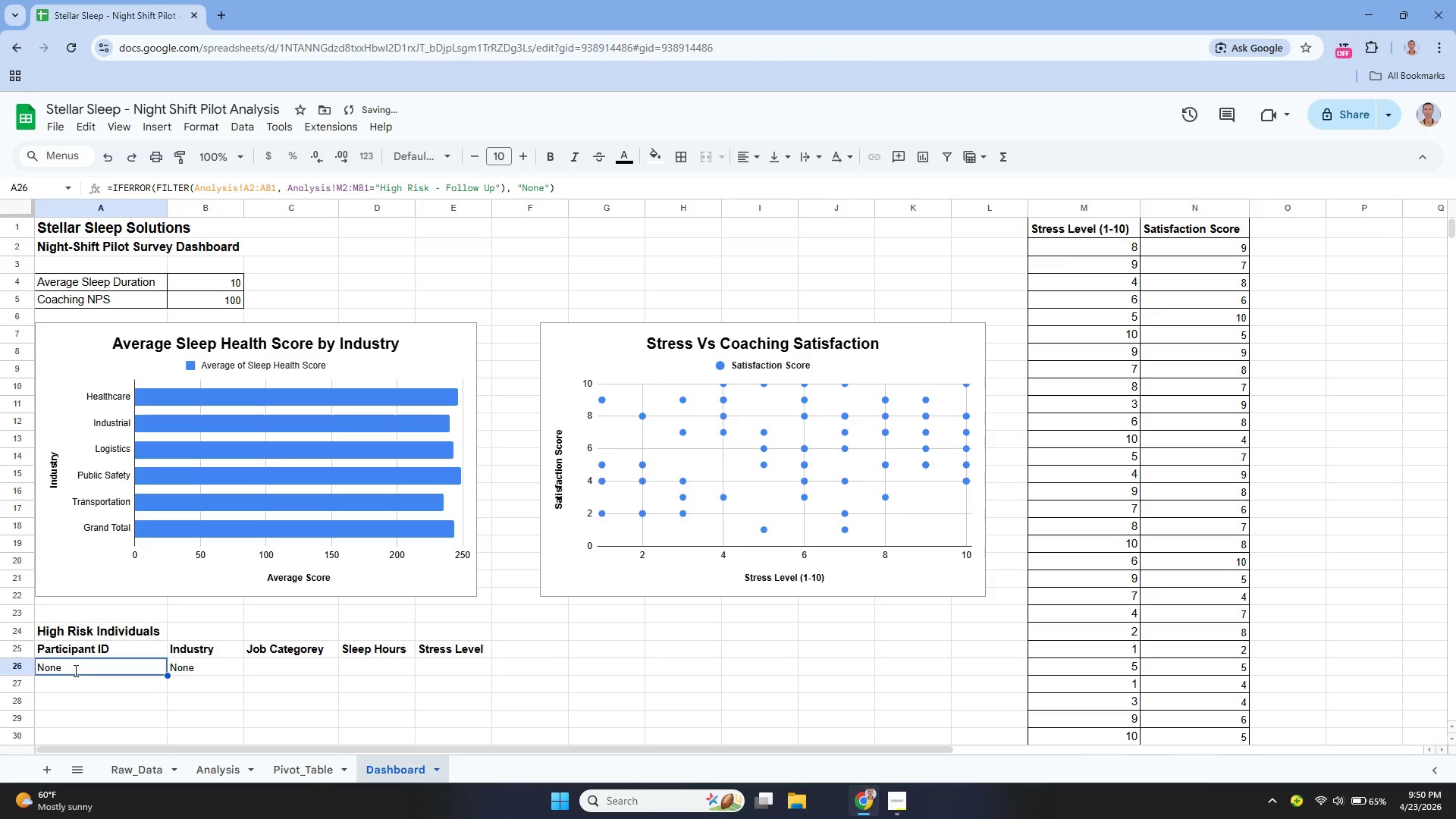 
key(Enter)
 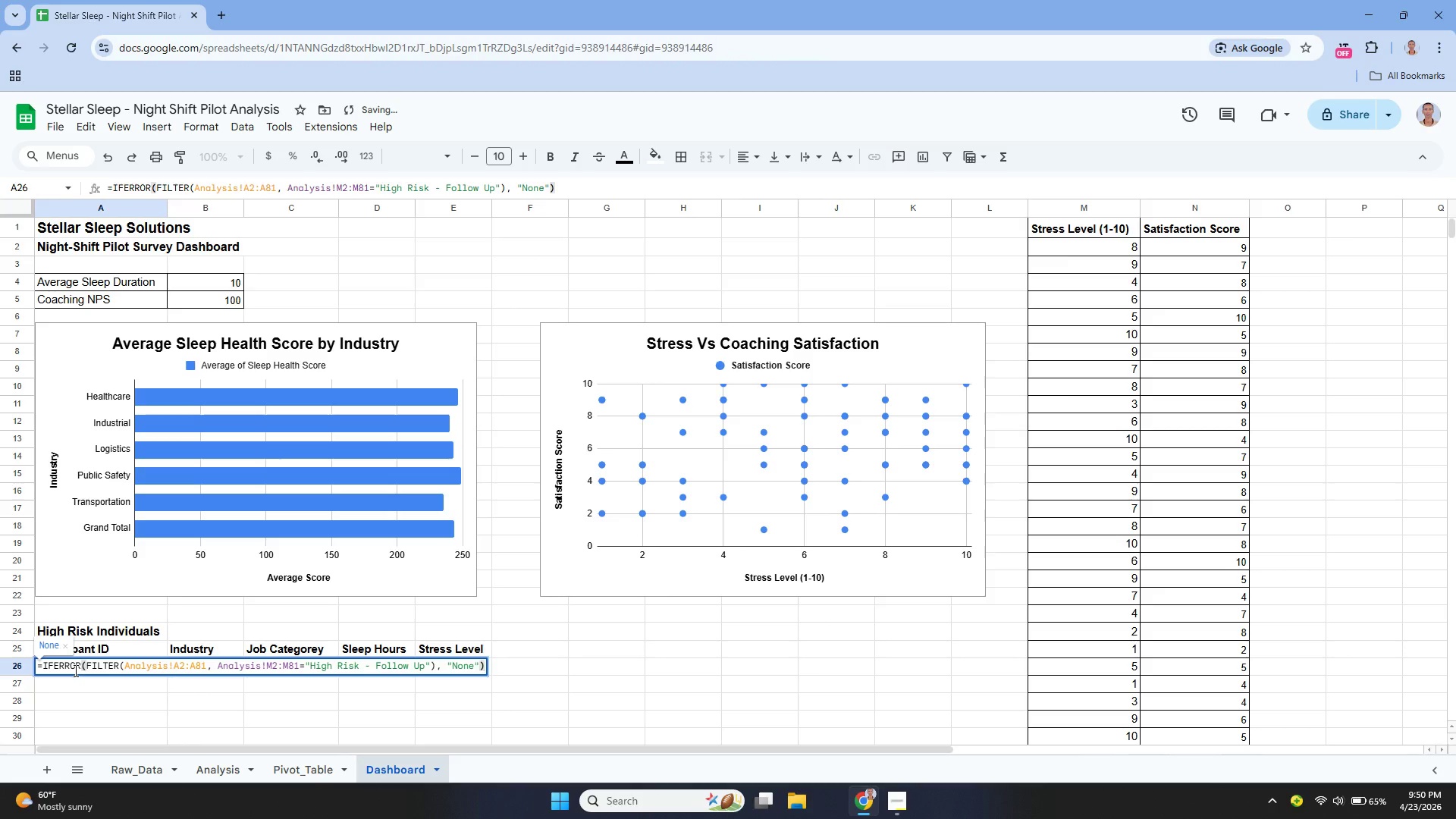 
key(Enter)
 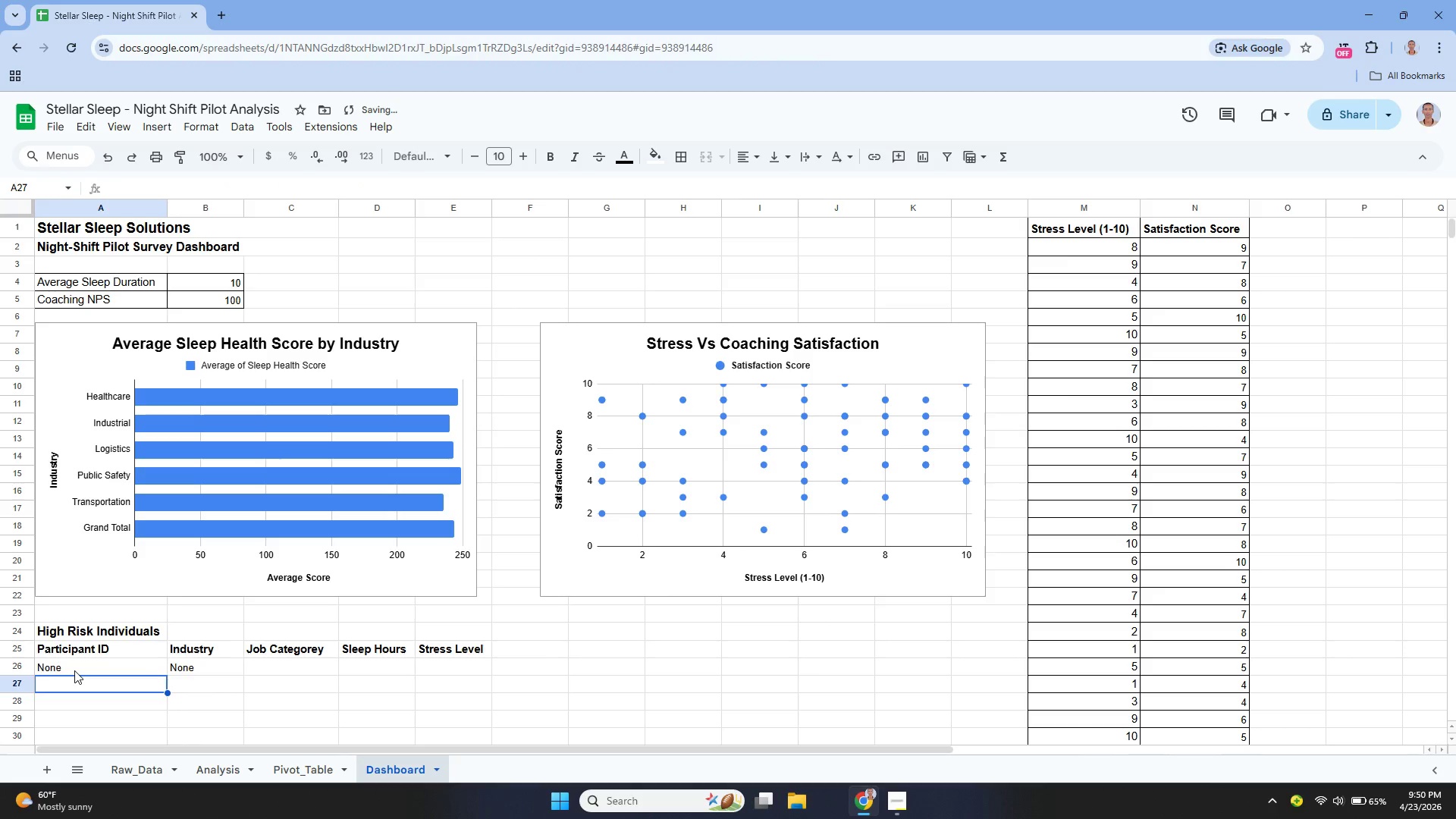 
key(ArrowUp)
 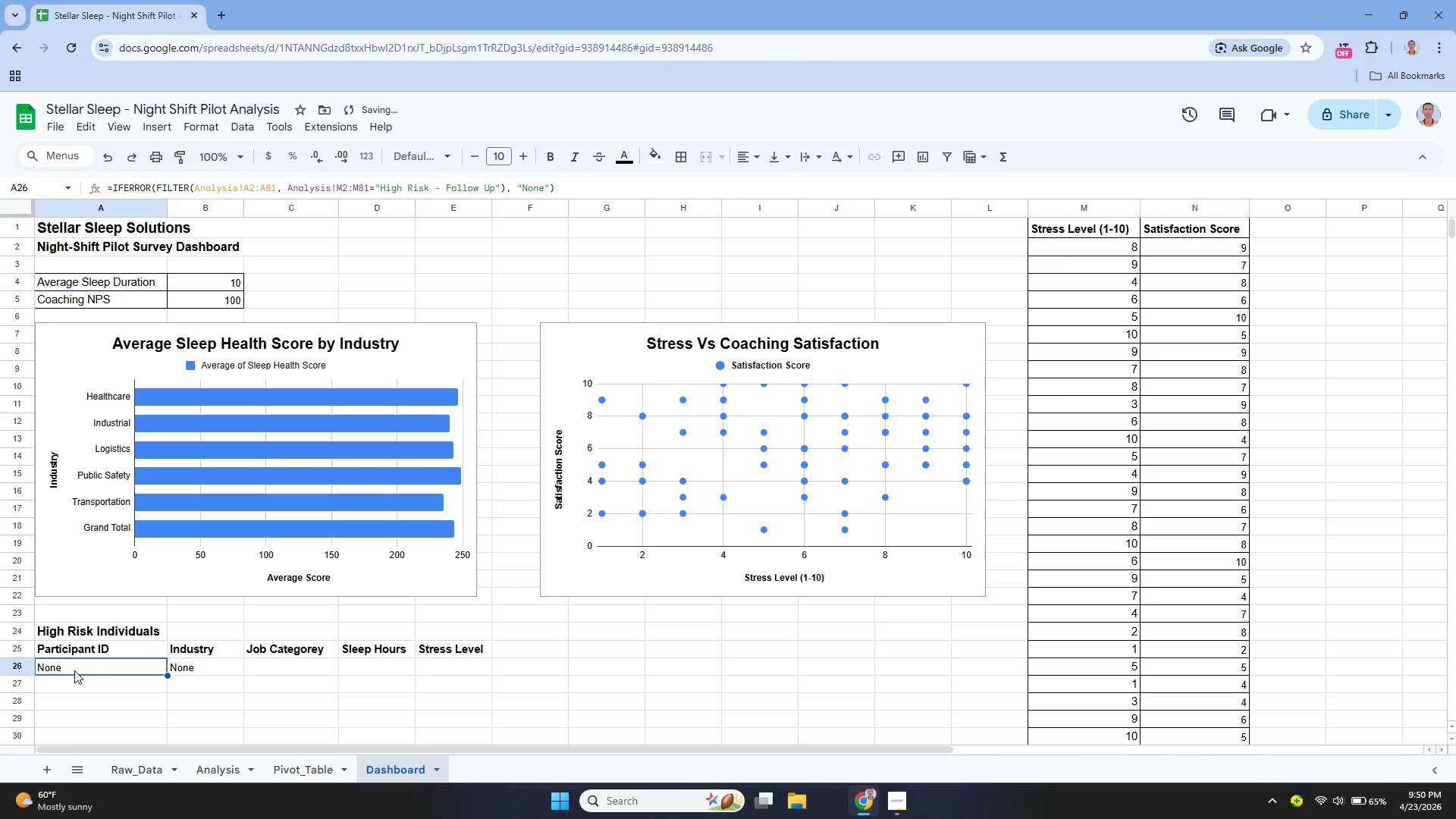 
key(ArrowRight)
 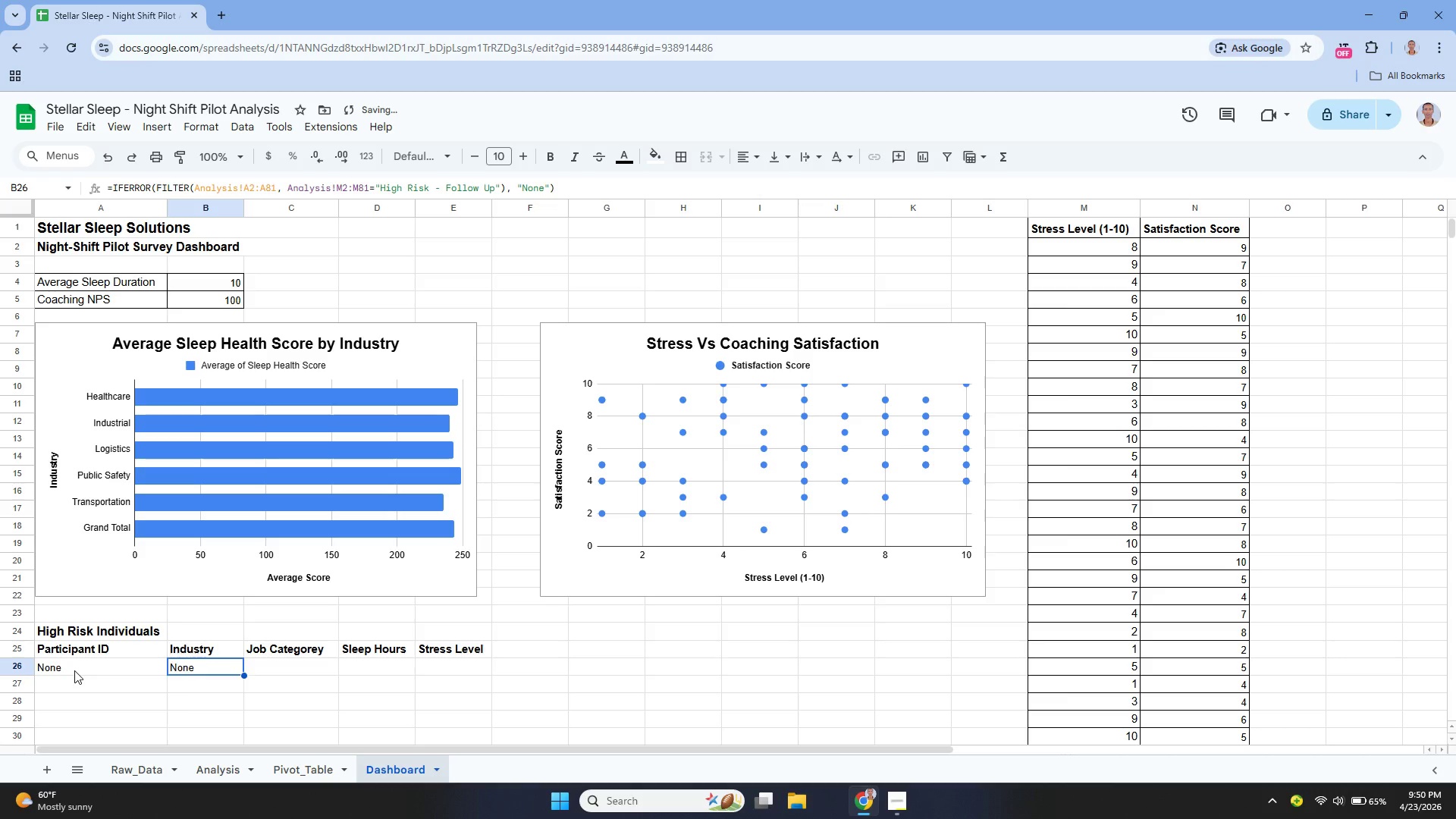 
key(Enter)
 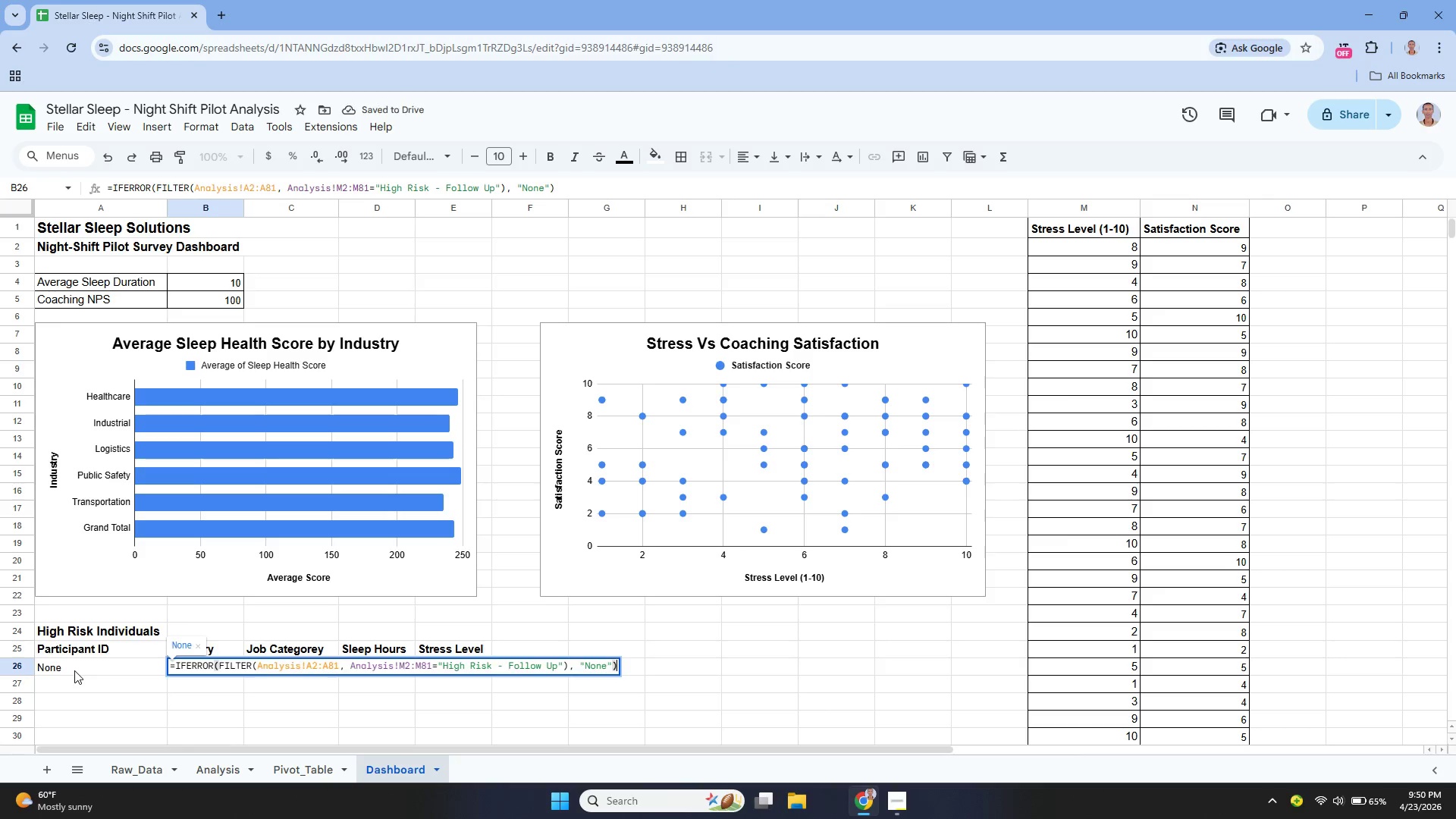 
hold_key(key=ArrowLeft, duration=1.5)
 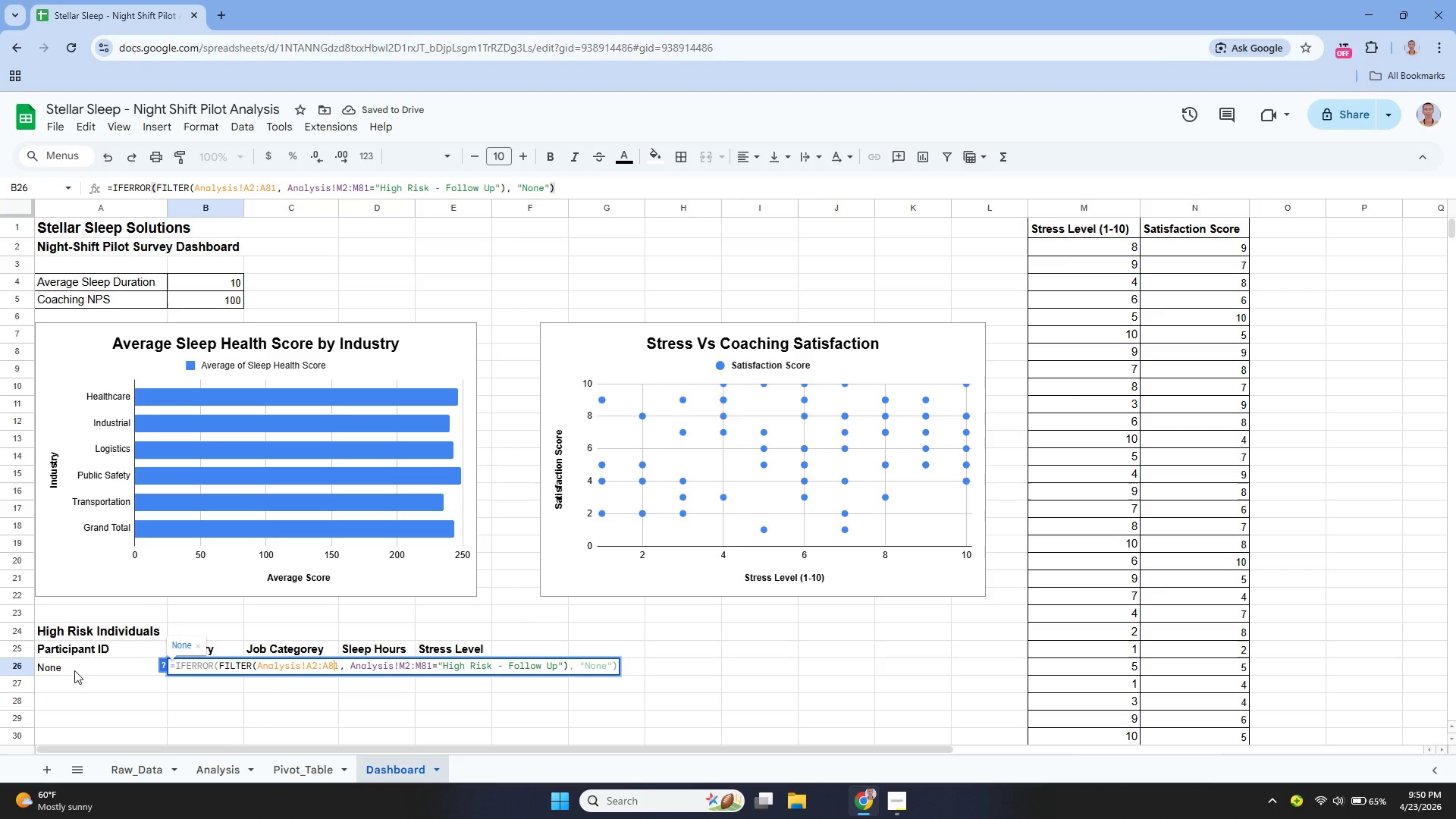 
hold_key(key=ArrowLeft, duration=0.67)
 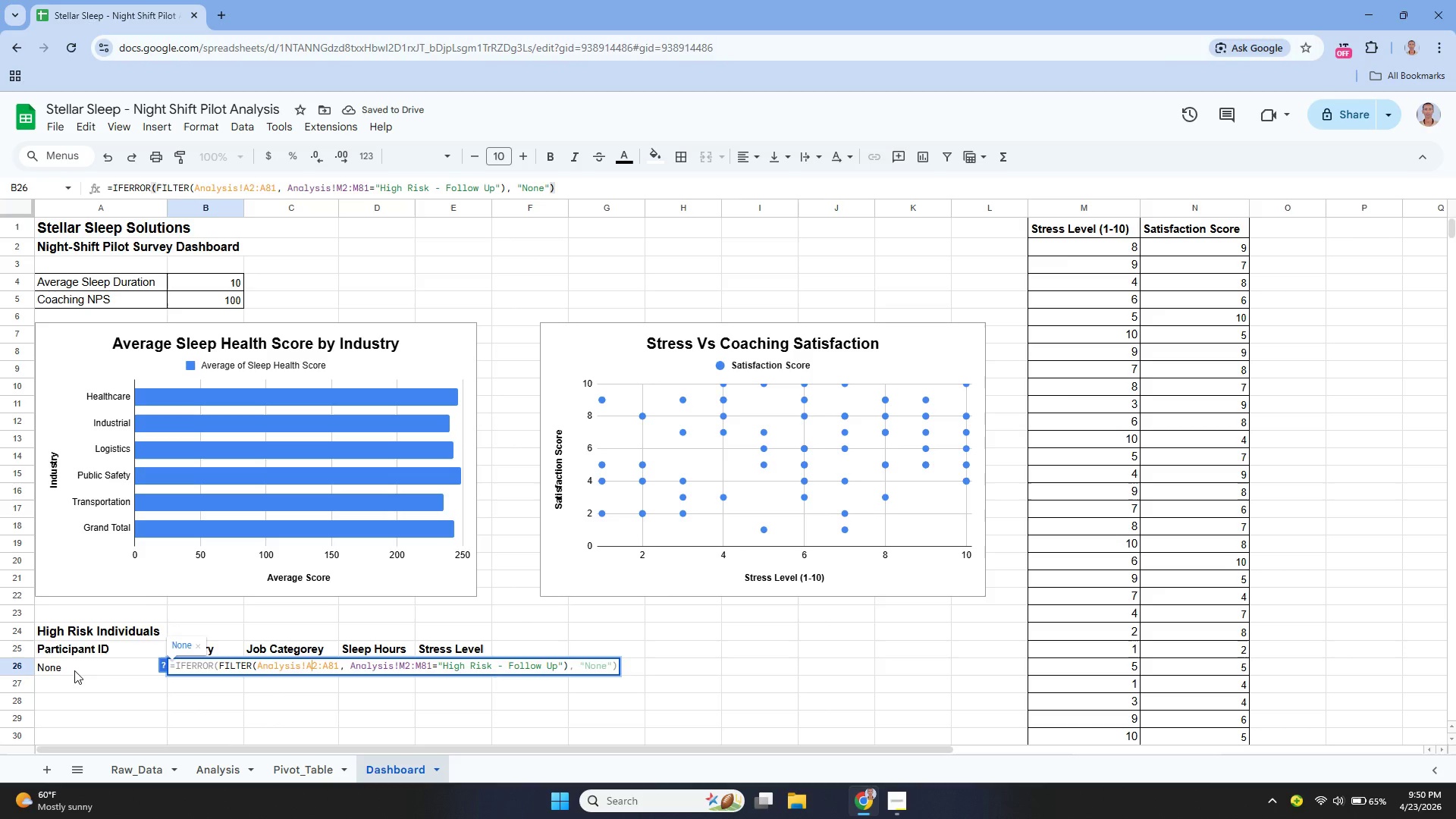 
key(ArrowLeft)
 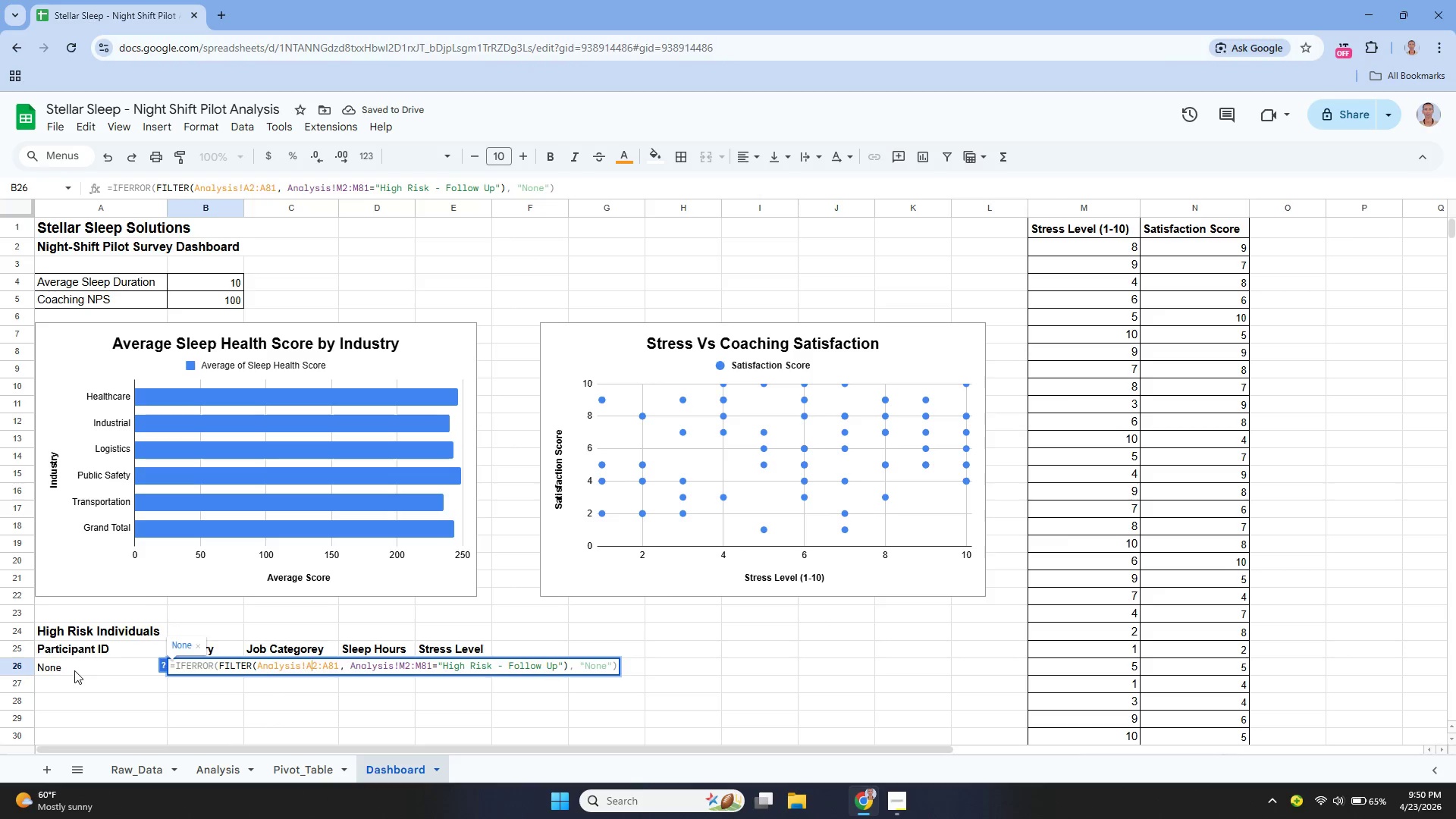 
key(Backspace)
 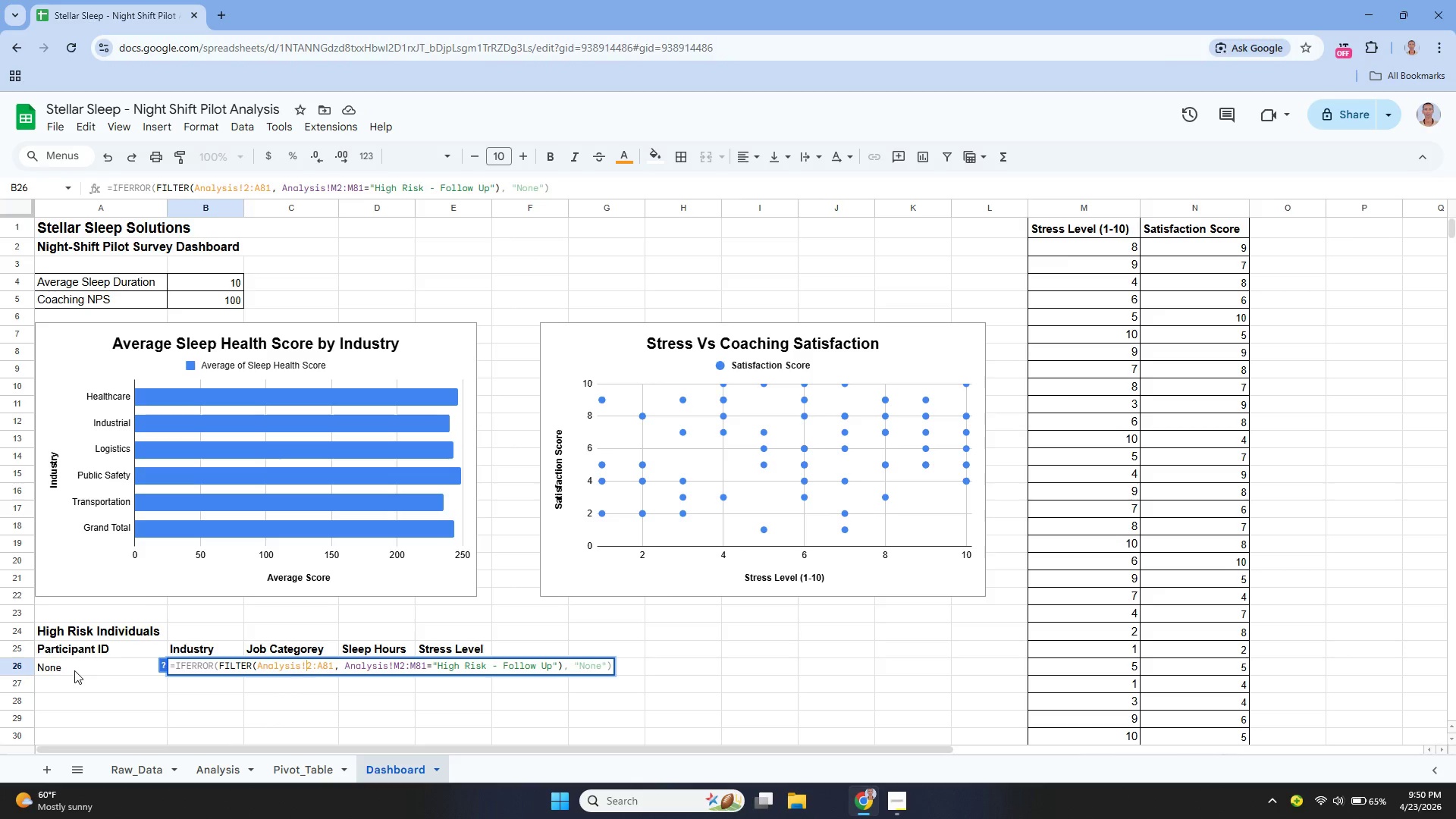 
key(B)
 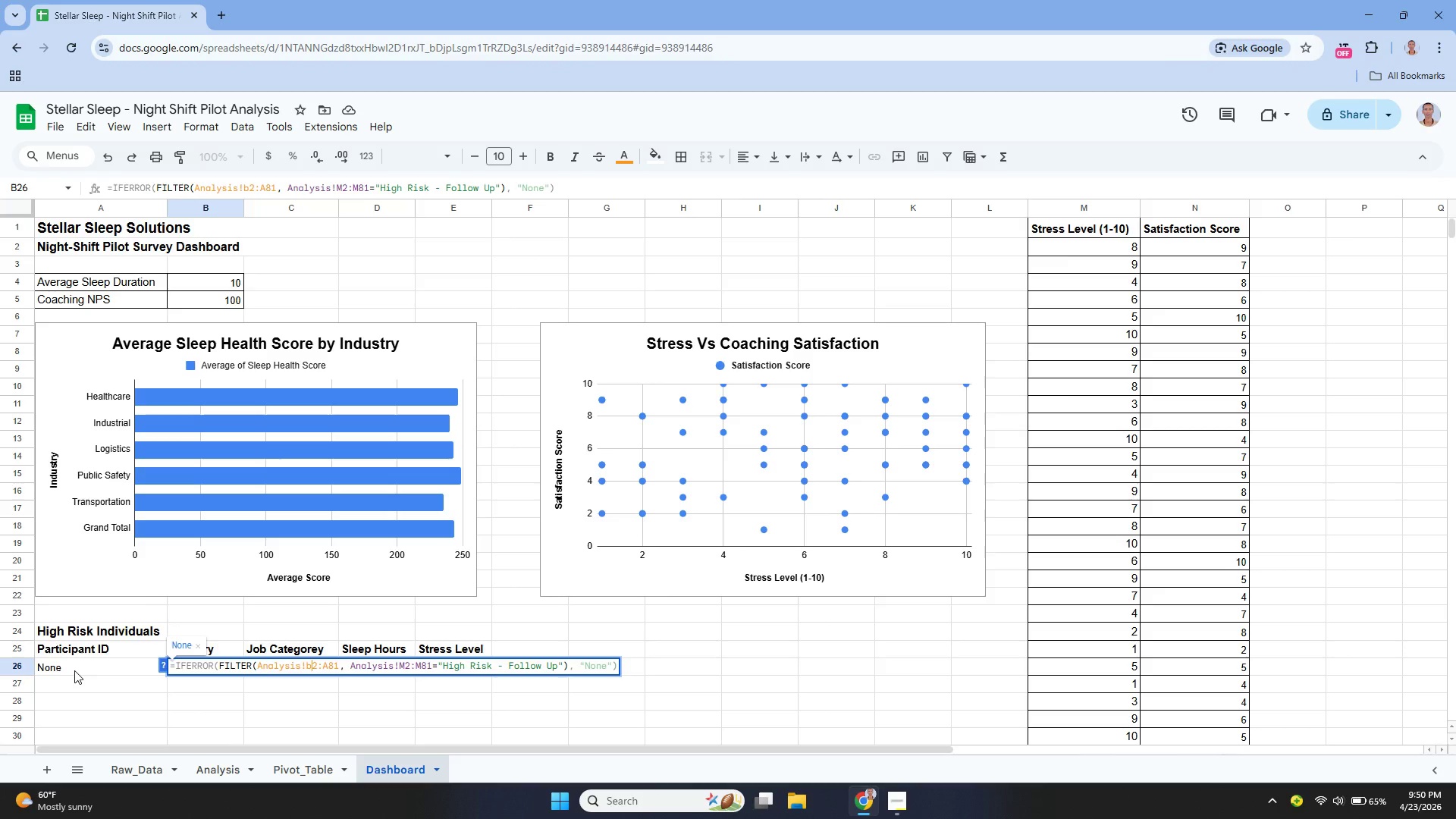 
key(Backspace)
 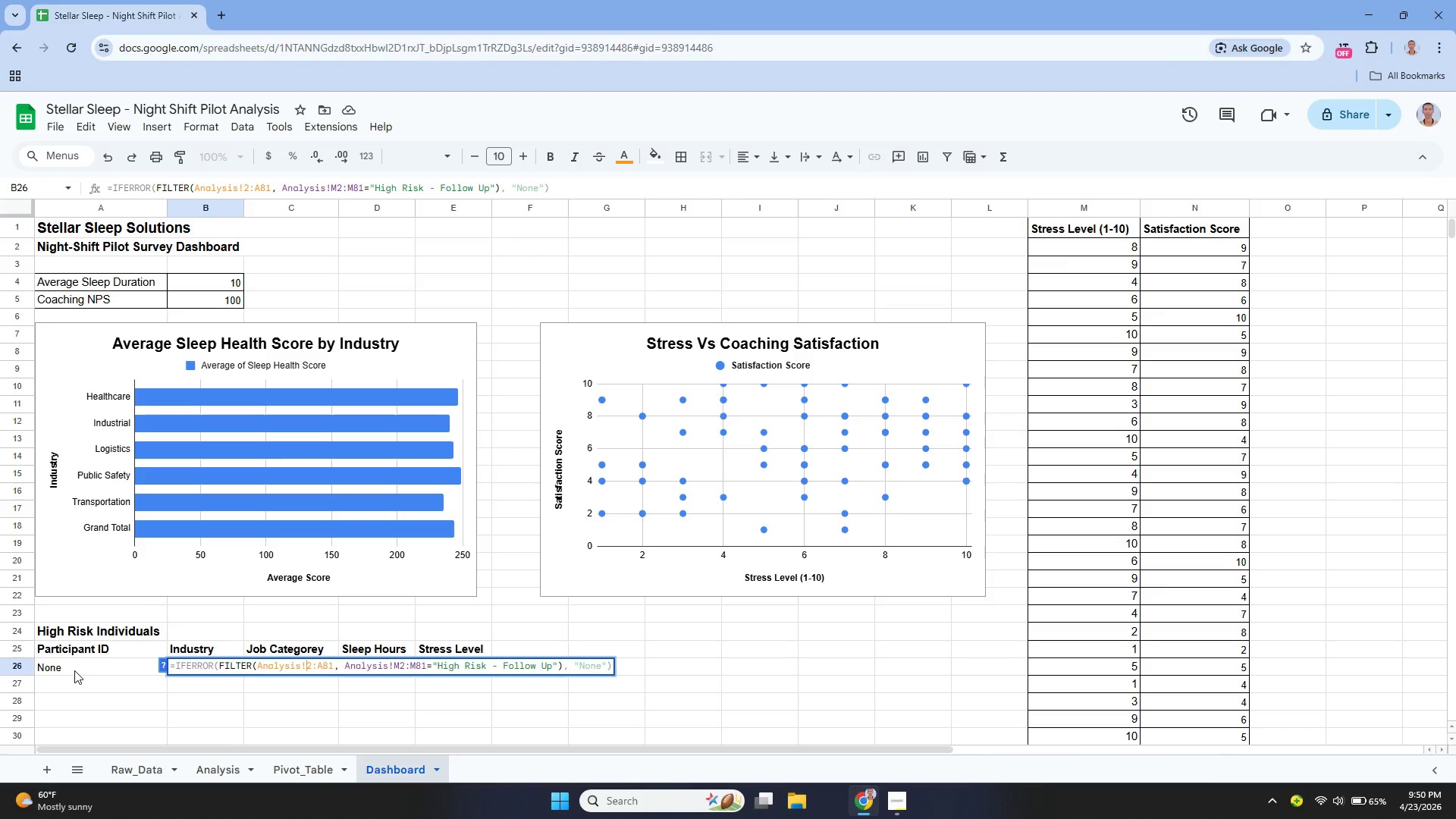 
key(CapsLock)
 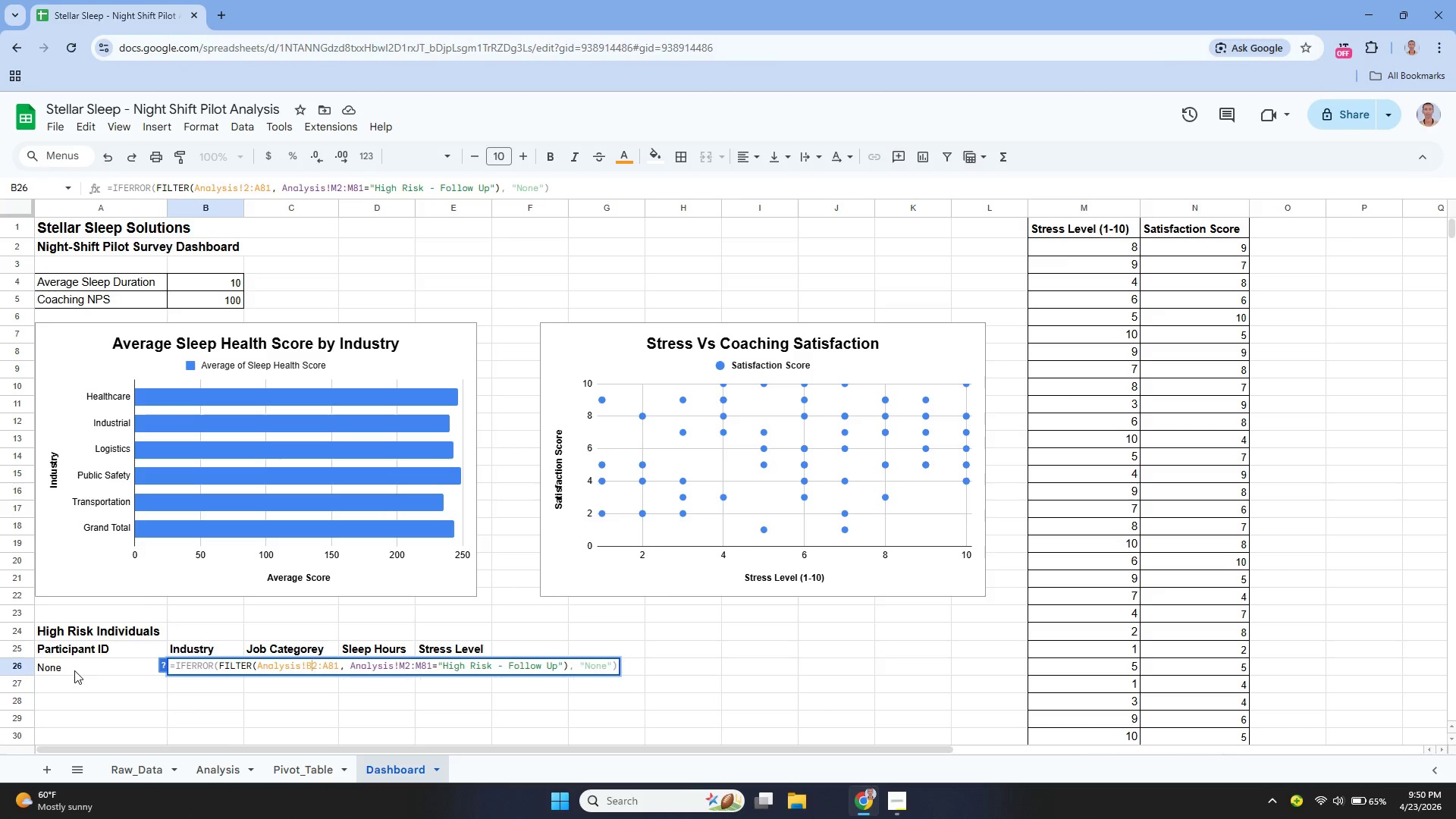 
key(B)
 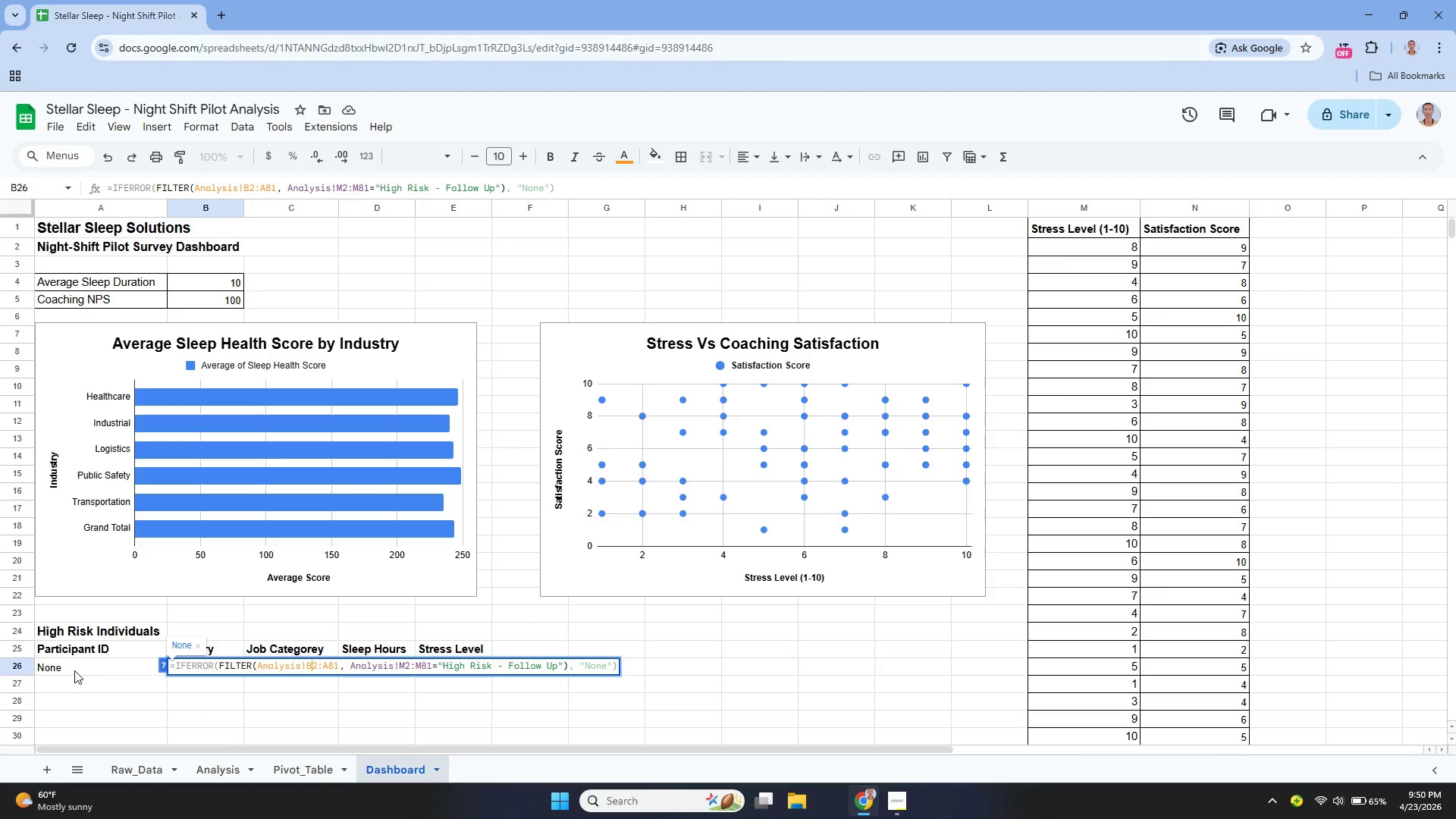 
key(ArrowRight)
 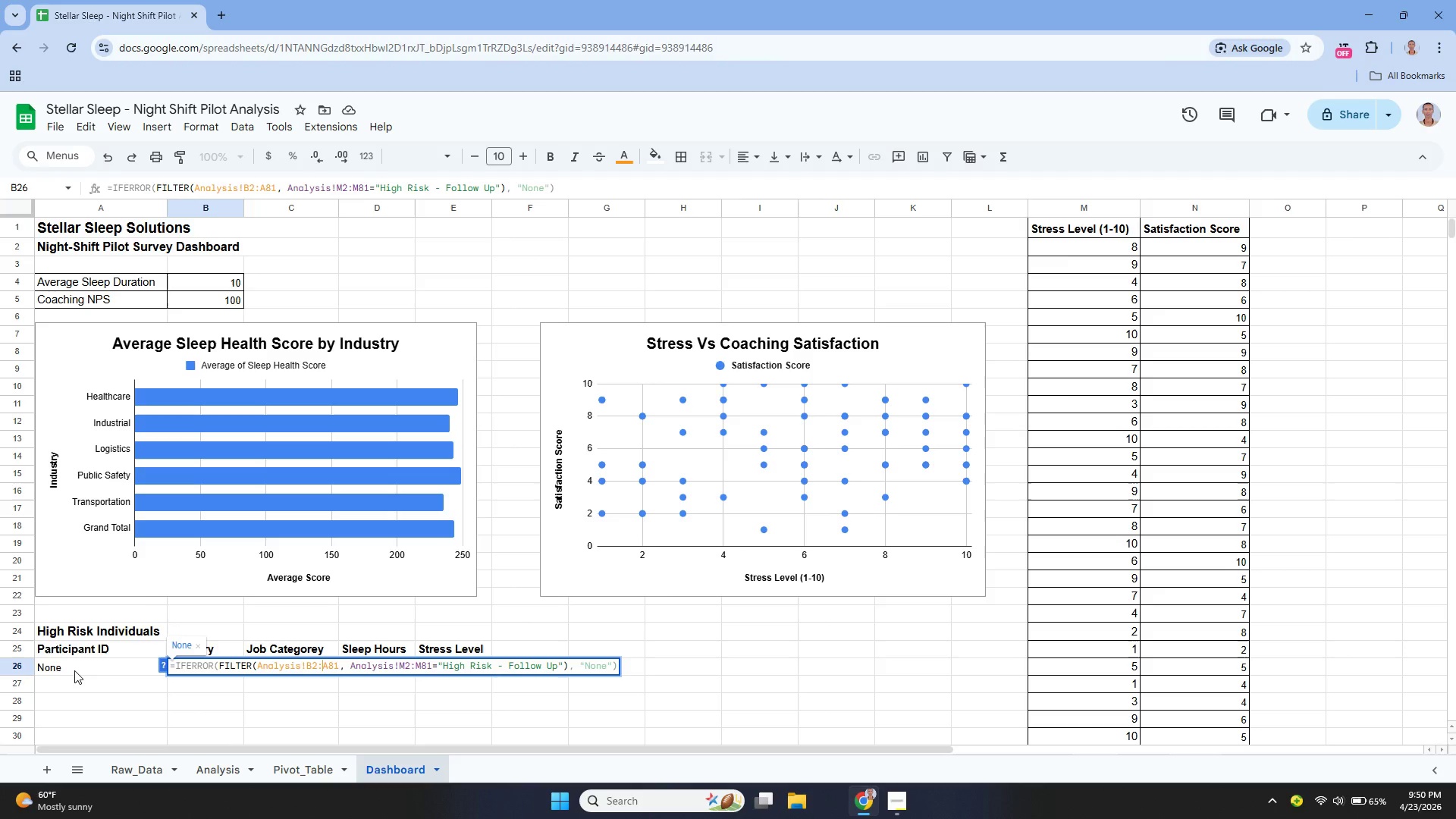 
key(ArrowRight)
 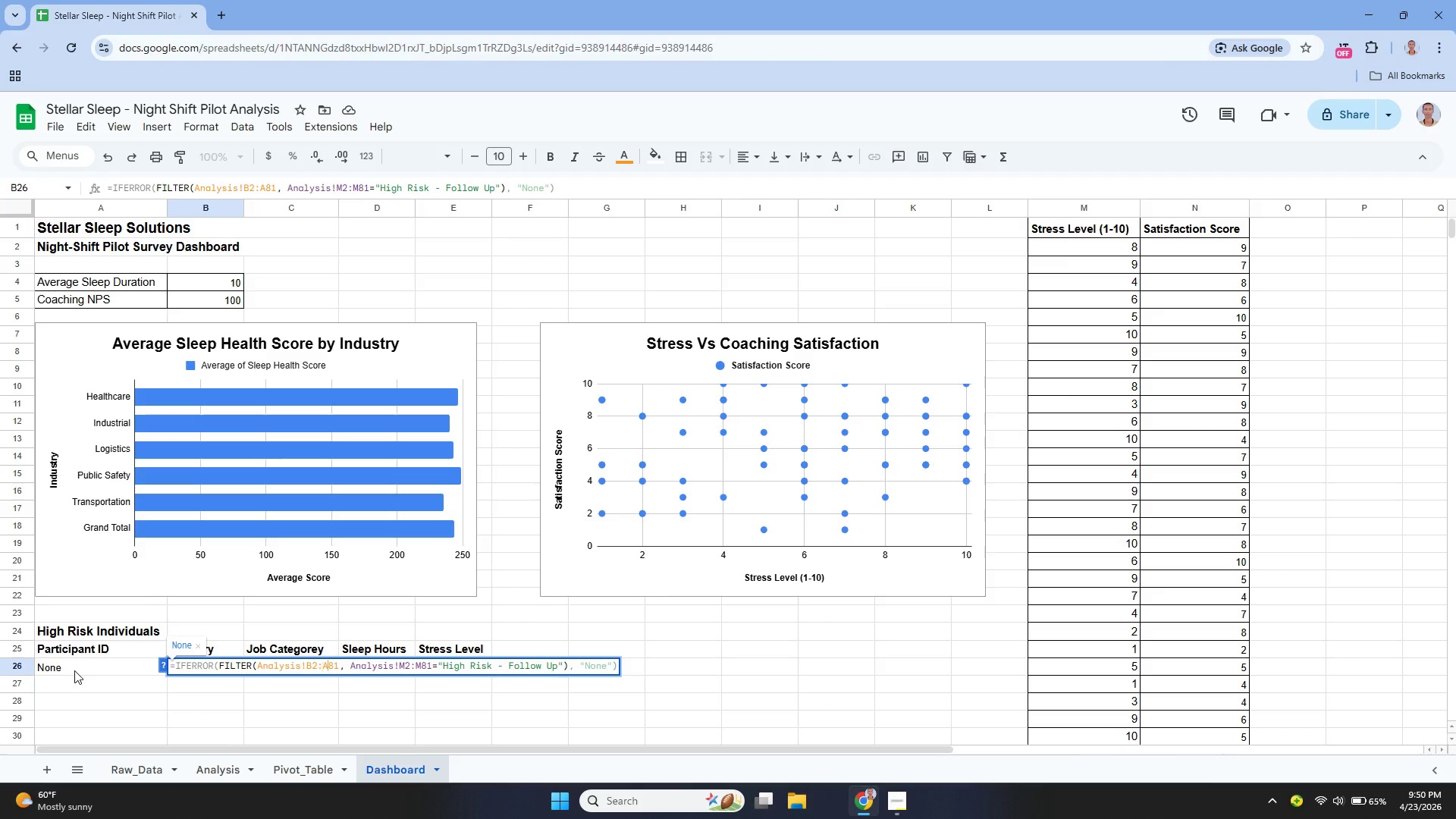 
key(ArrowRight)
 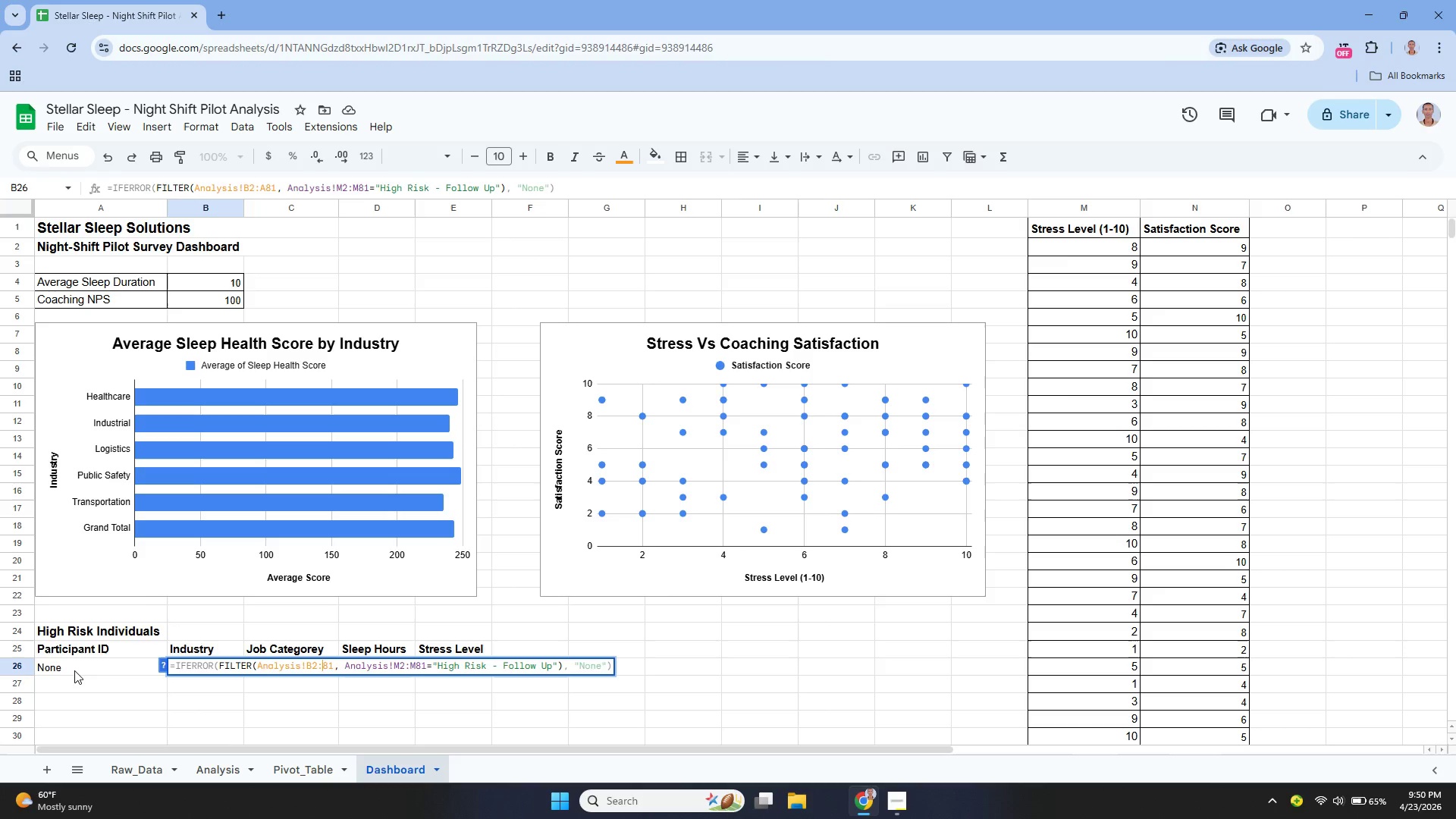 
key(Backspace)
 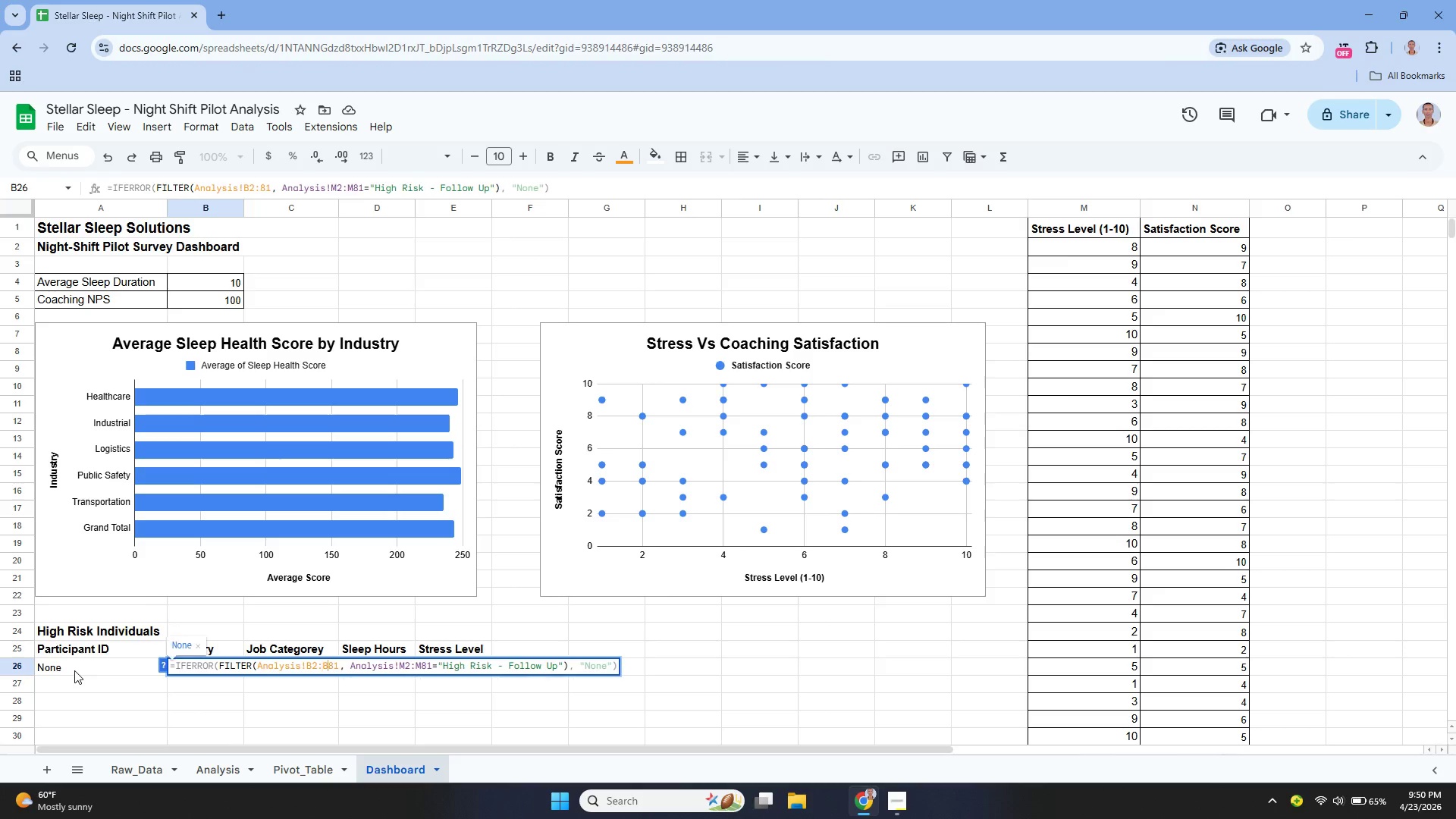 
key(B)
 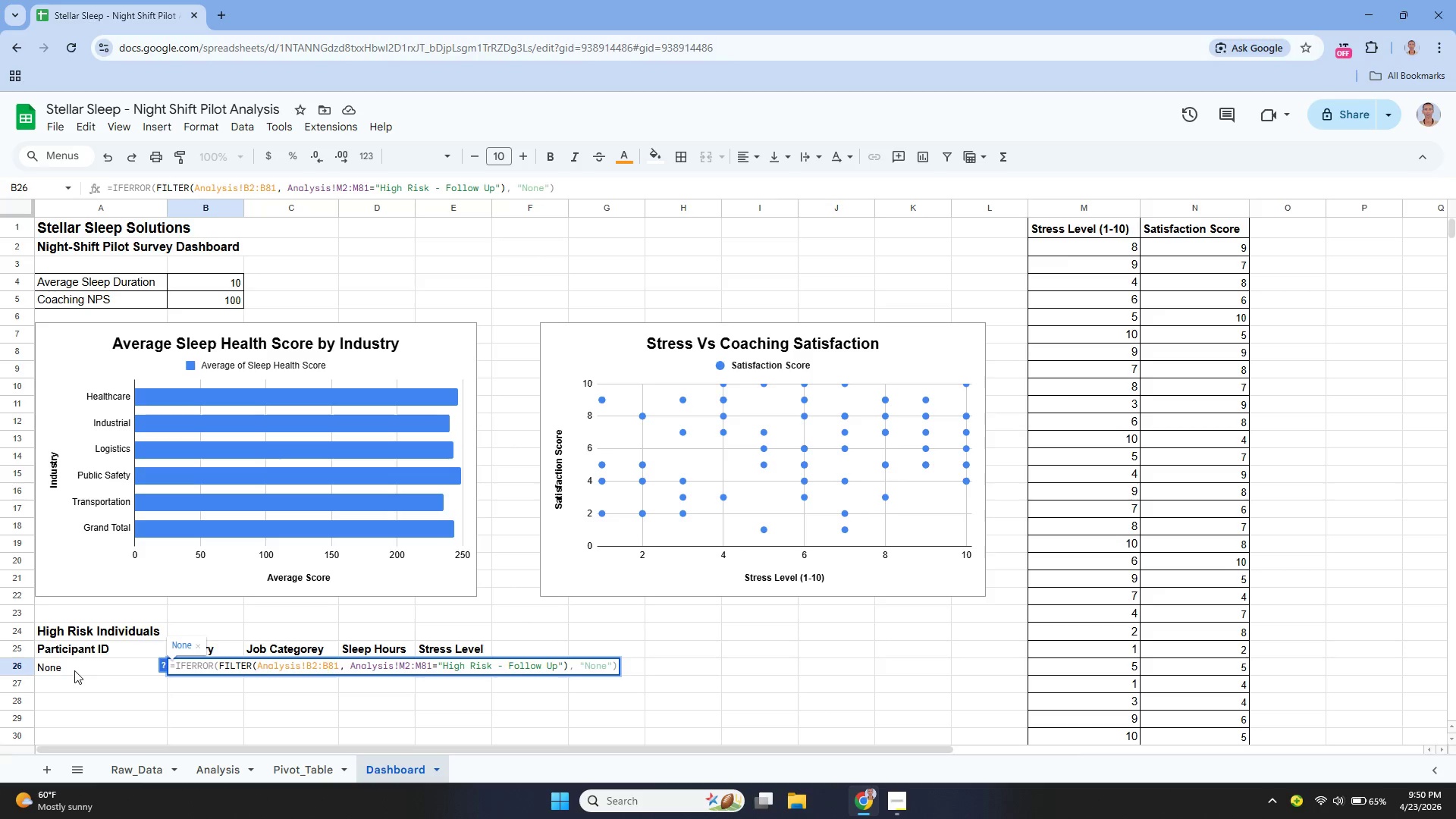 
wait(6.55)
 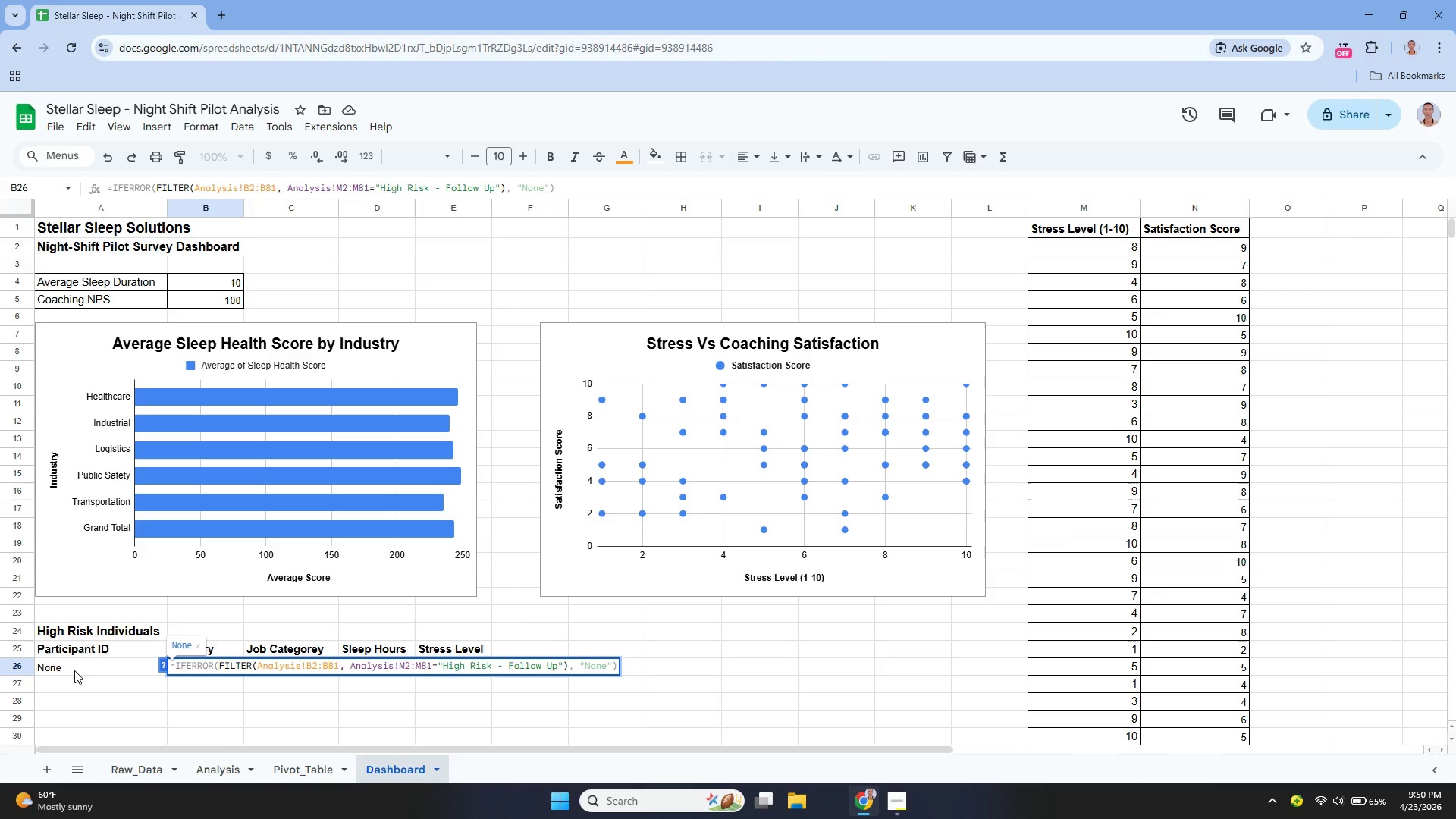 
key(Enter)
 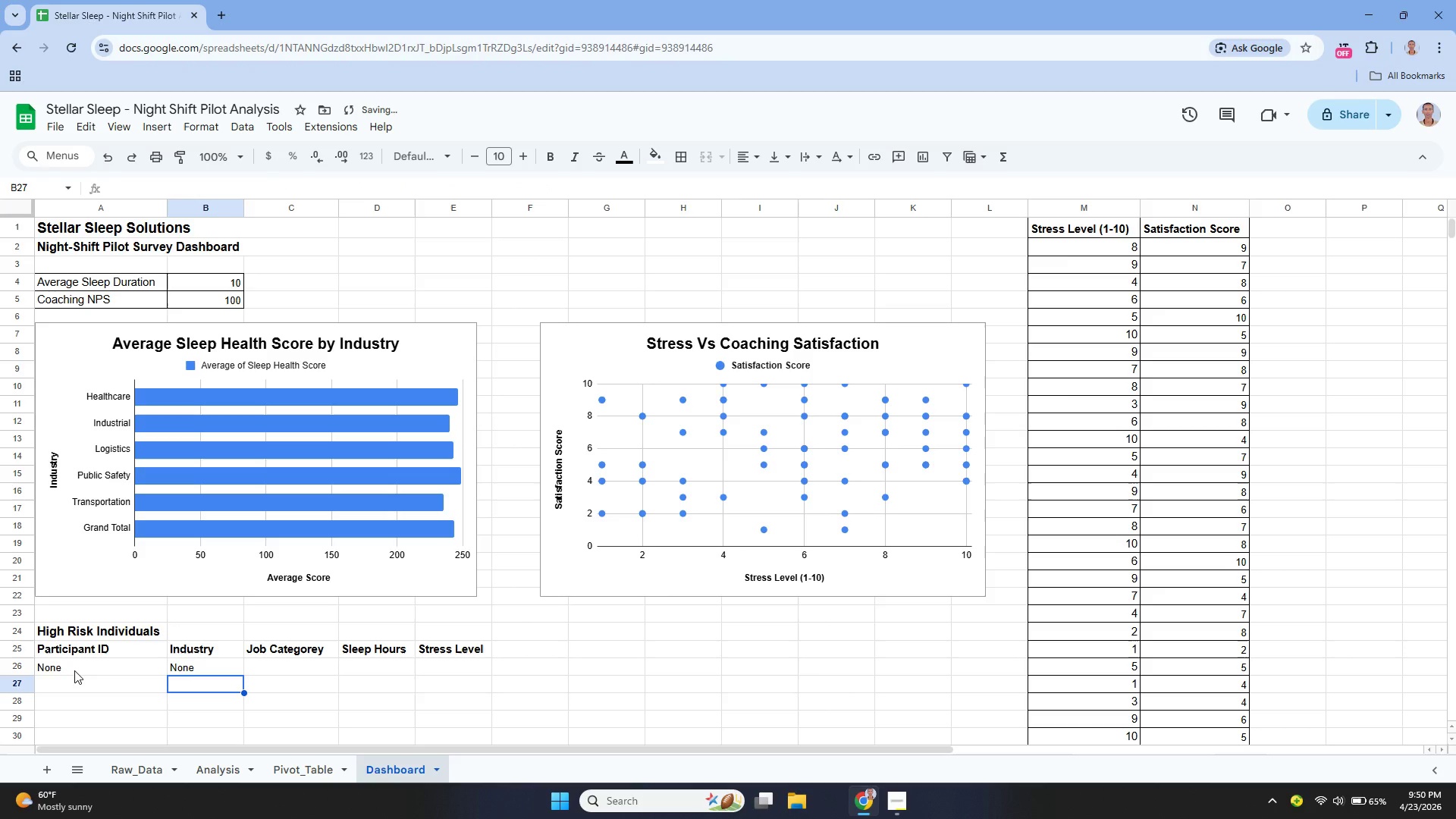 
key(ArrowUp)
 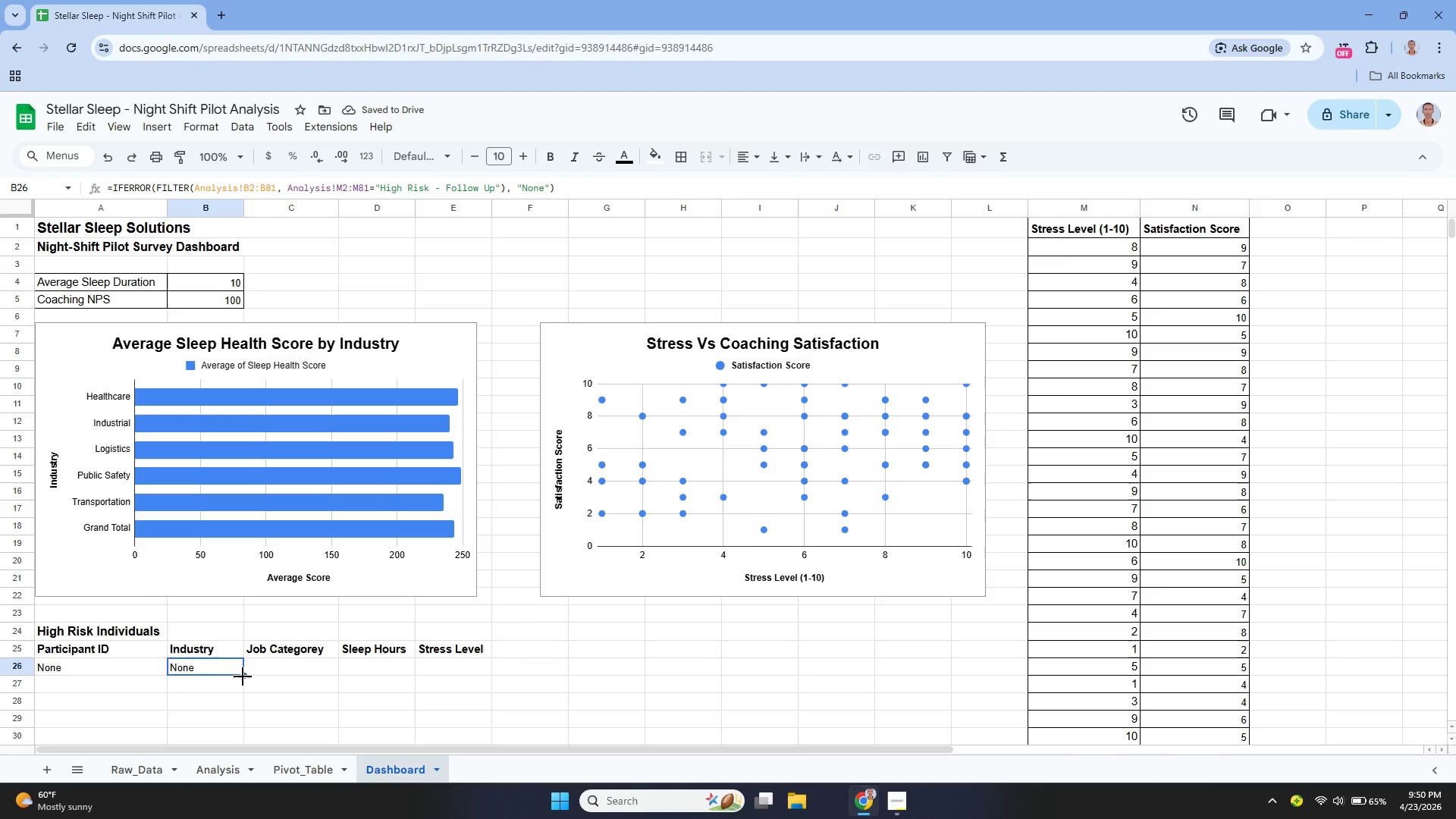 
left_click_drag(start_coordinate=[244, 676], to_coordinate=[426, 671])
 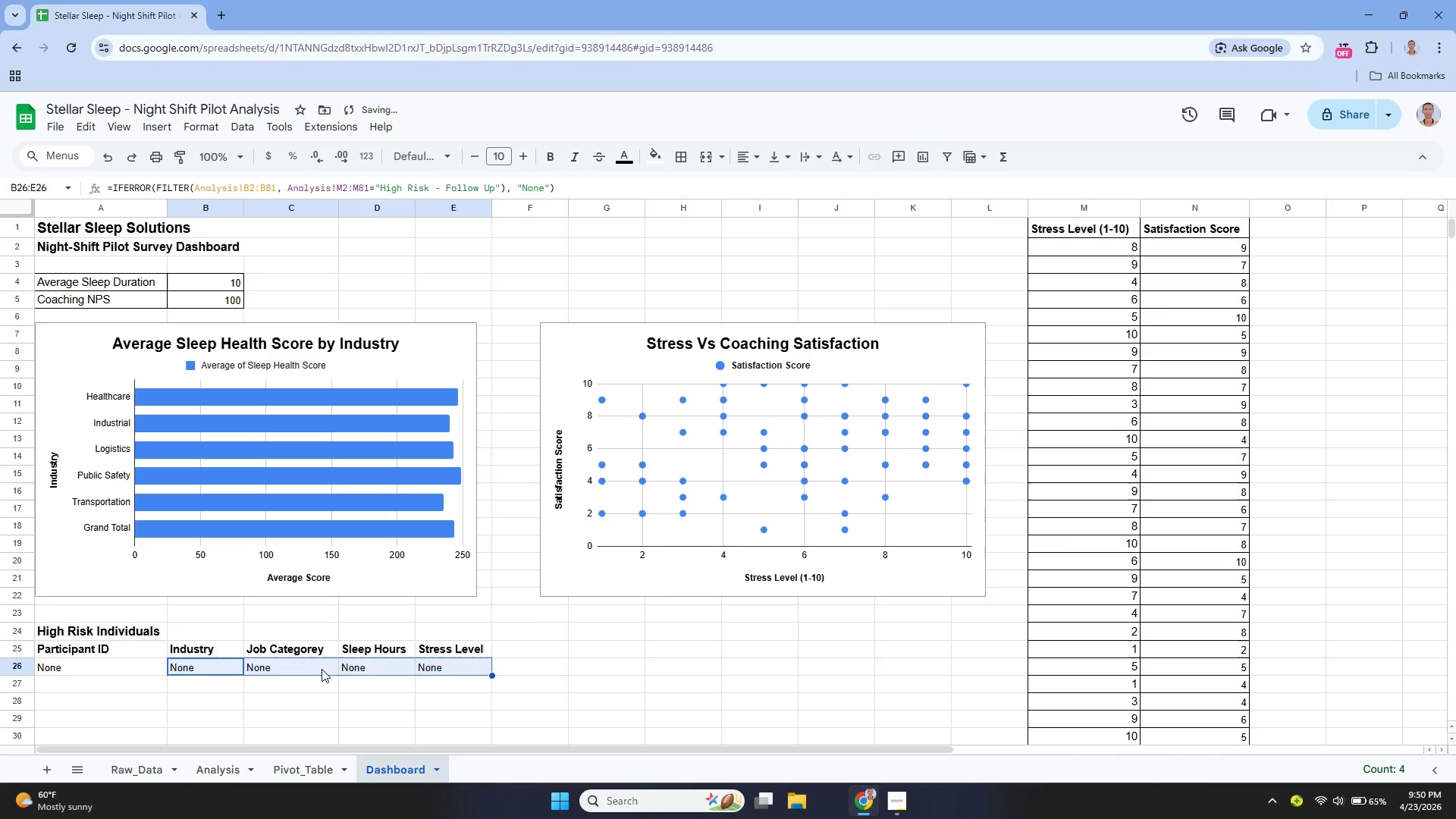 
left_click([318, 669])
 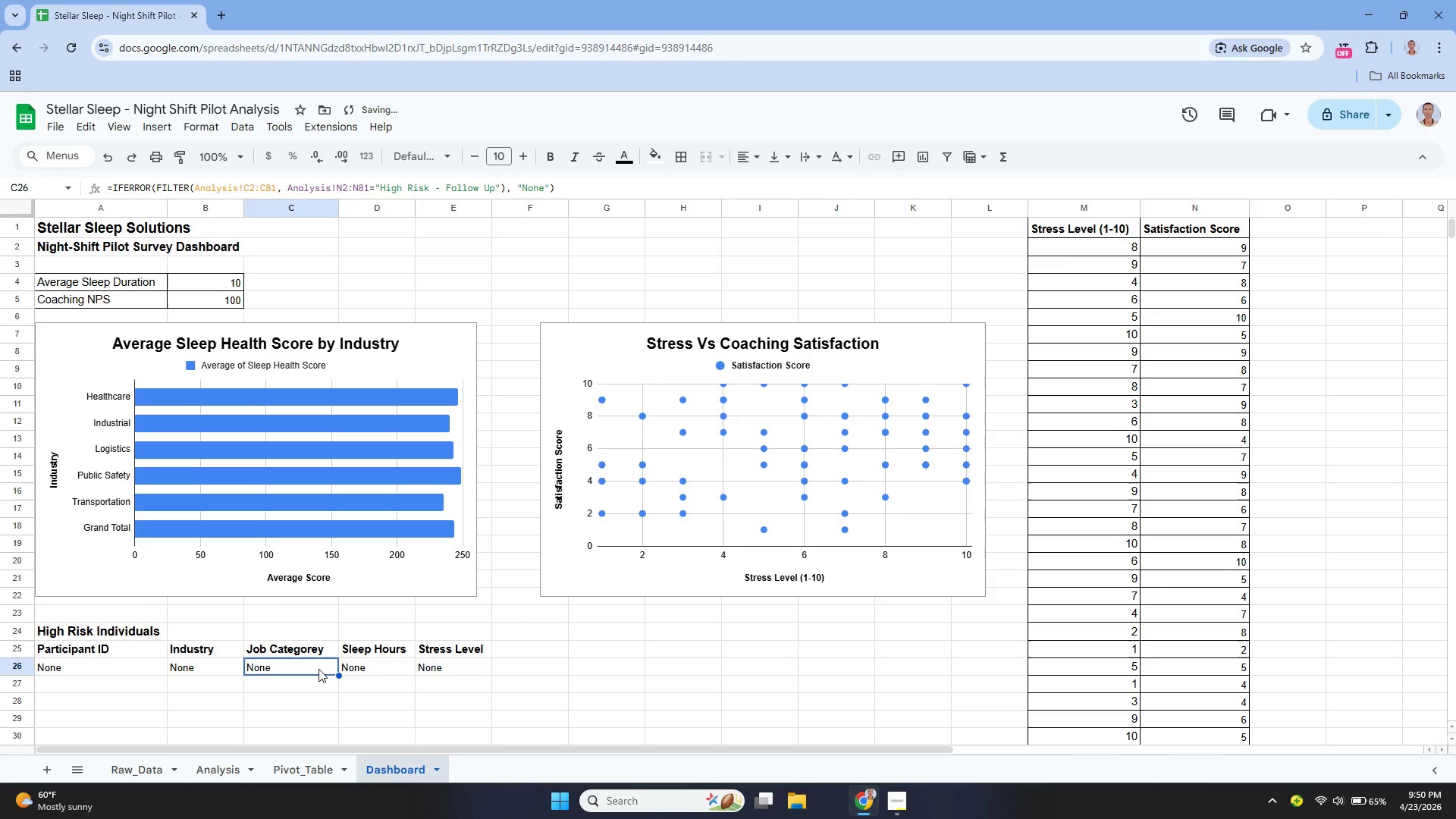 
key(Enter)
 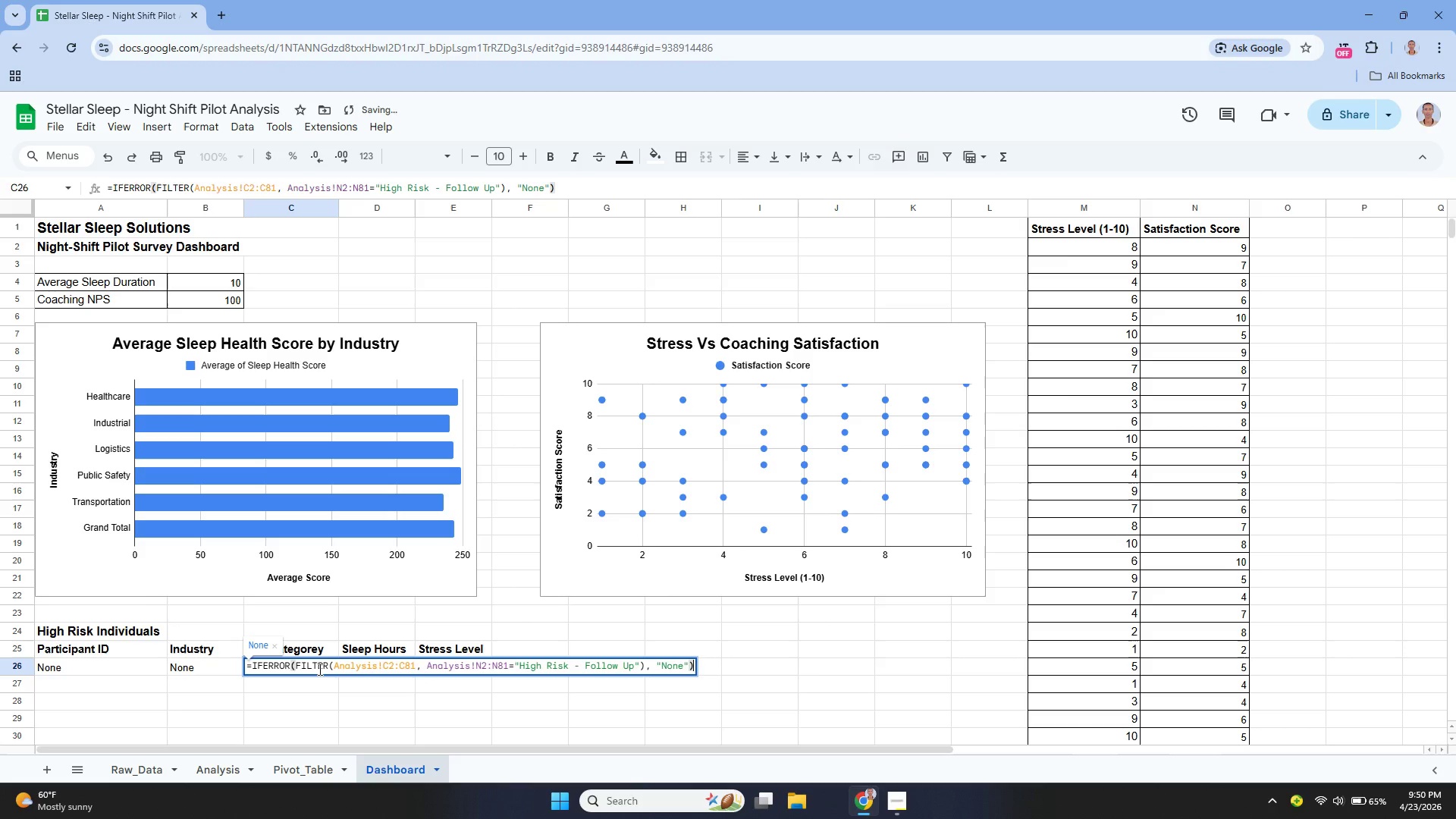 
key(Enter)
 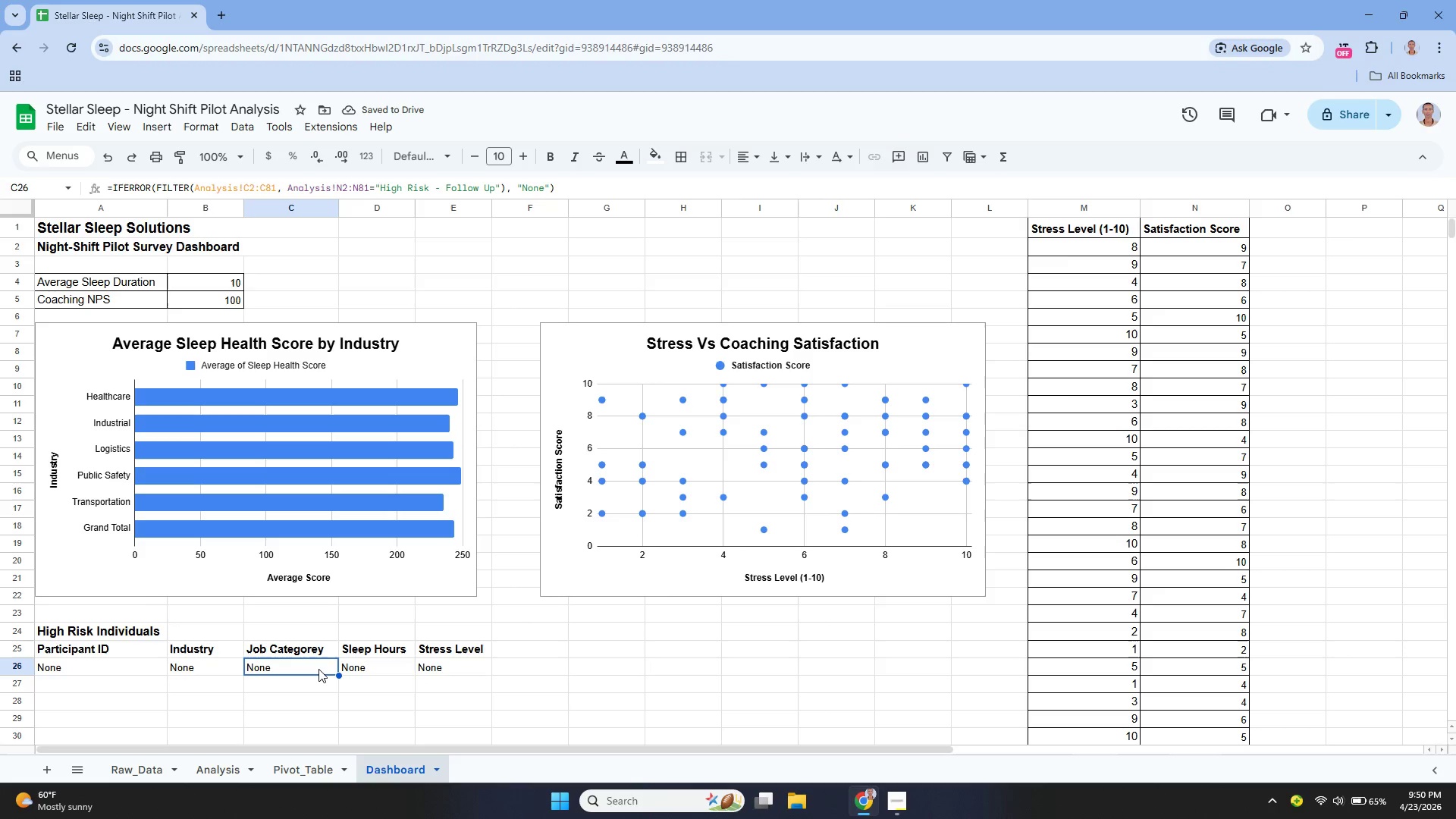 
key(ArrowUp)
 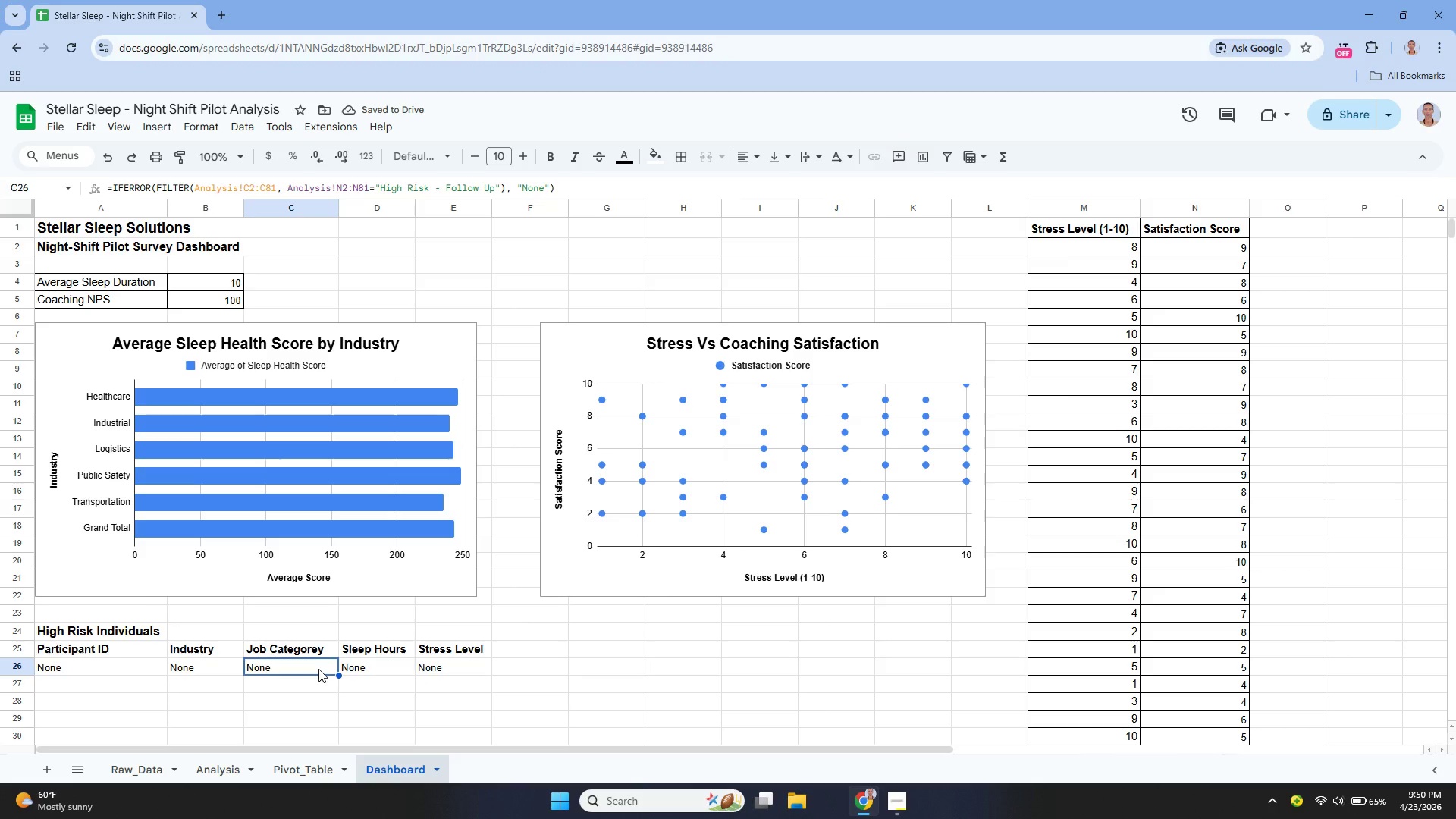 
key(ArrowRight)
 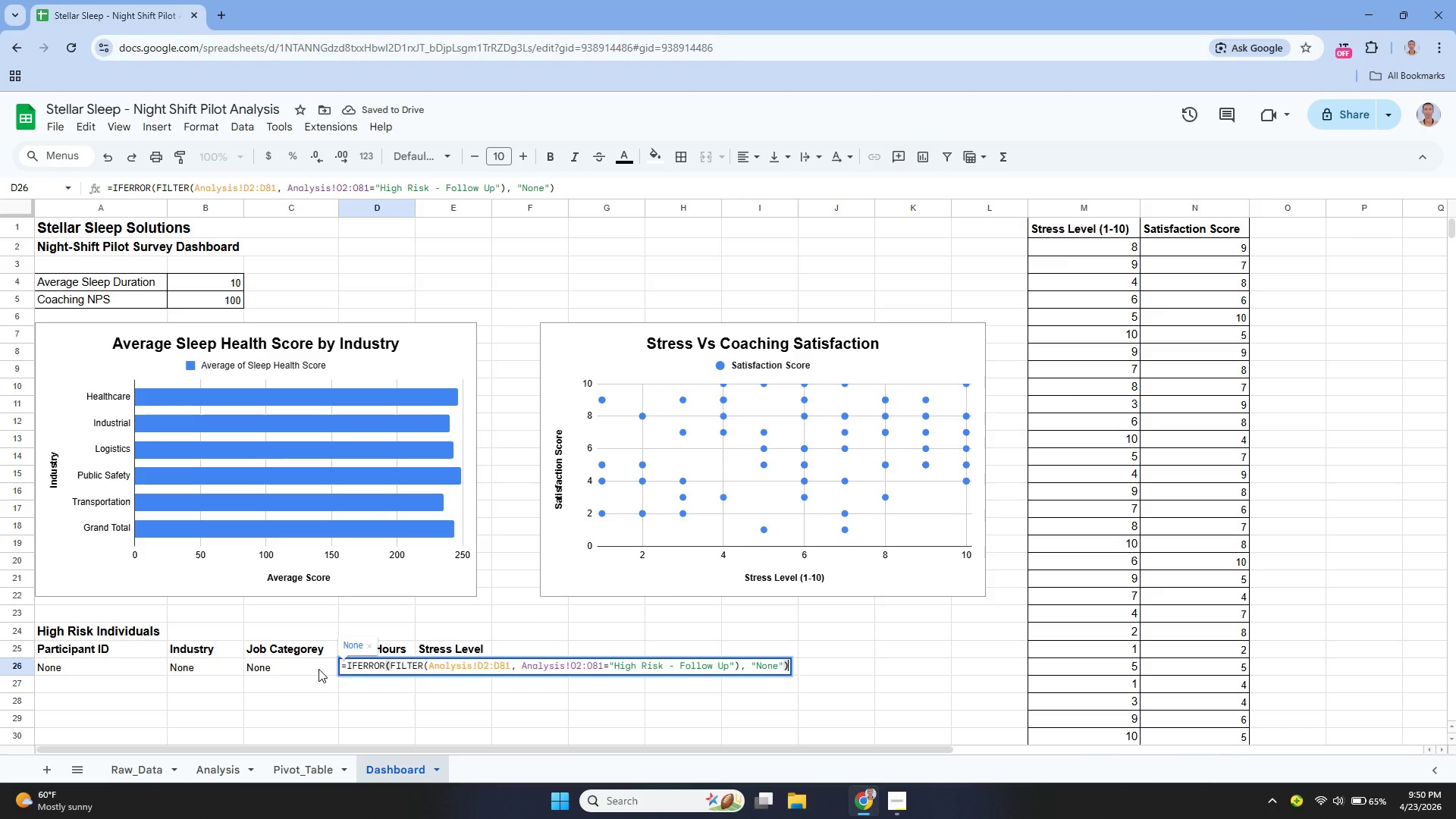 
key(Enter)
 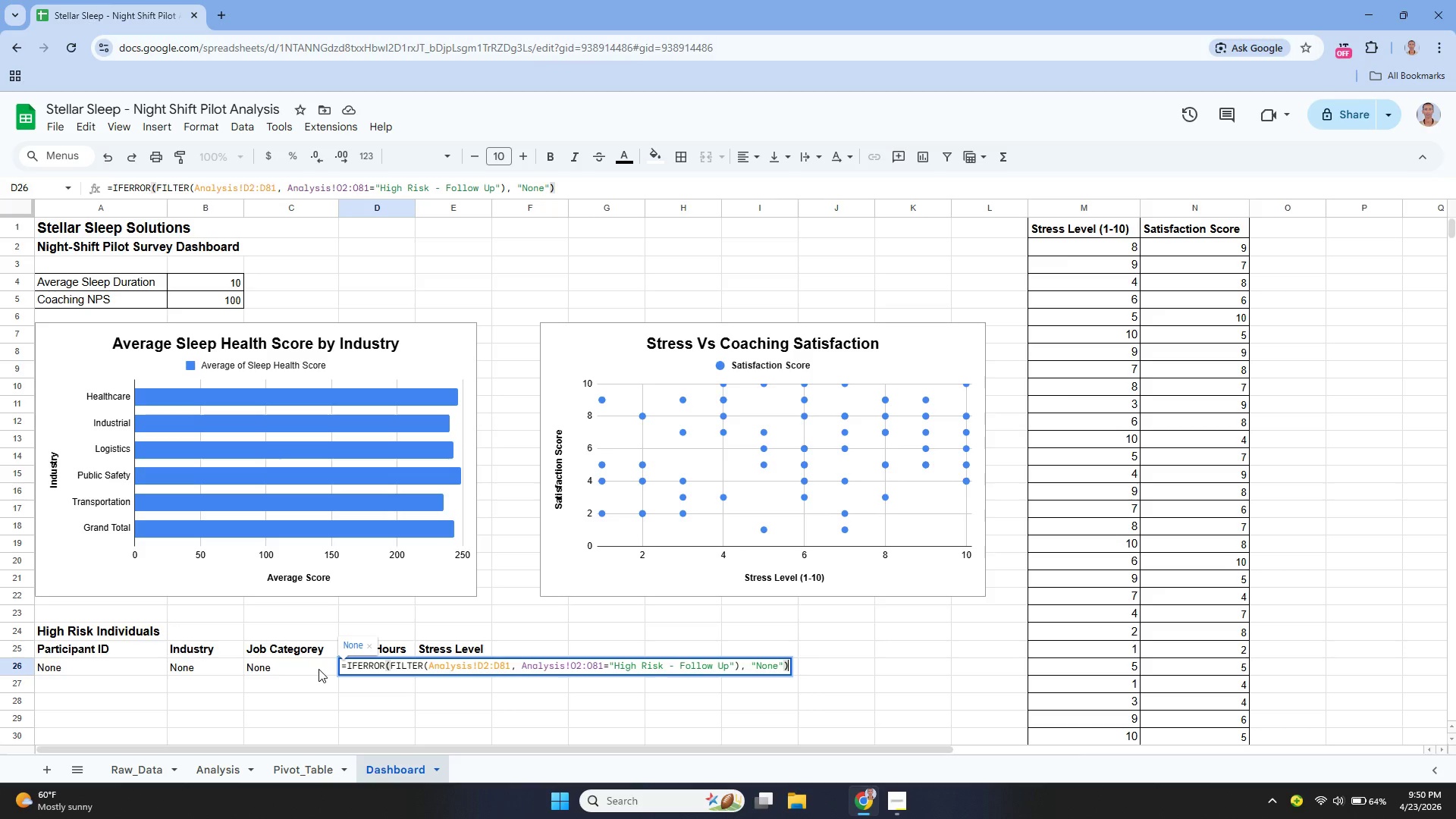 
key(Enter)
 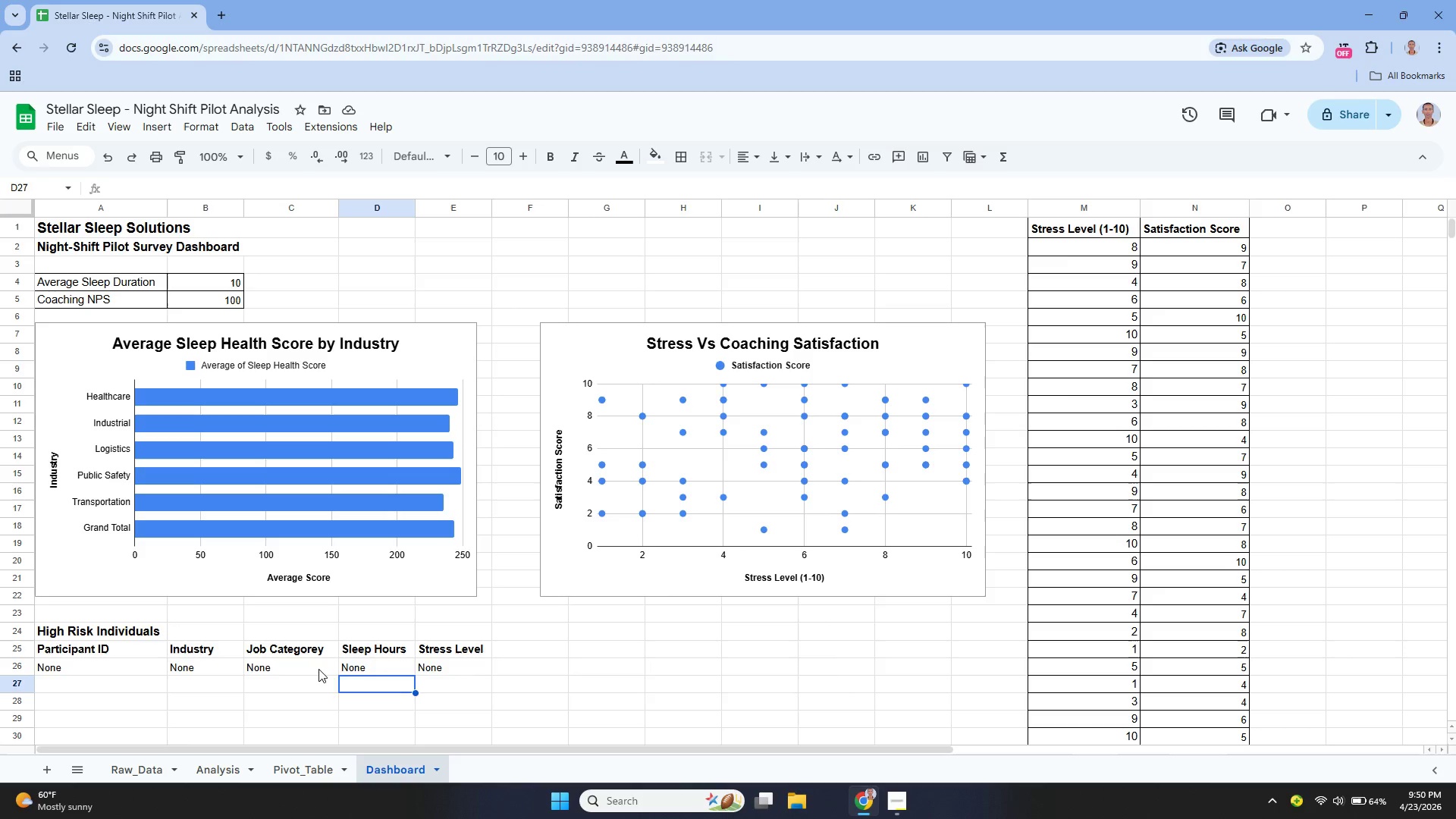 
key(ArrowUp)
 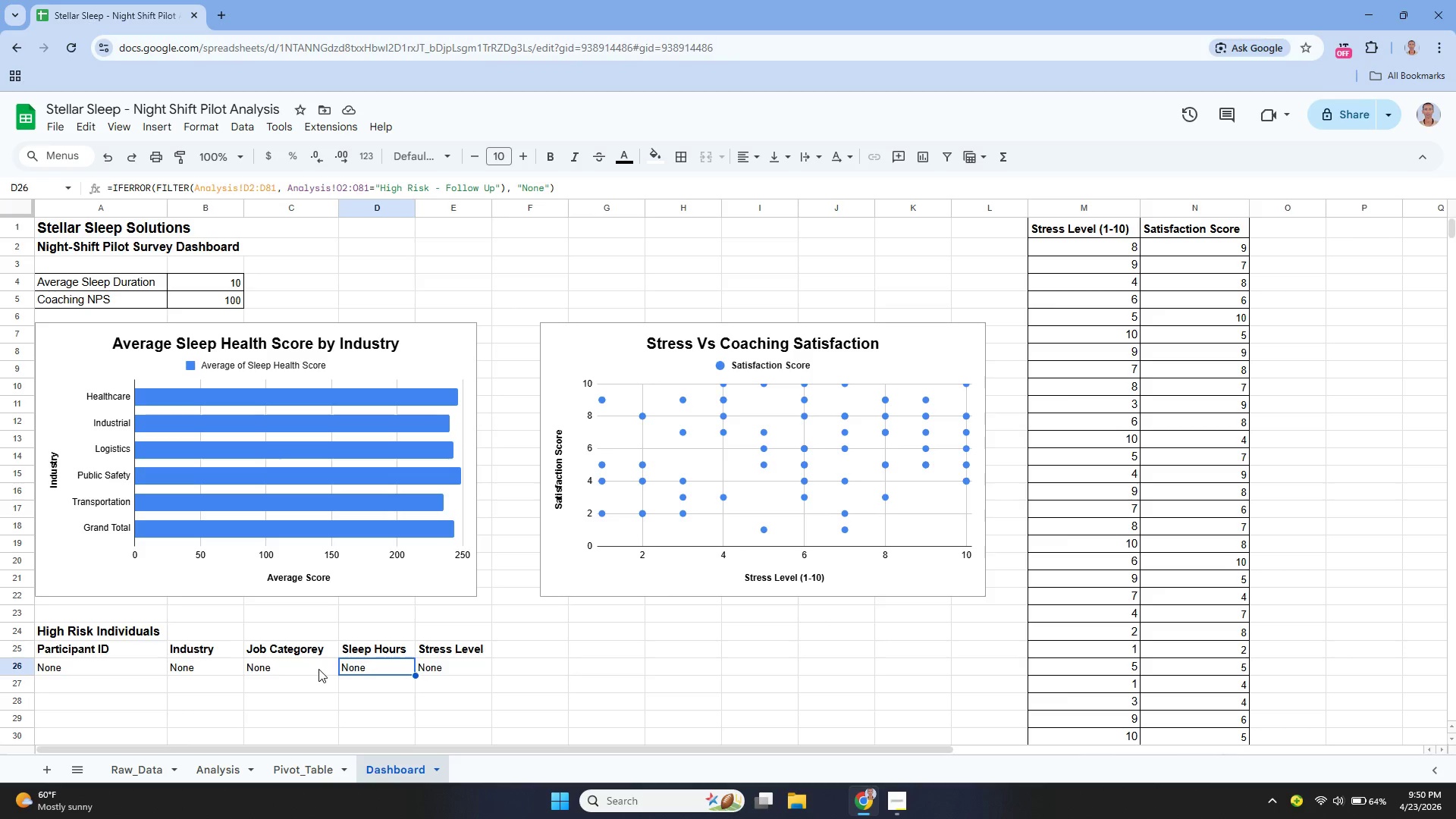 
key(ArrowRight)
 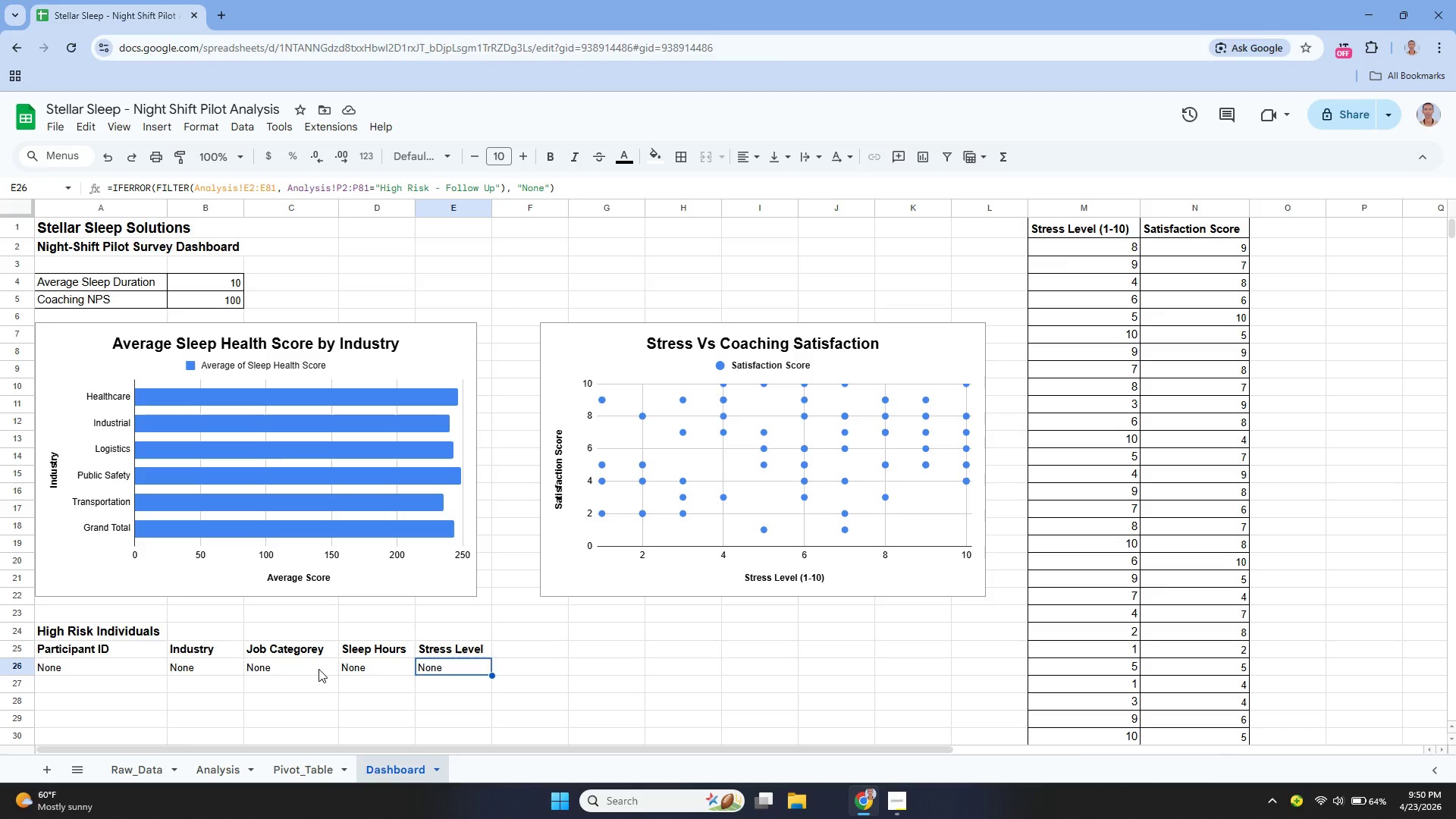 
key(Enter)
 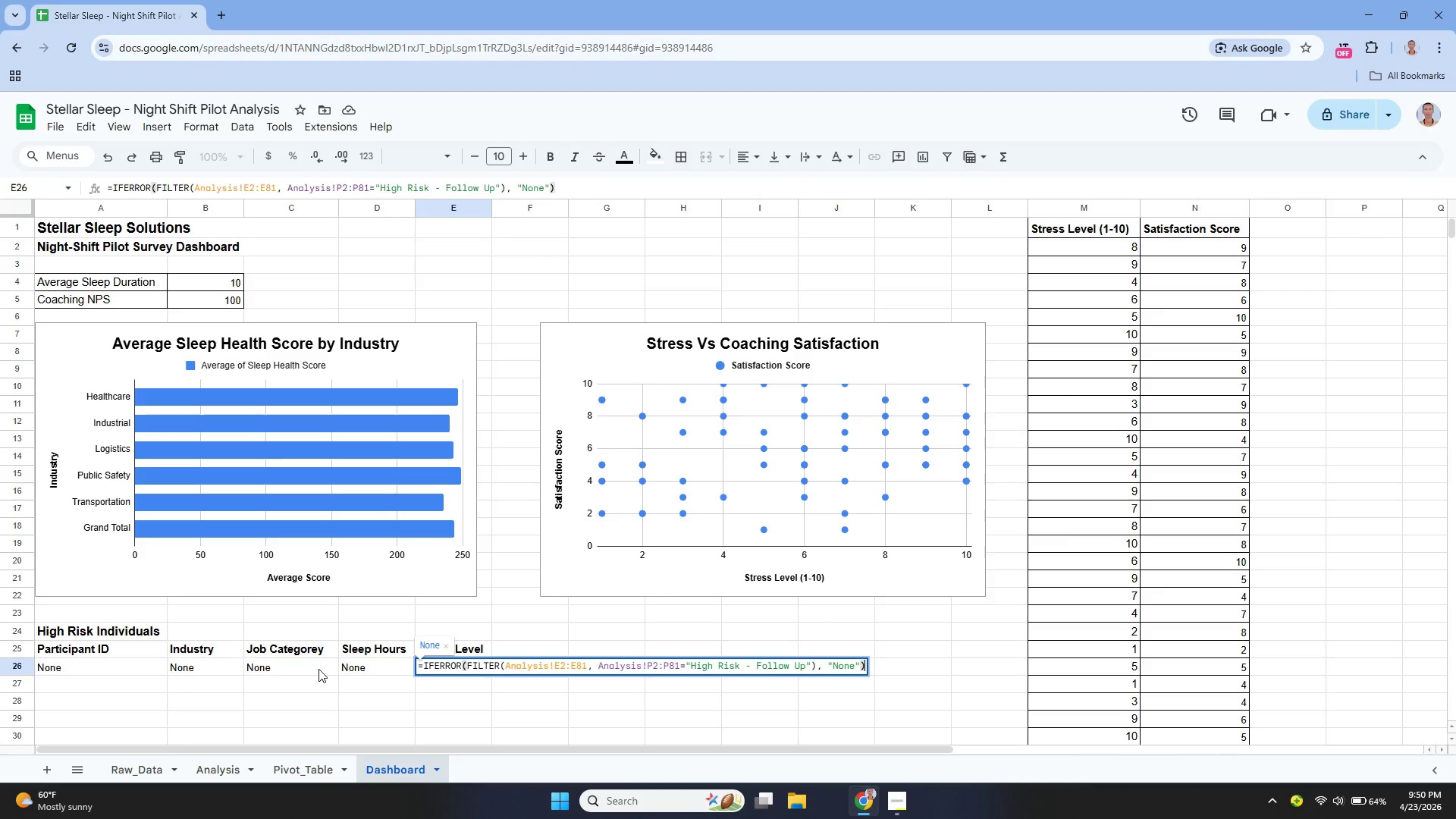 
key(Enter)
 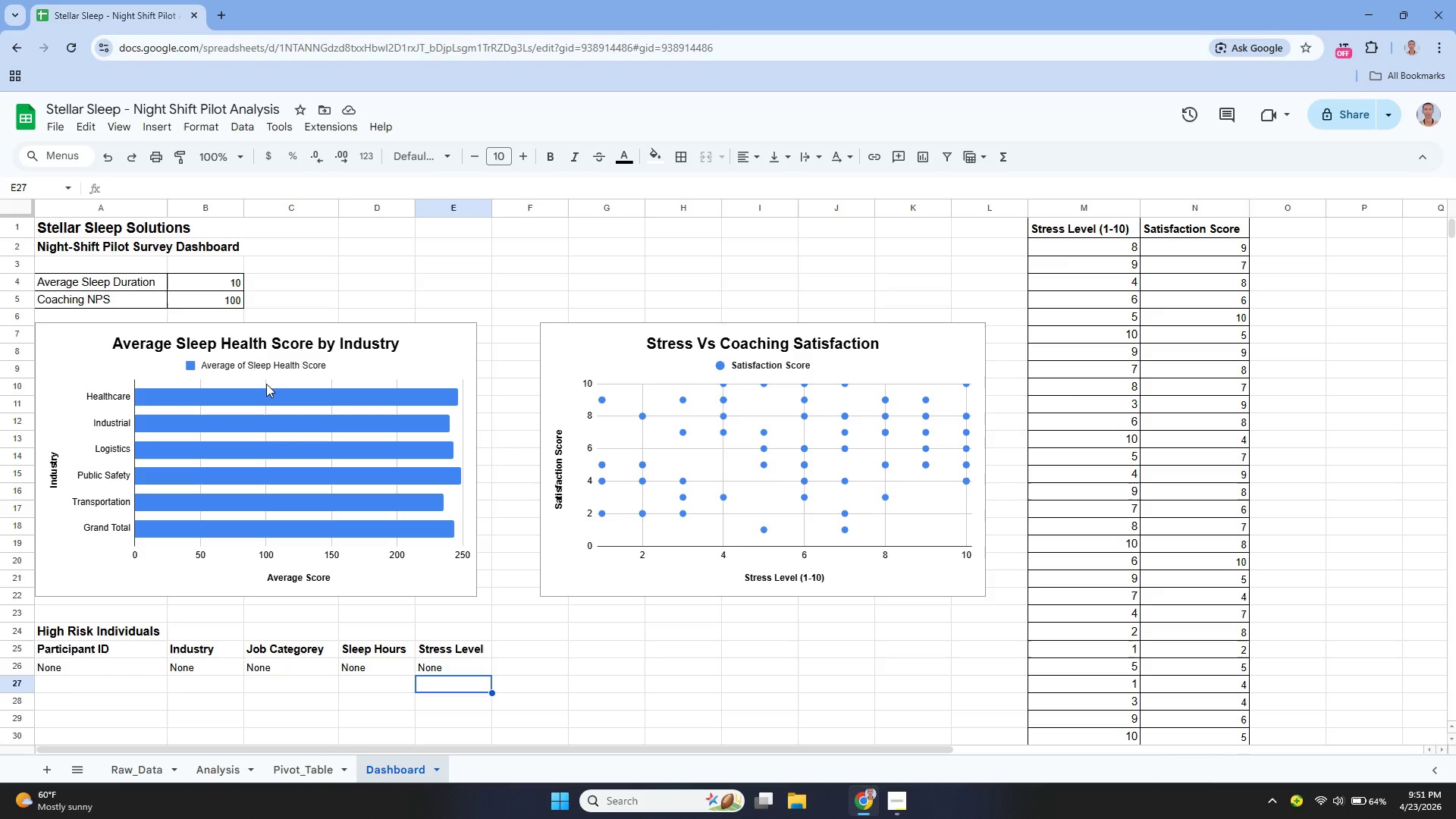 
wait(29.47)
 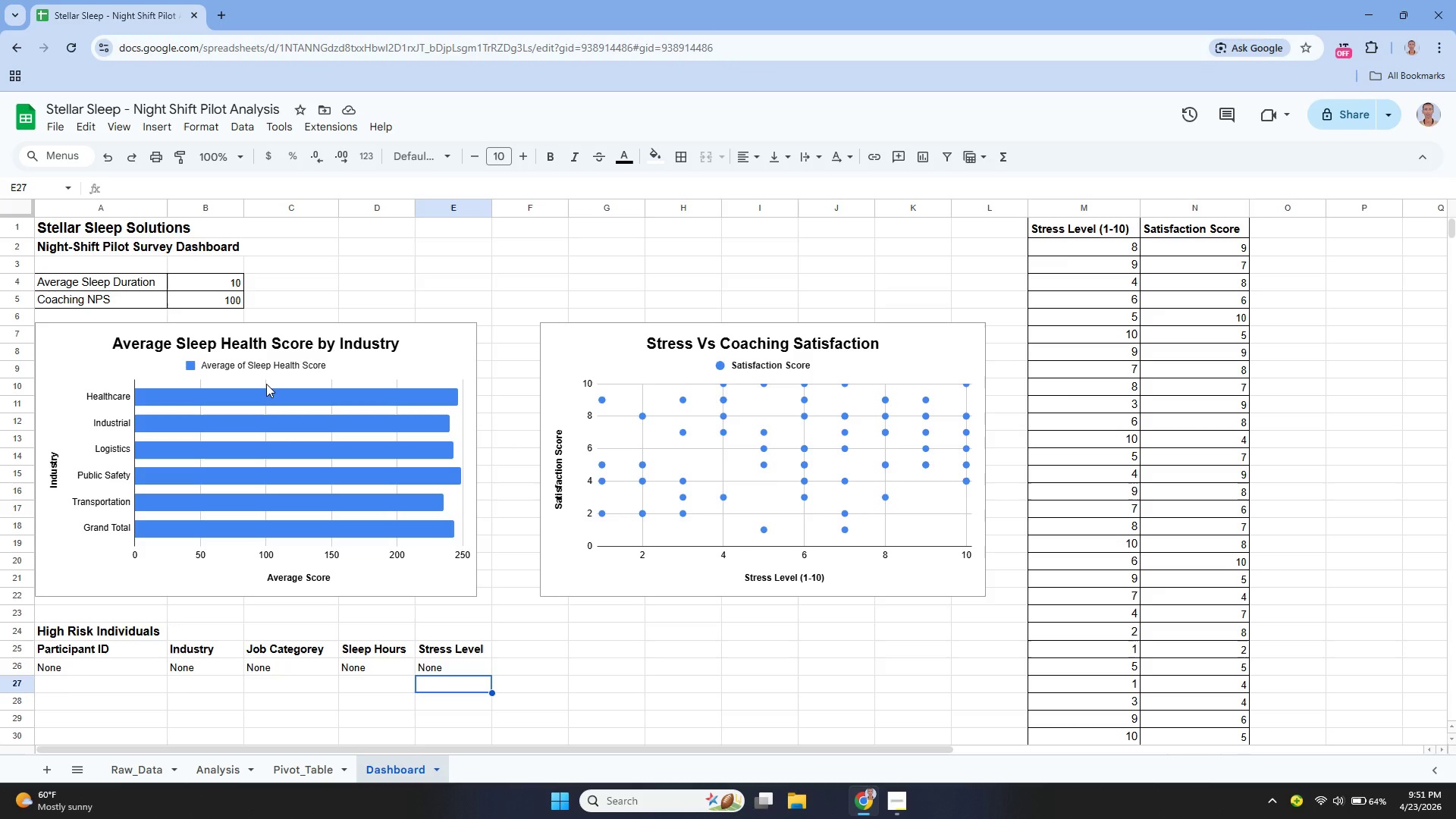 
left_click_drag(start_coordinate=[73, 652], to_coordinate=[439, 671])
 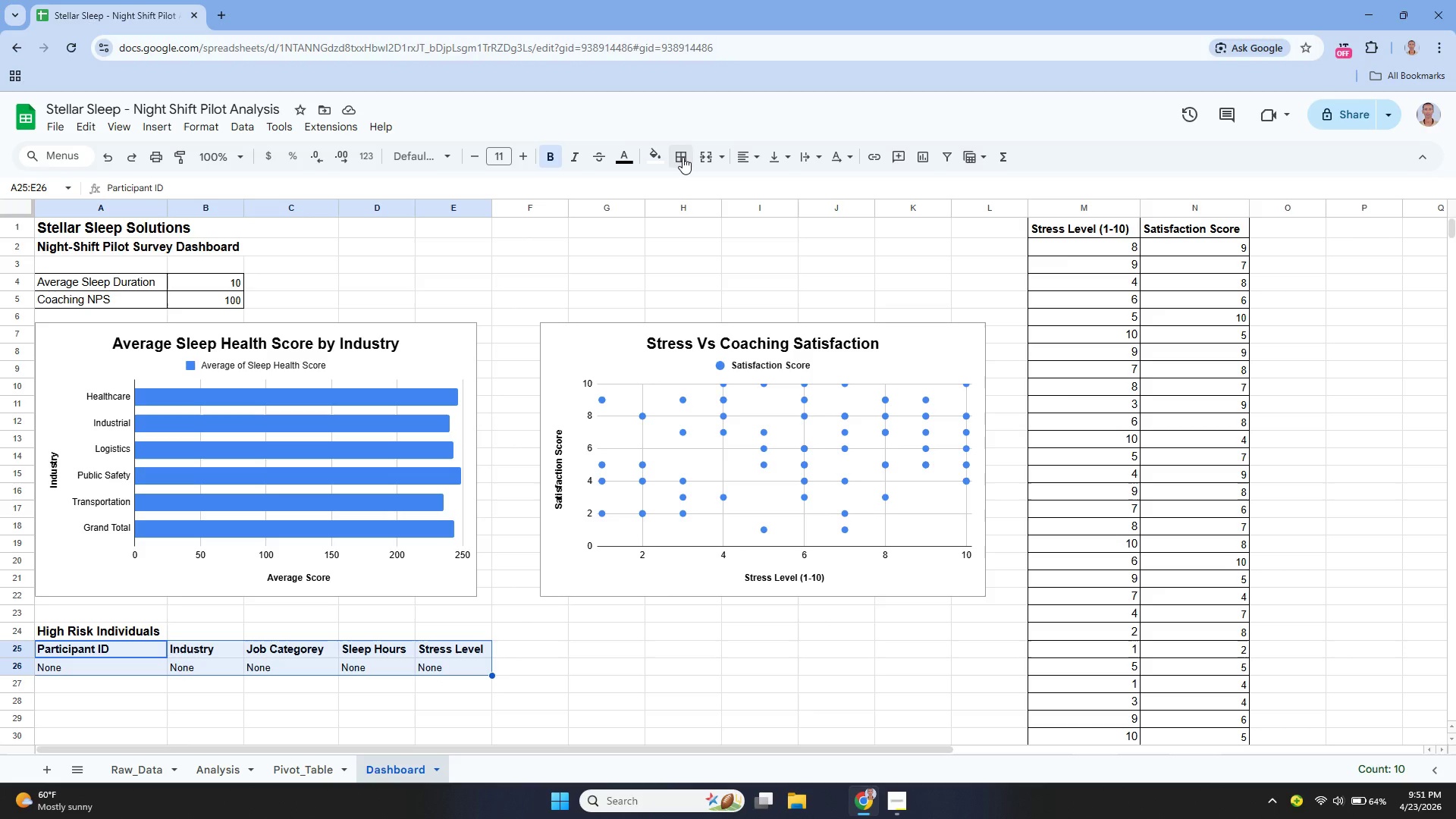 
left_click([682, 157])
 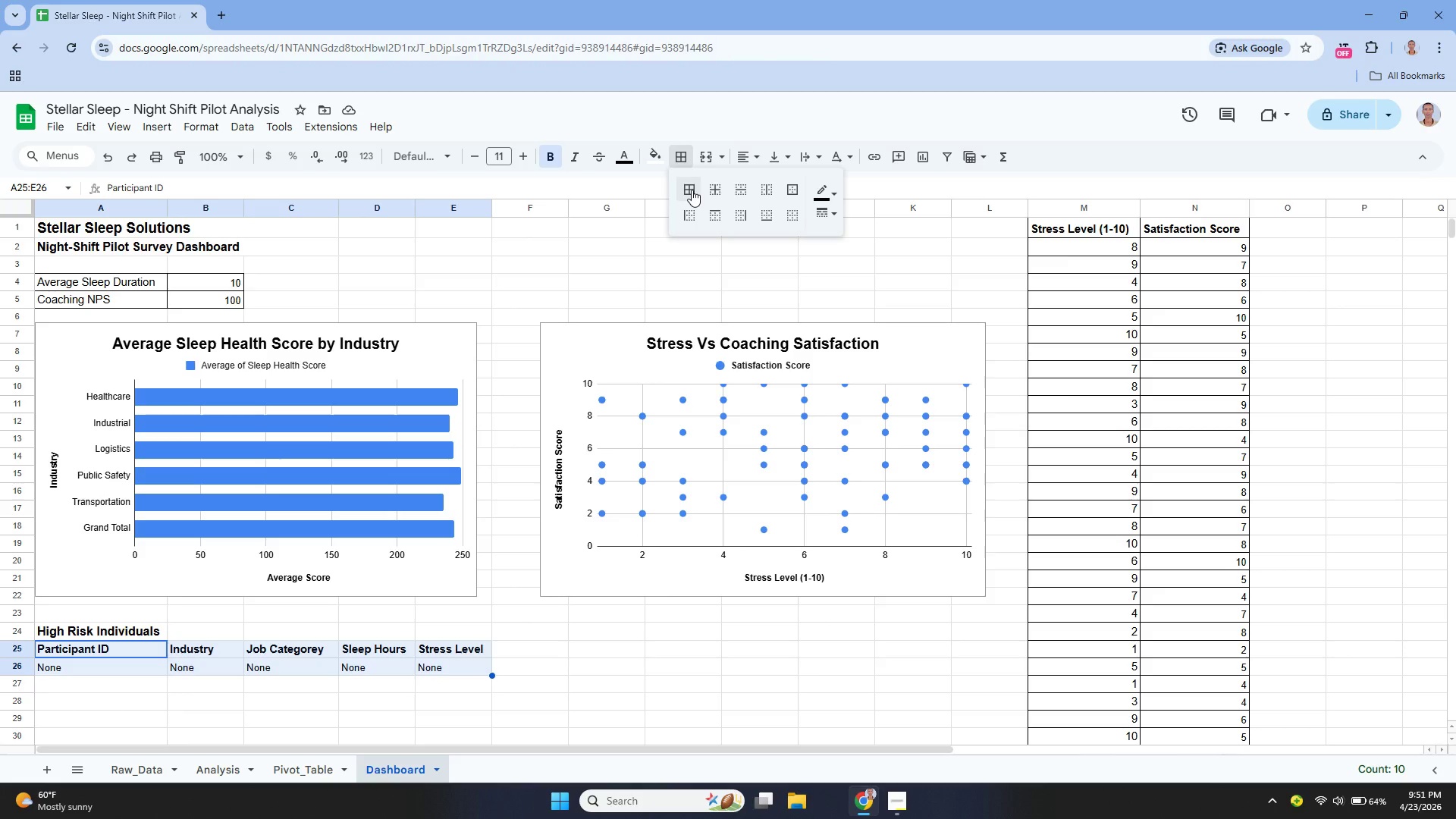 
left_click([692, 190])
 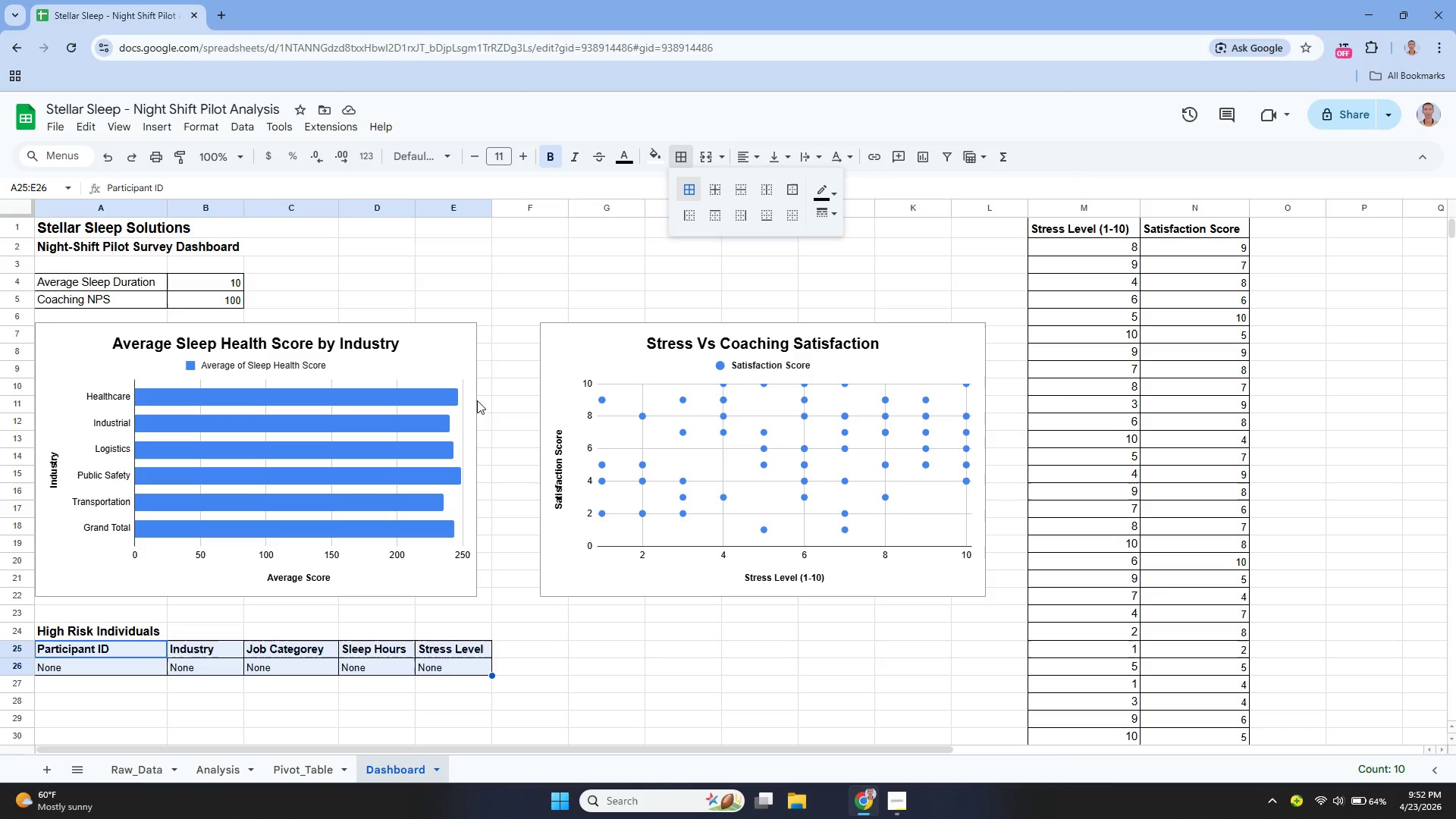 
wait(44.89)
 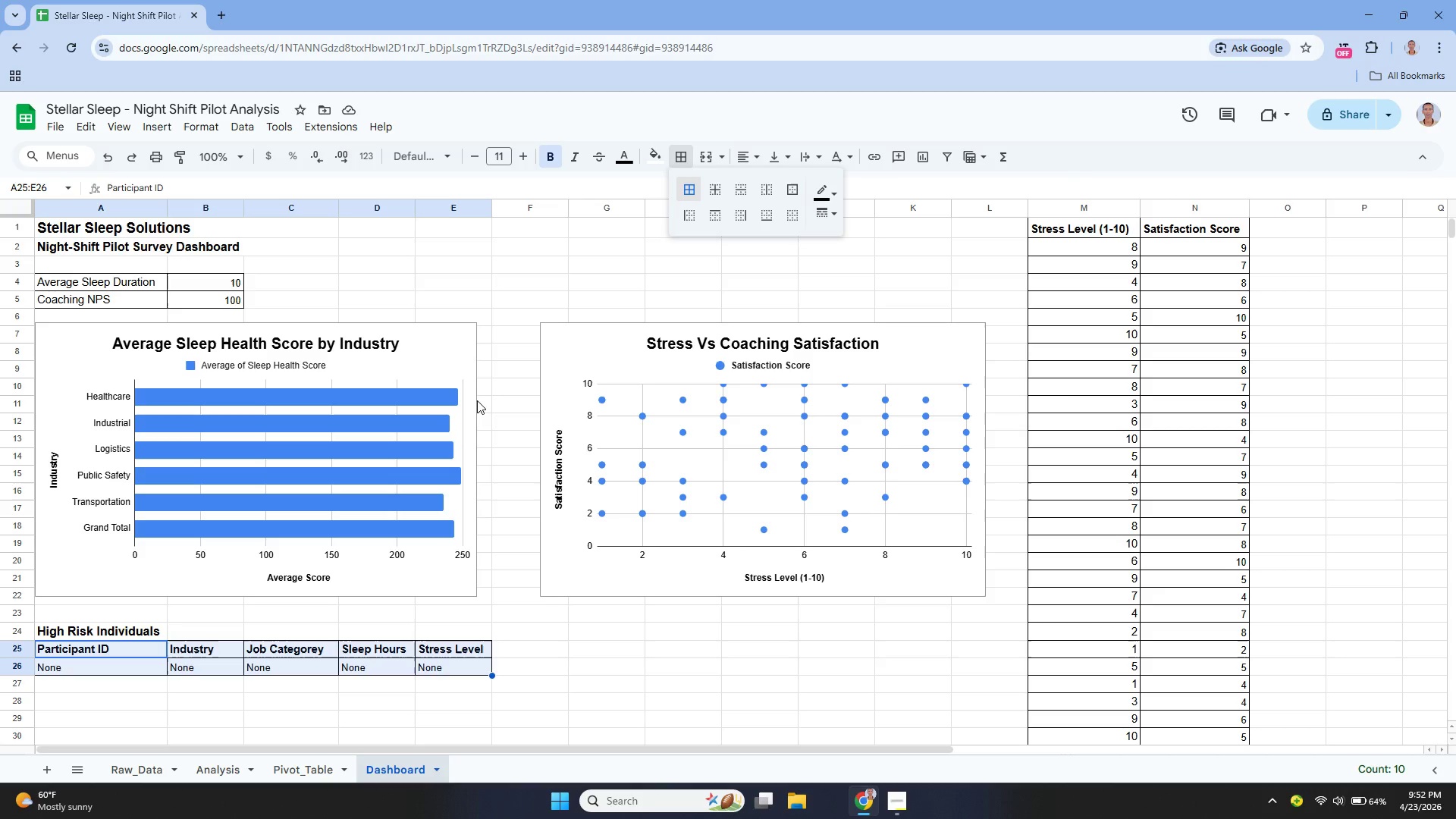 
scroll: coordinate [368, 448], scroll_direction: up, amount: 2.0
 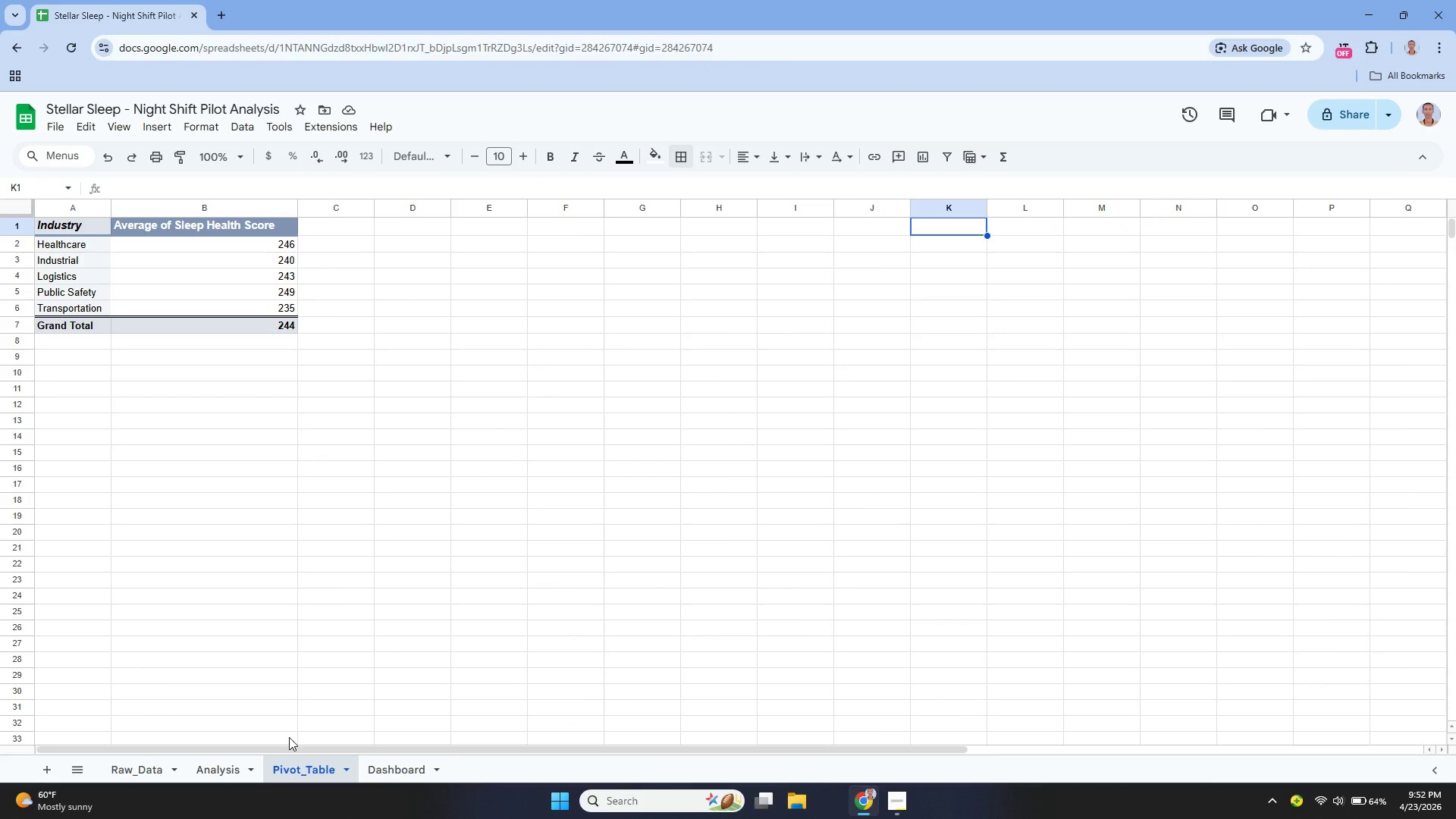 
wait(7.01)
 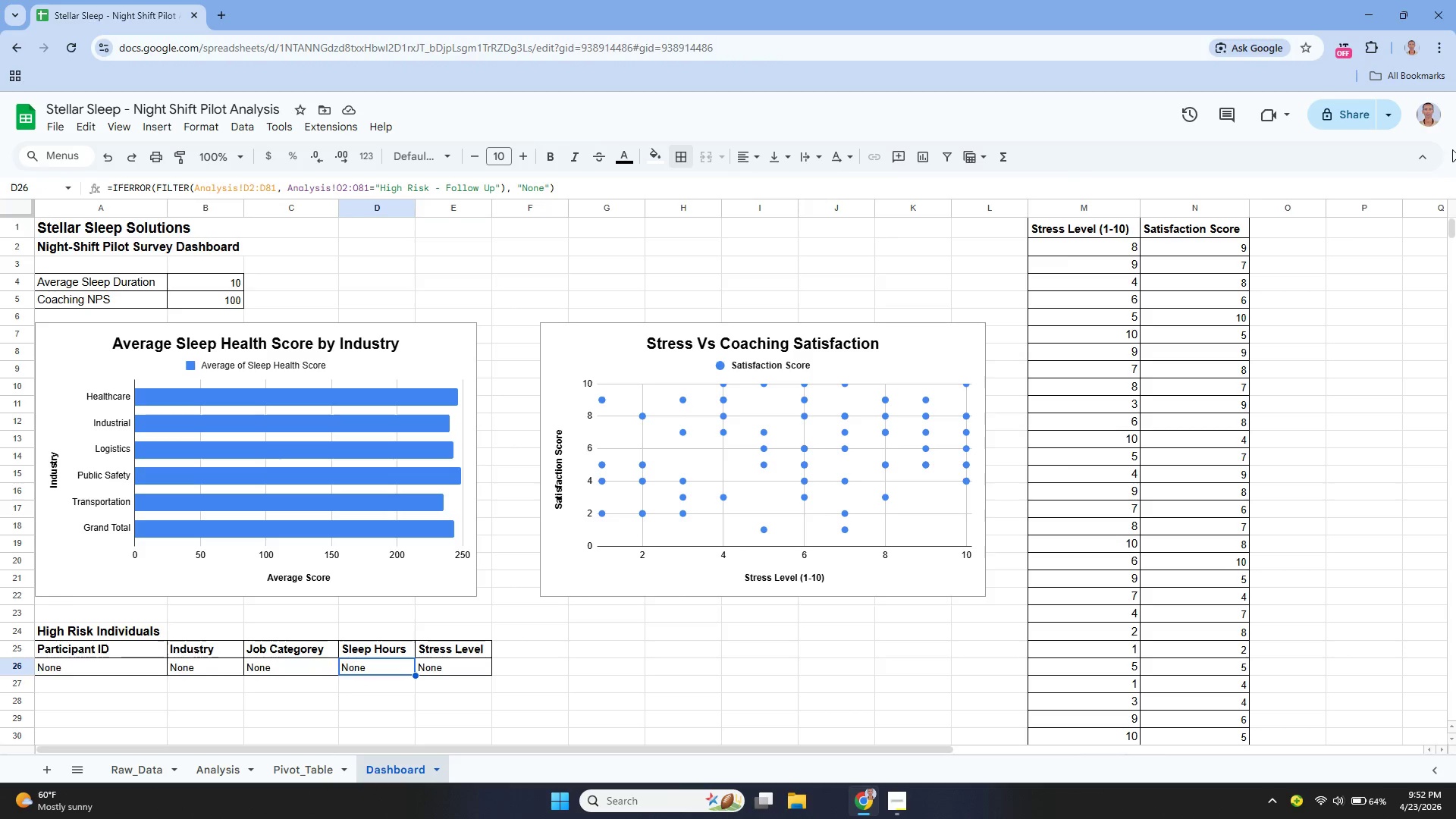 
left_click([143, 777])
 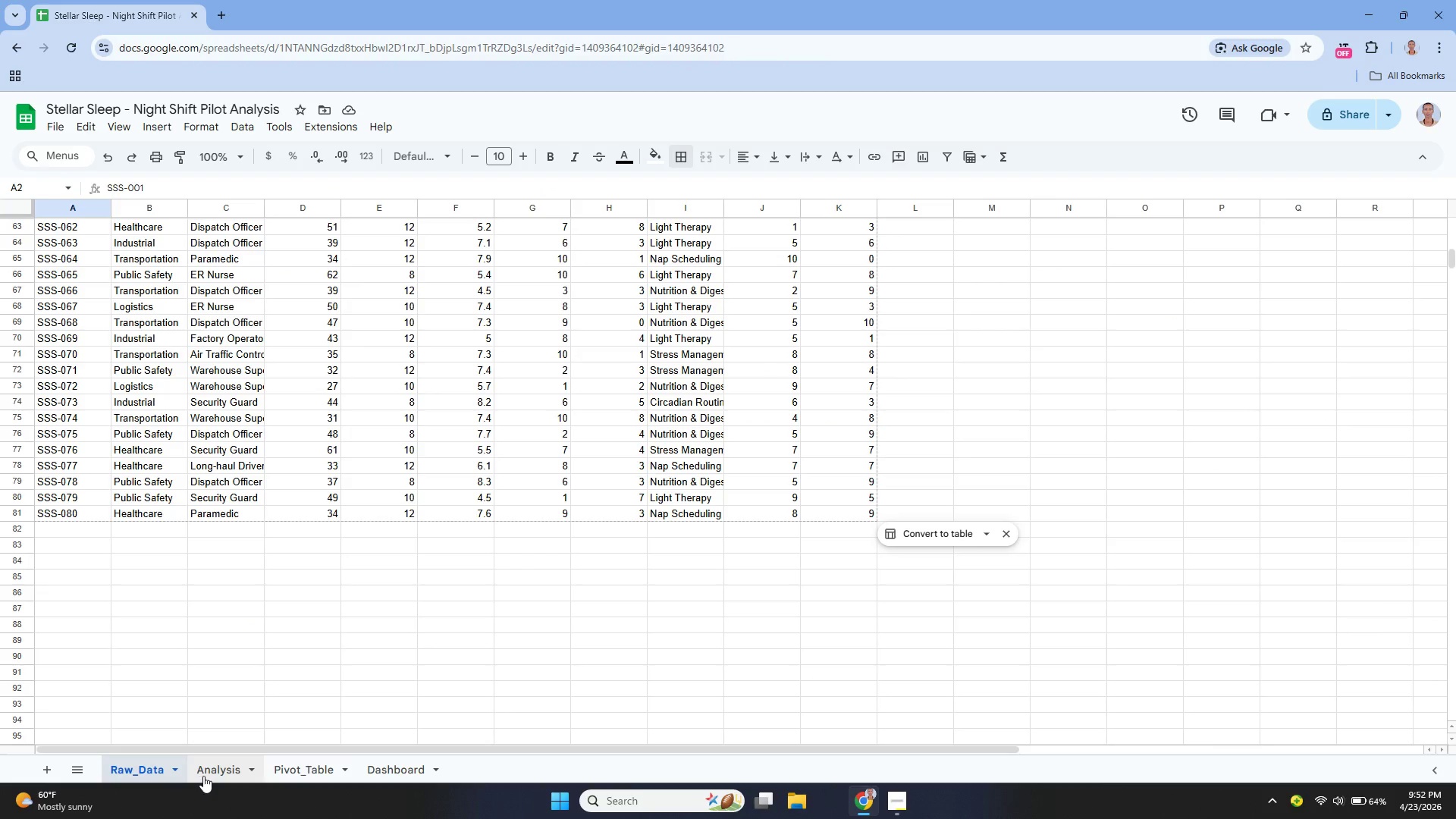 
left_click([206, 774])
 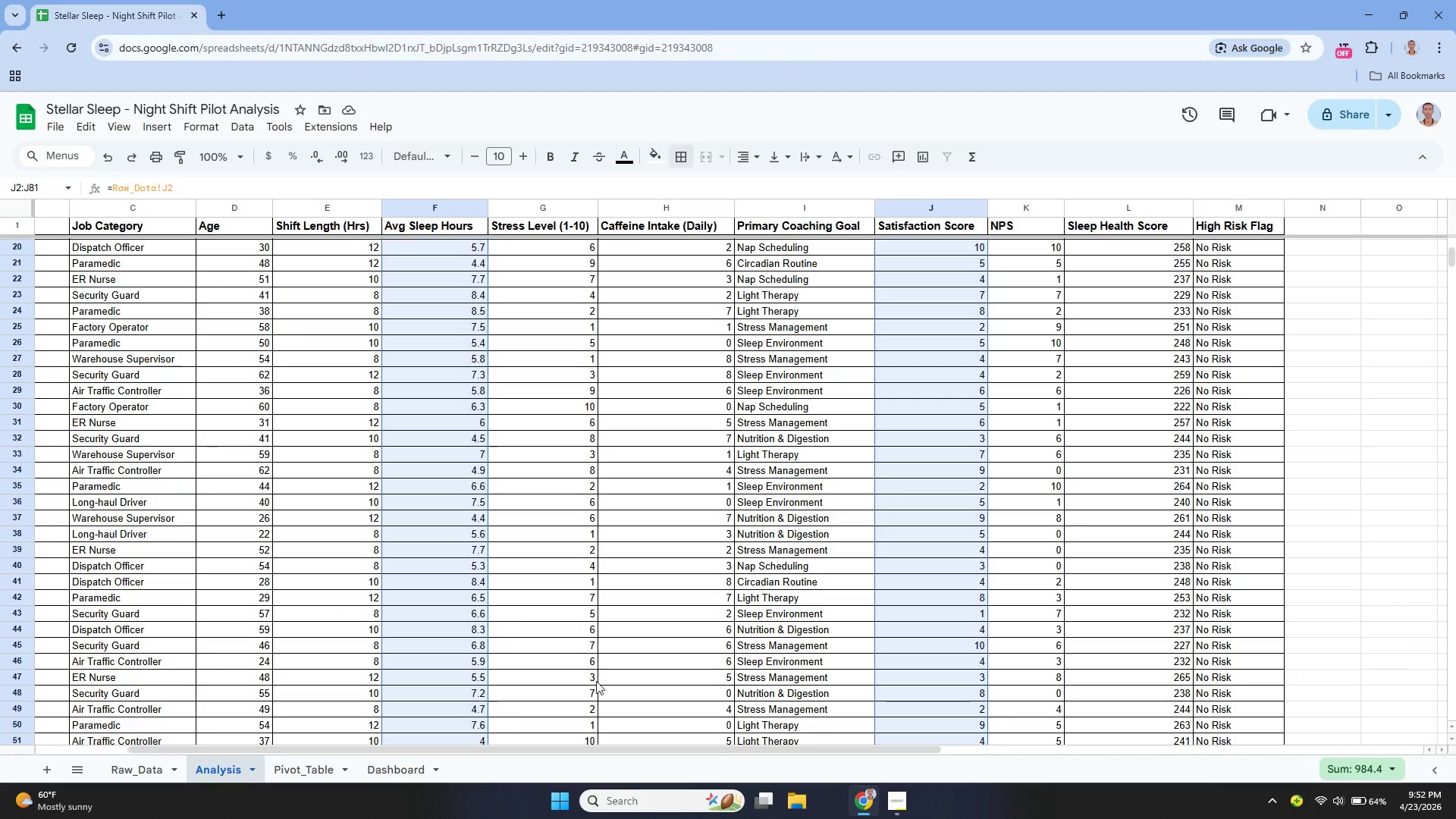 
scroll: coordinate [617, 663], scroll_direction: up, amount: 3.0
 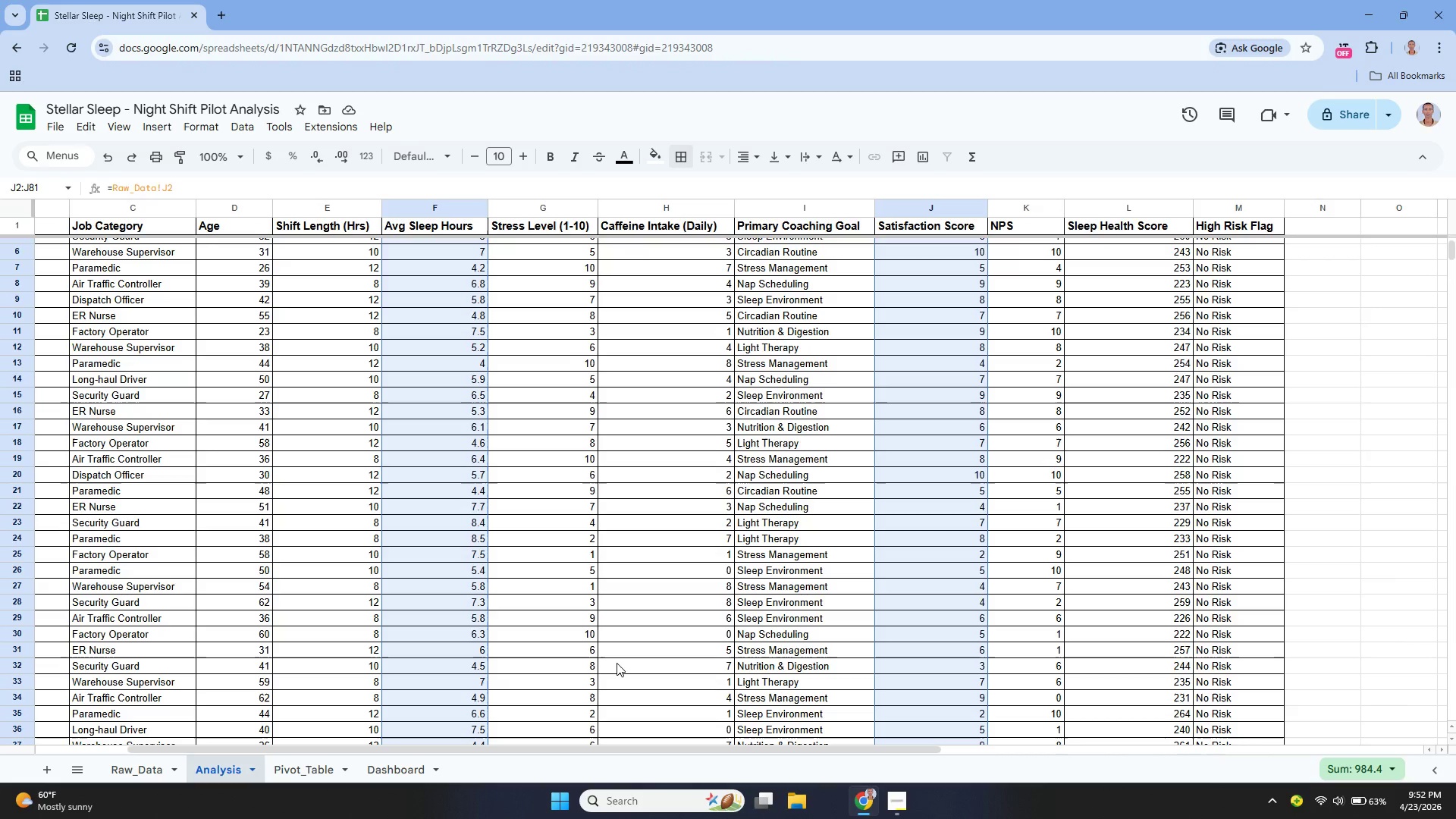 
wait(7.06)
 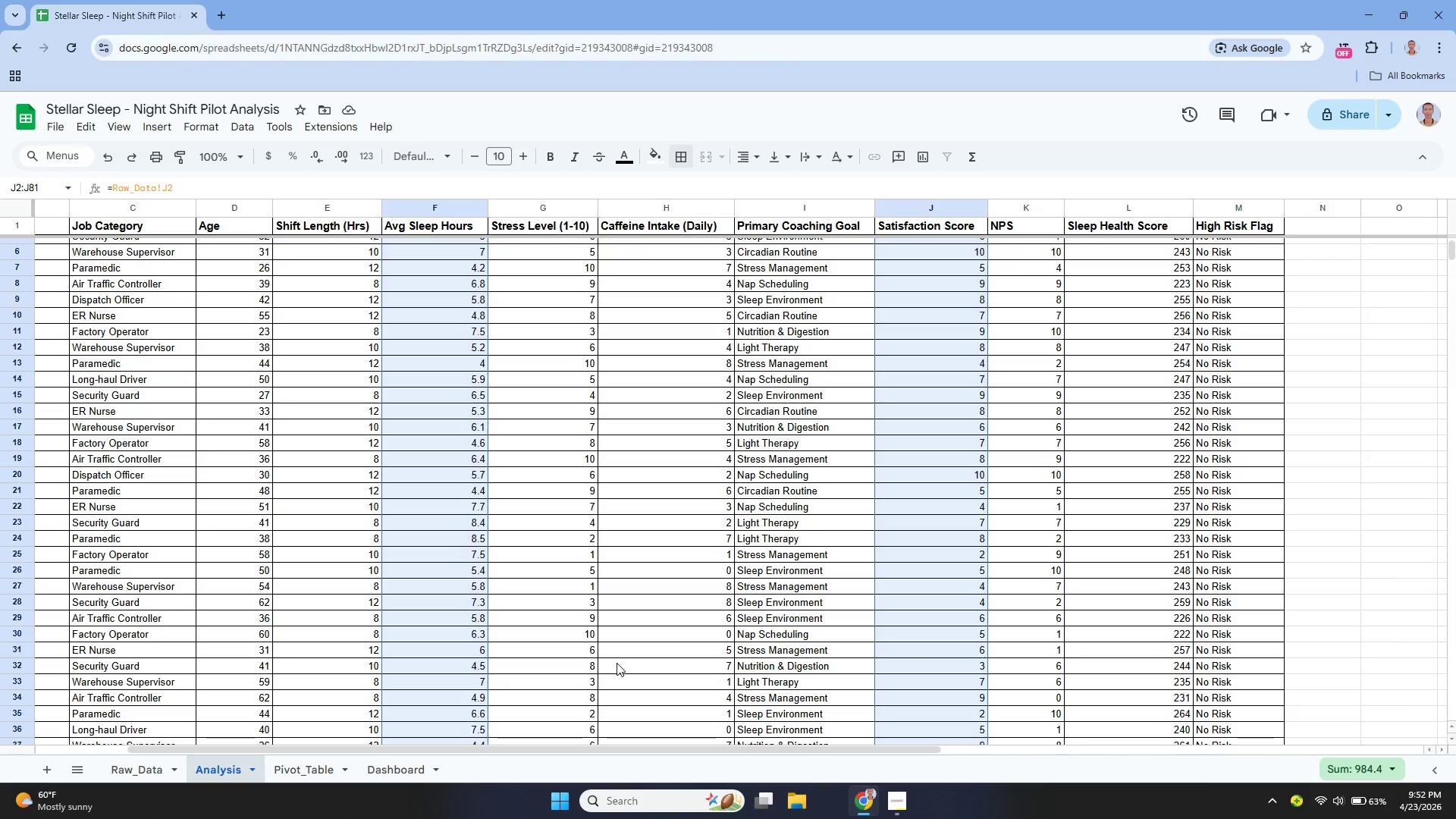 
left_click([152, 776])
 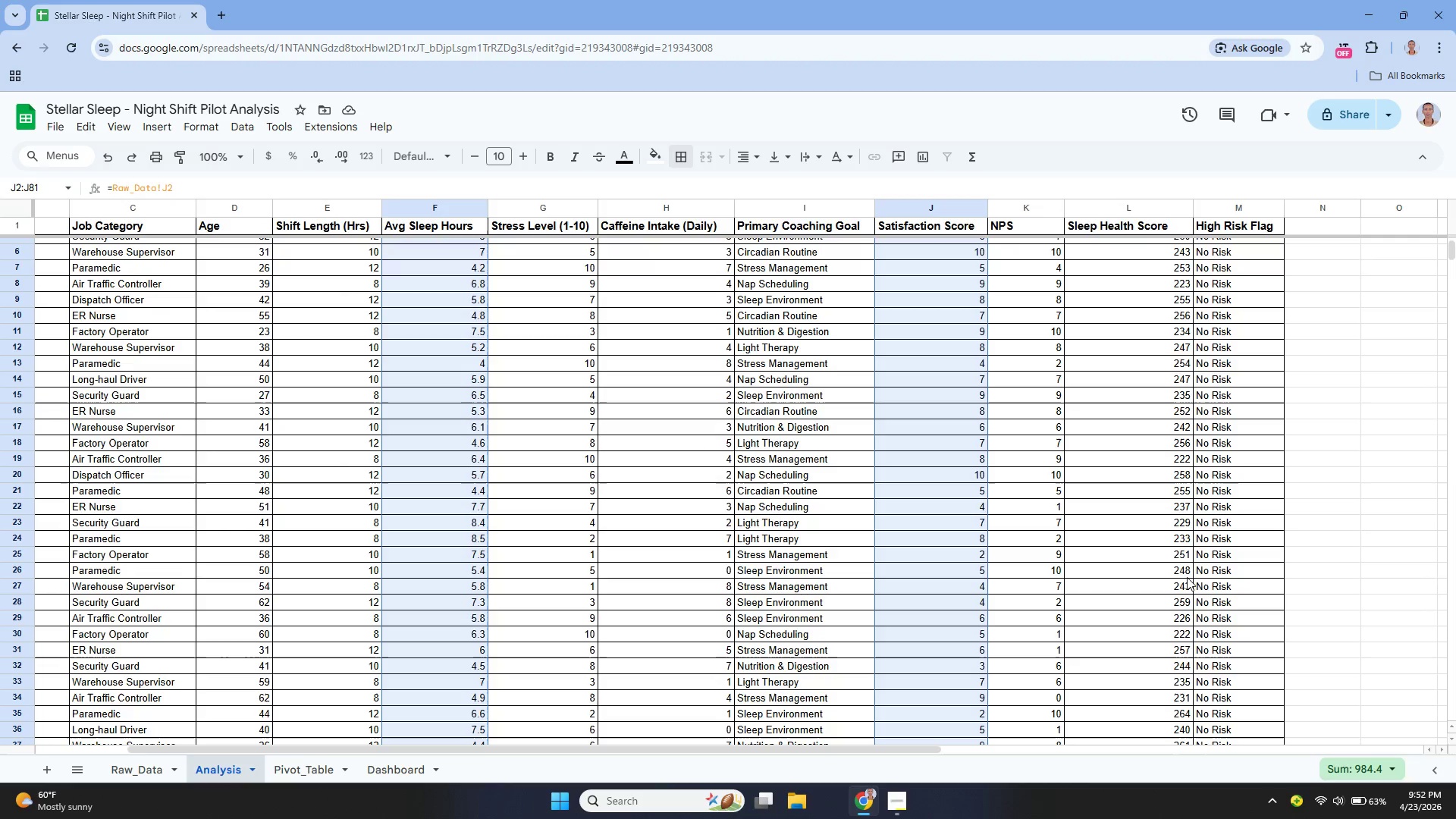 
scroll: coordinate [1204, 491], scroll_direction: up, amount: 5.0
 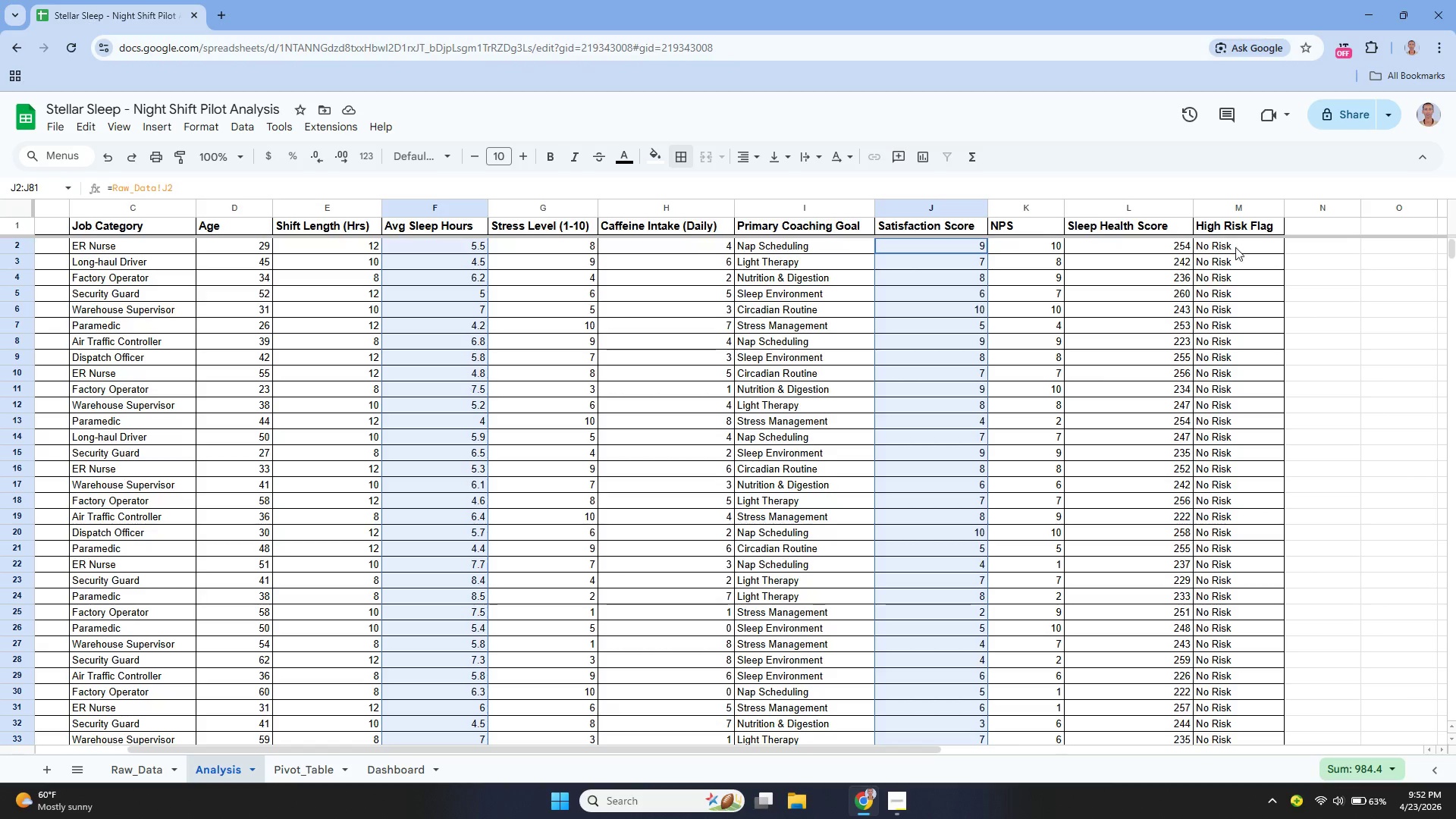 
left_click([1228, 240])
 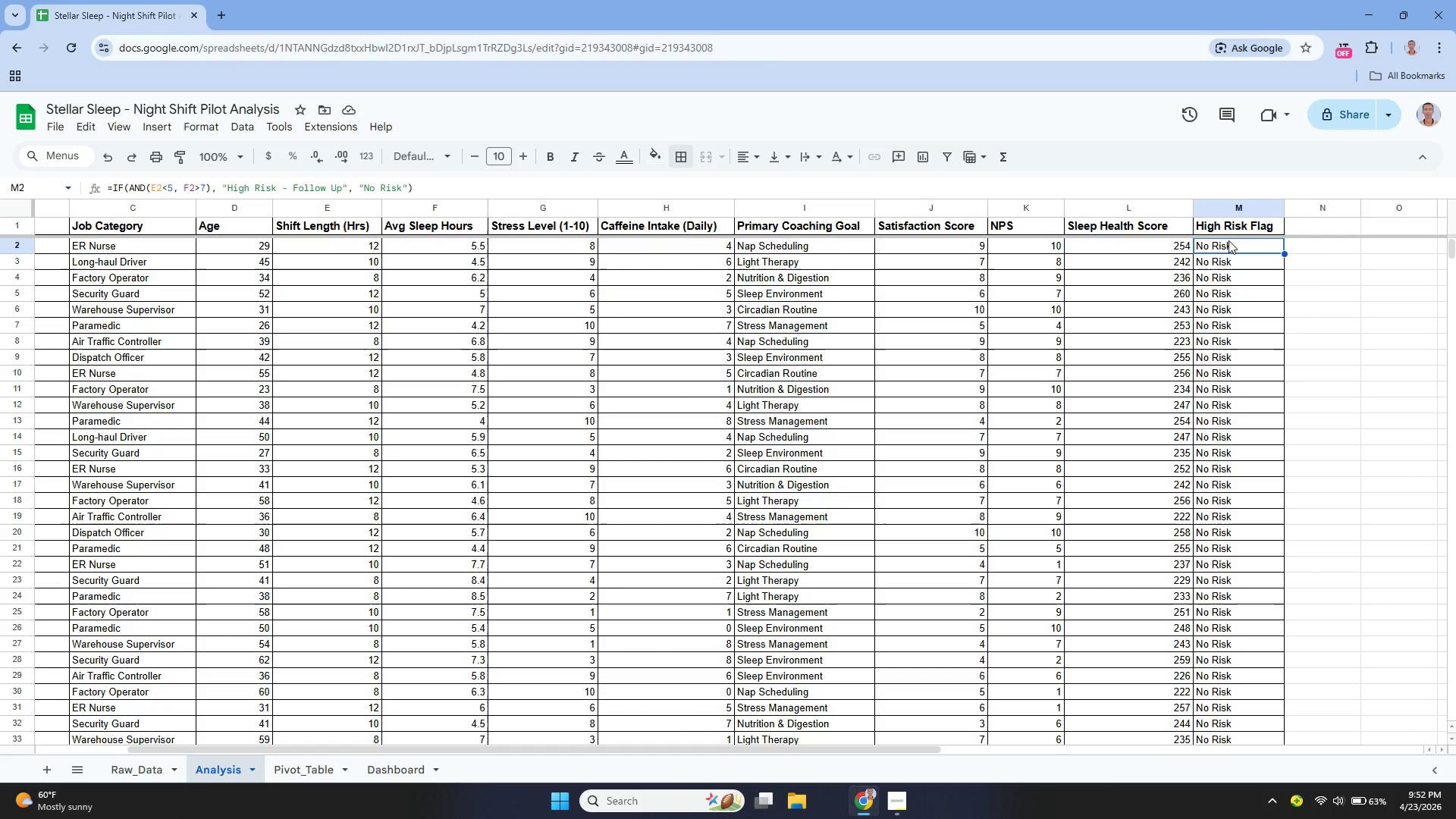 
scroll: coordinate [1228, 255], scroll_direction: up, amount: 2.0
 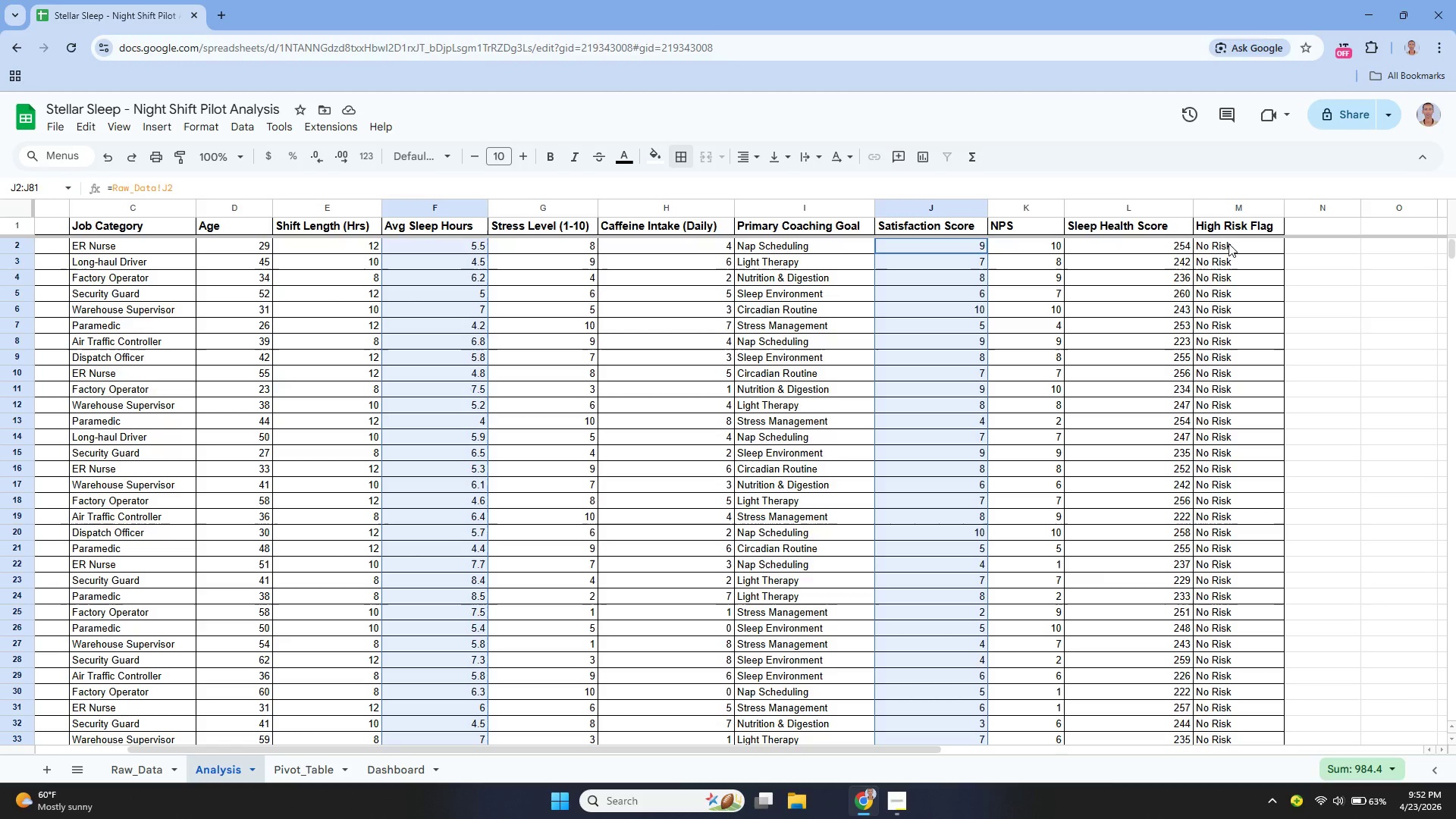 
double_click([1228, 240])
 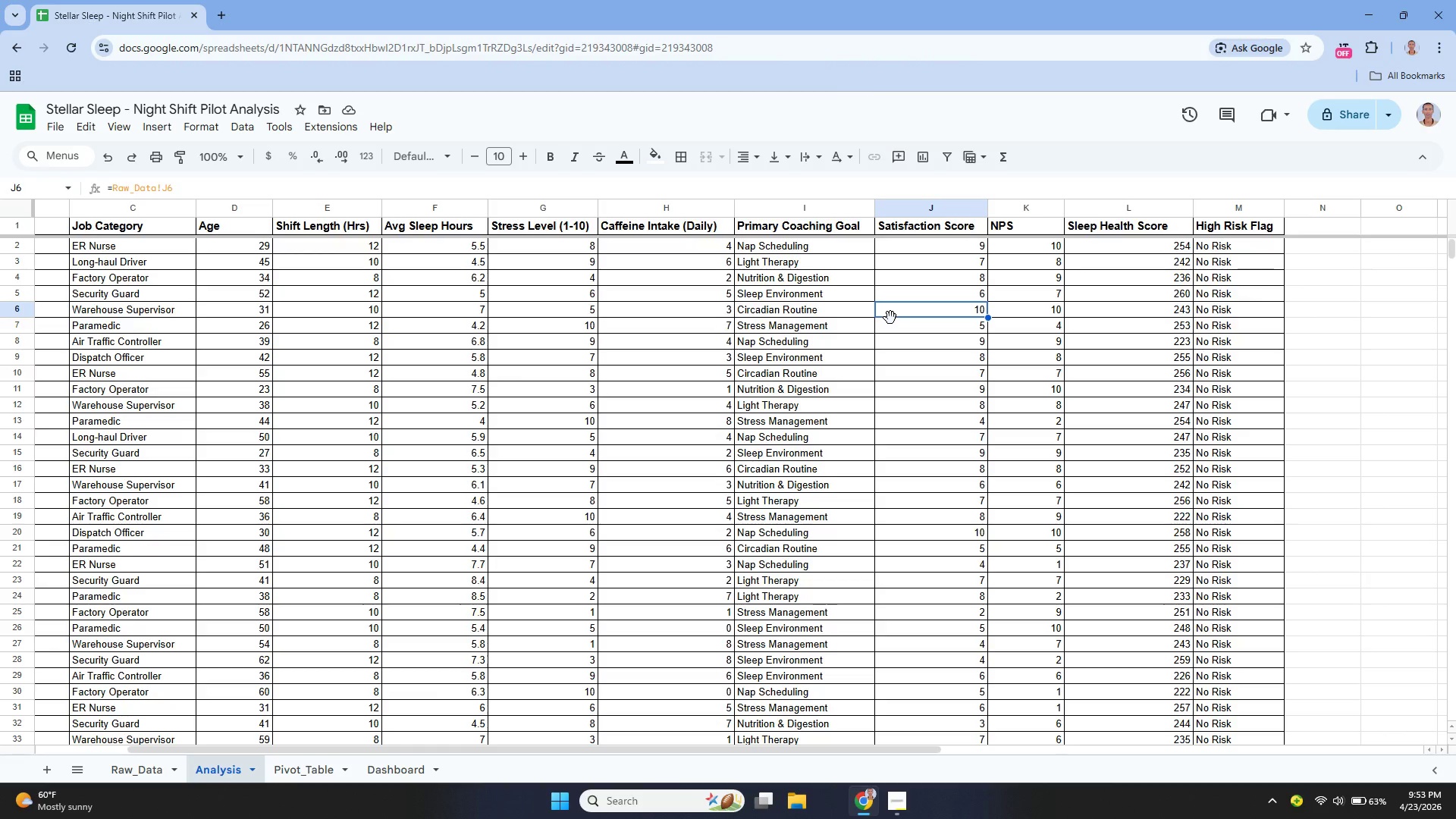 
wait(83.36)
 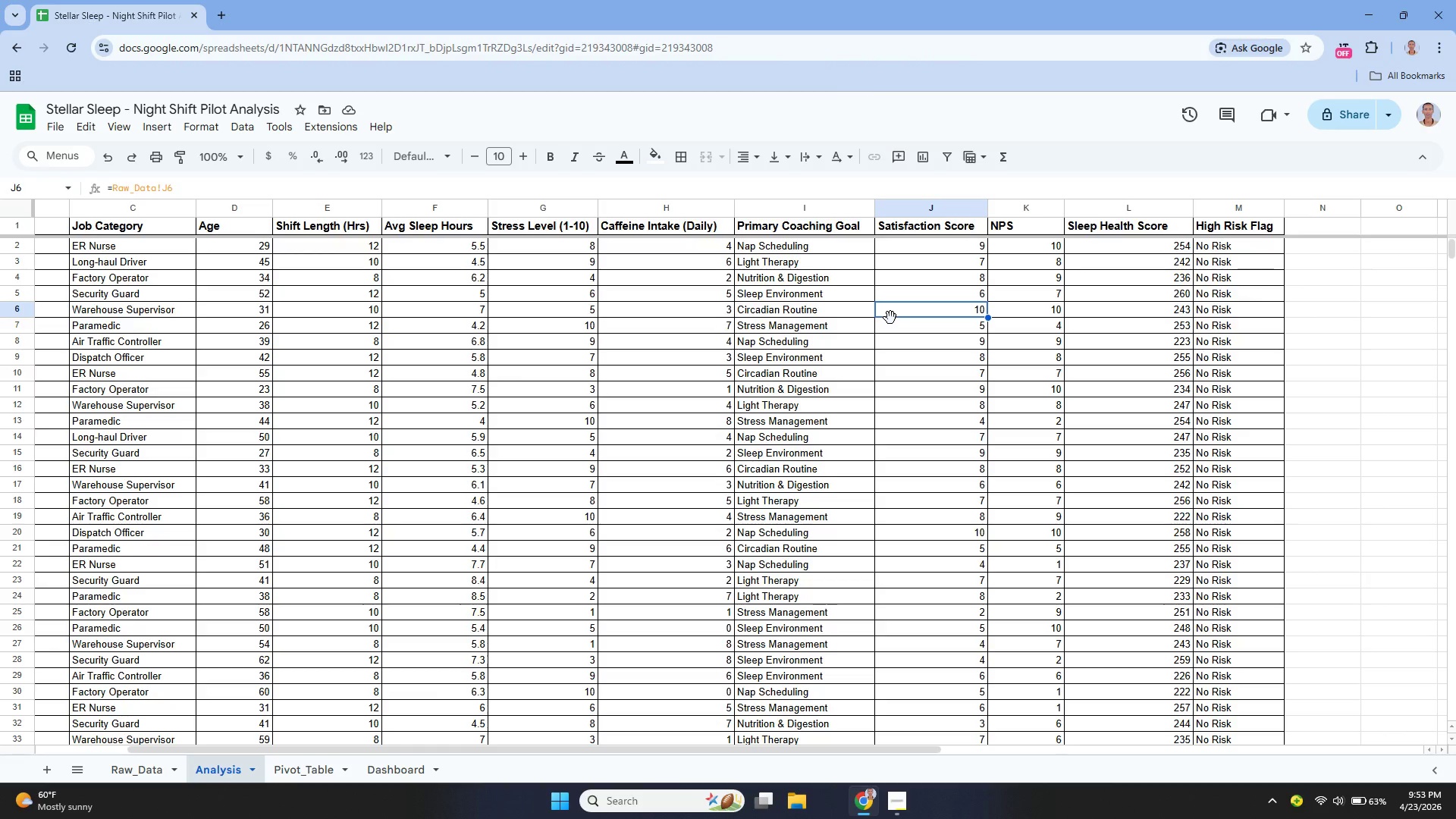 
scroll: coordinate [742, 403], scroll_direction: up, amount: 5.0
 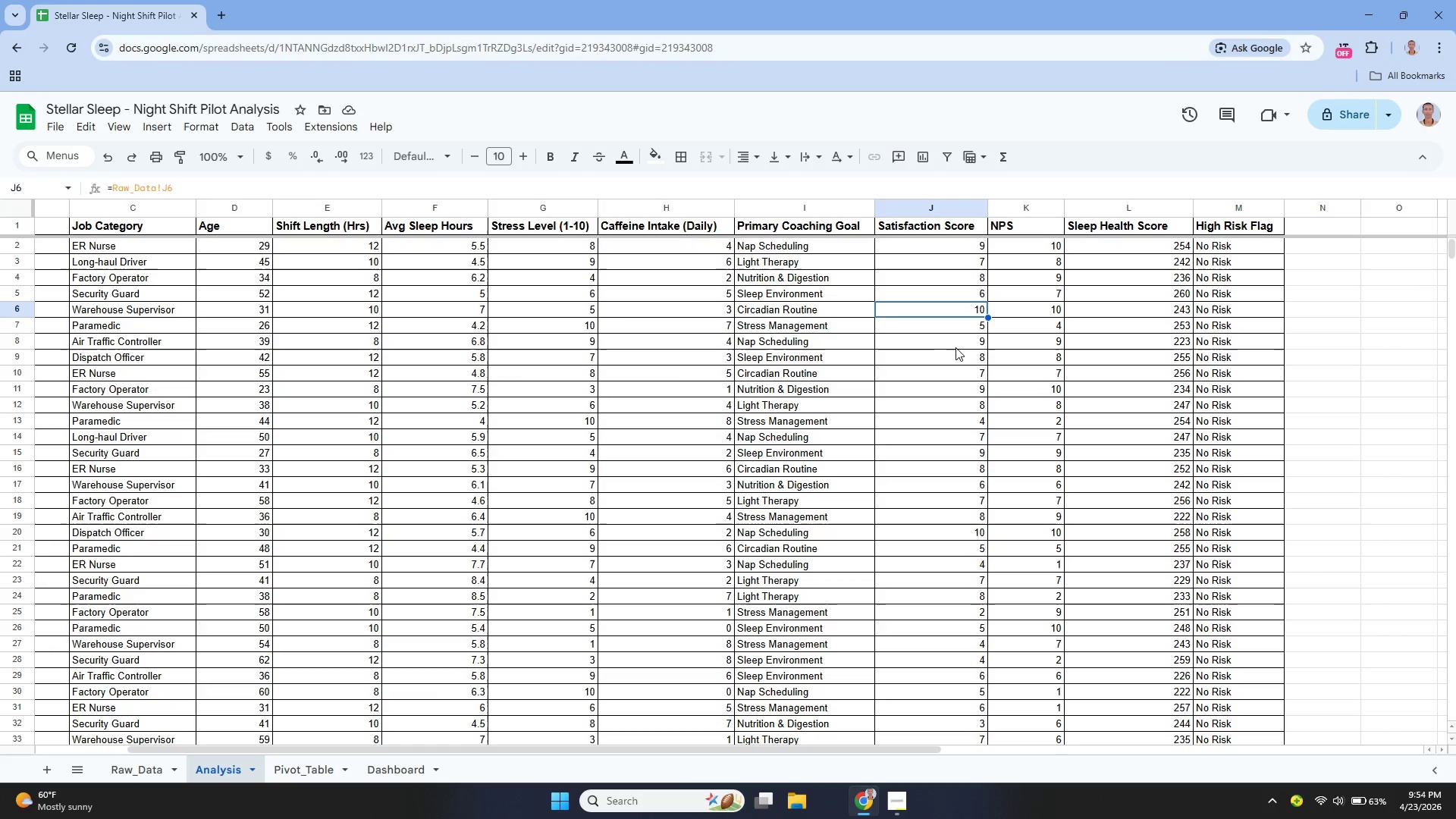 
scroll: coordinate [1004, 340], scroll_direction: down, amount: 14.0
 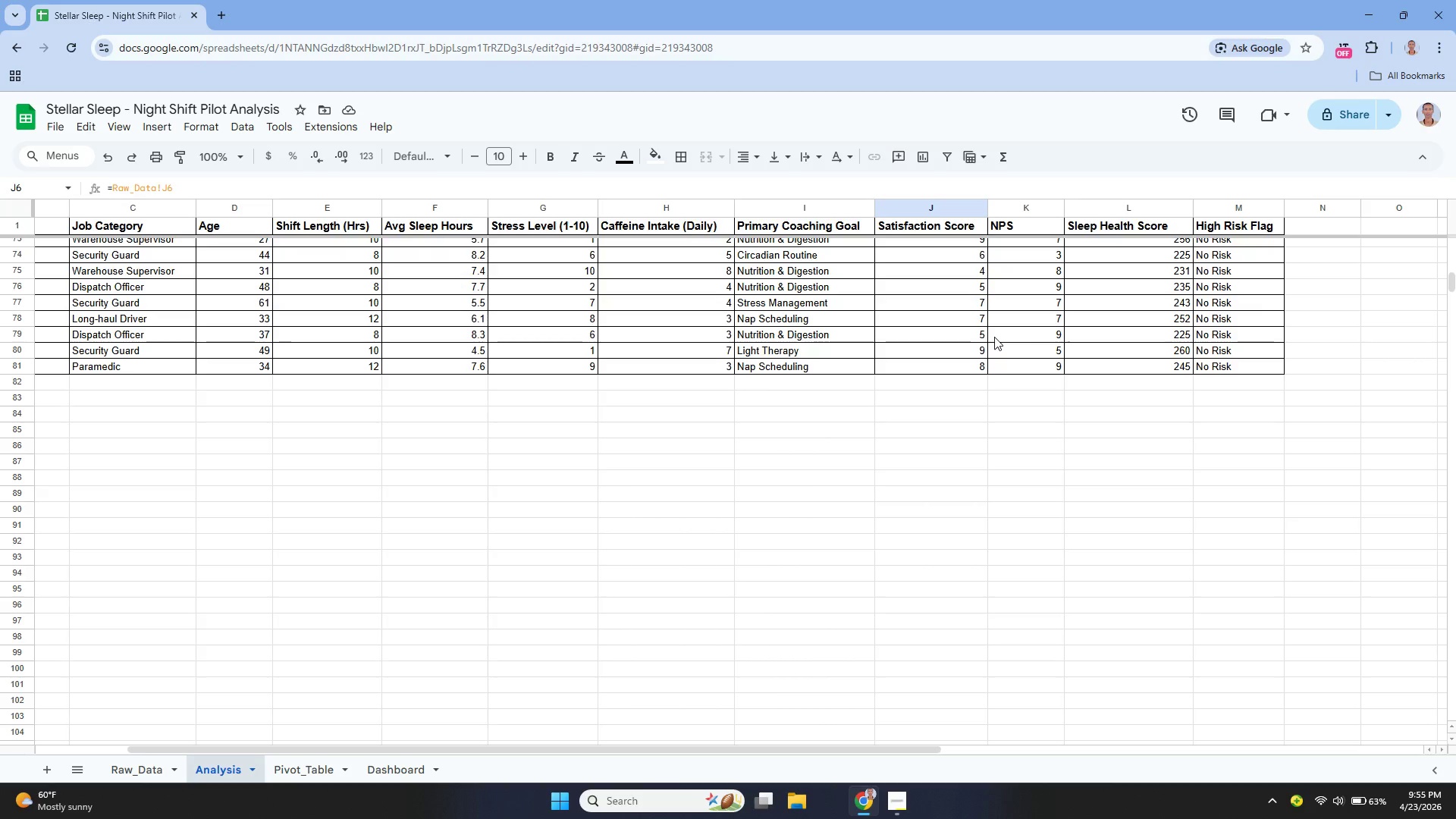 
wait(67.74)
 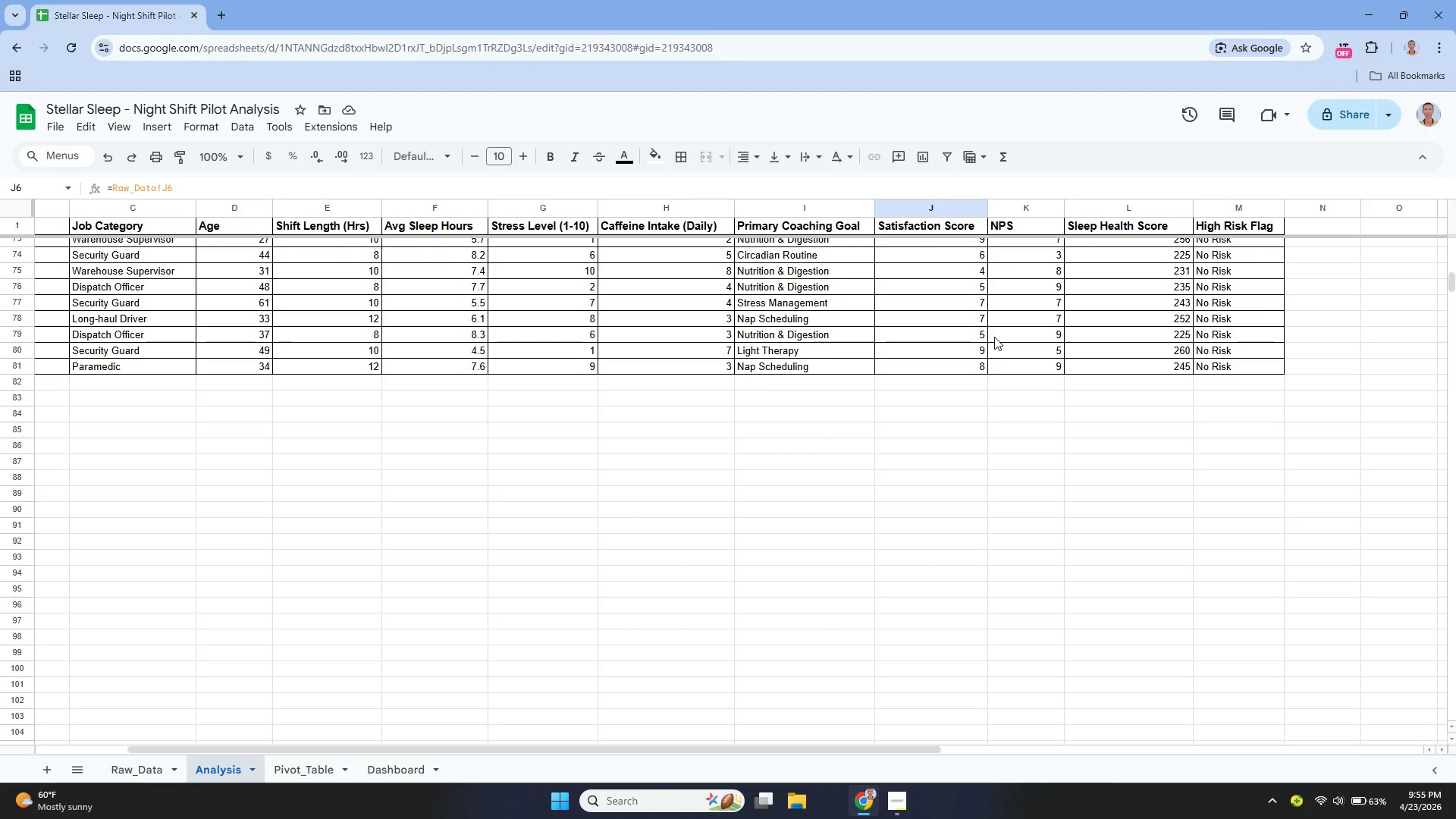 
scroll: coordinate [843, 680], scroll_direction: up, amount: 6.0
 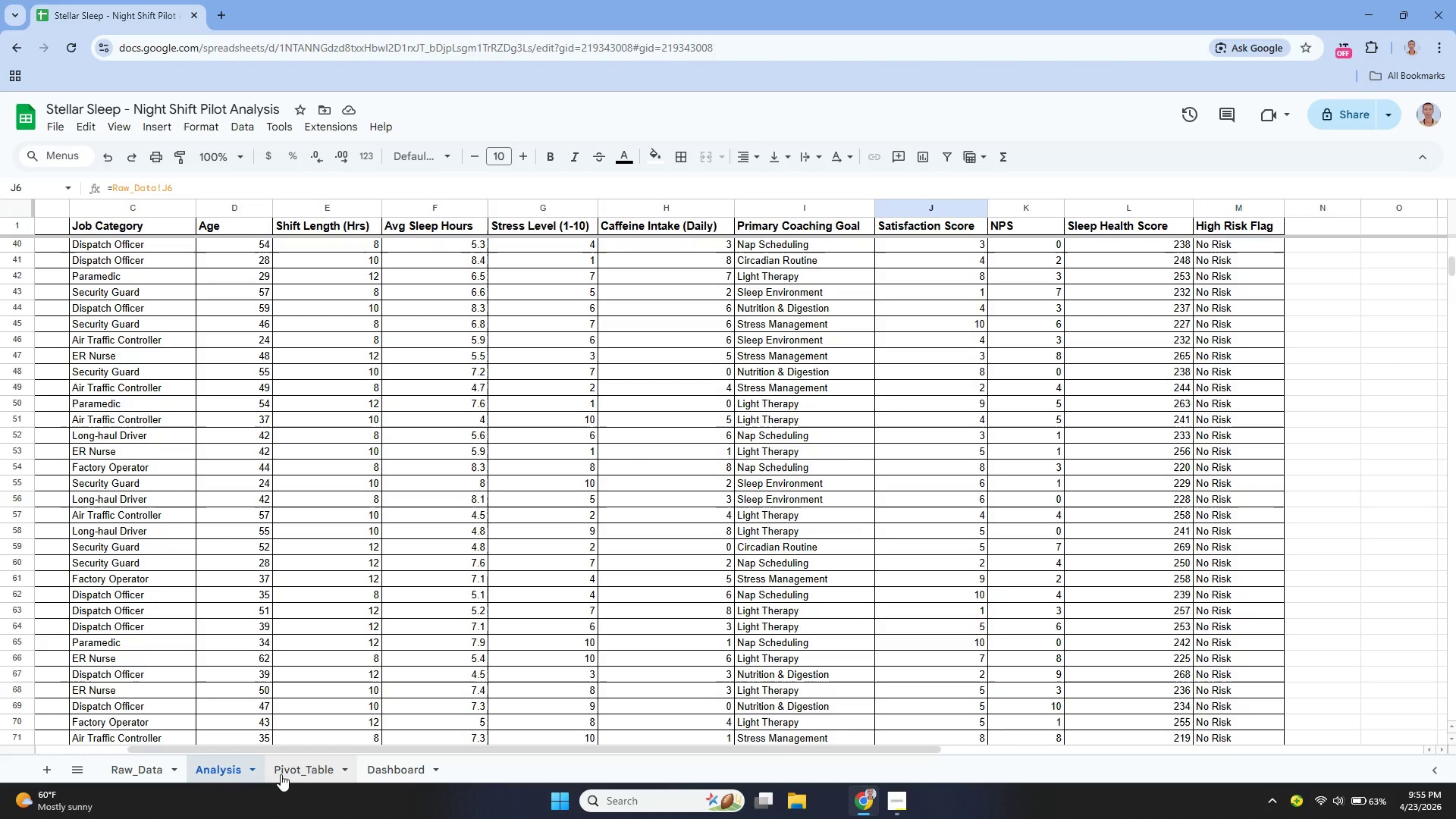 
left_click([290, 772])
 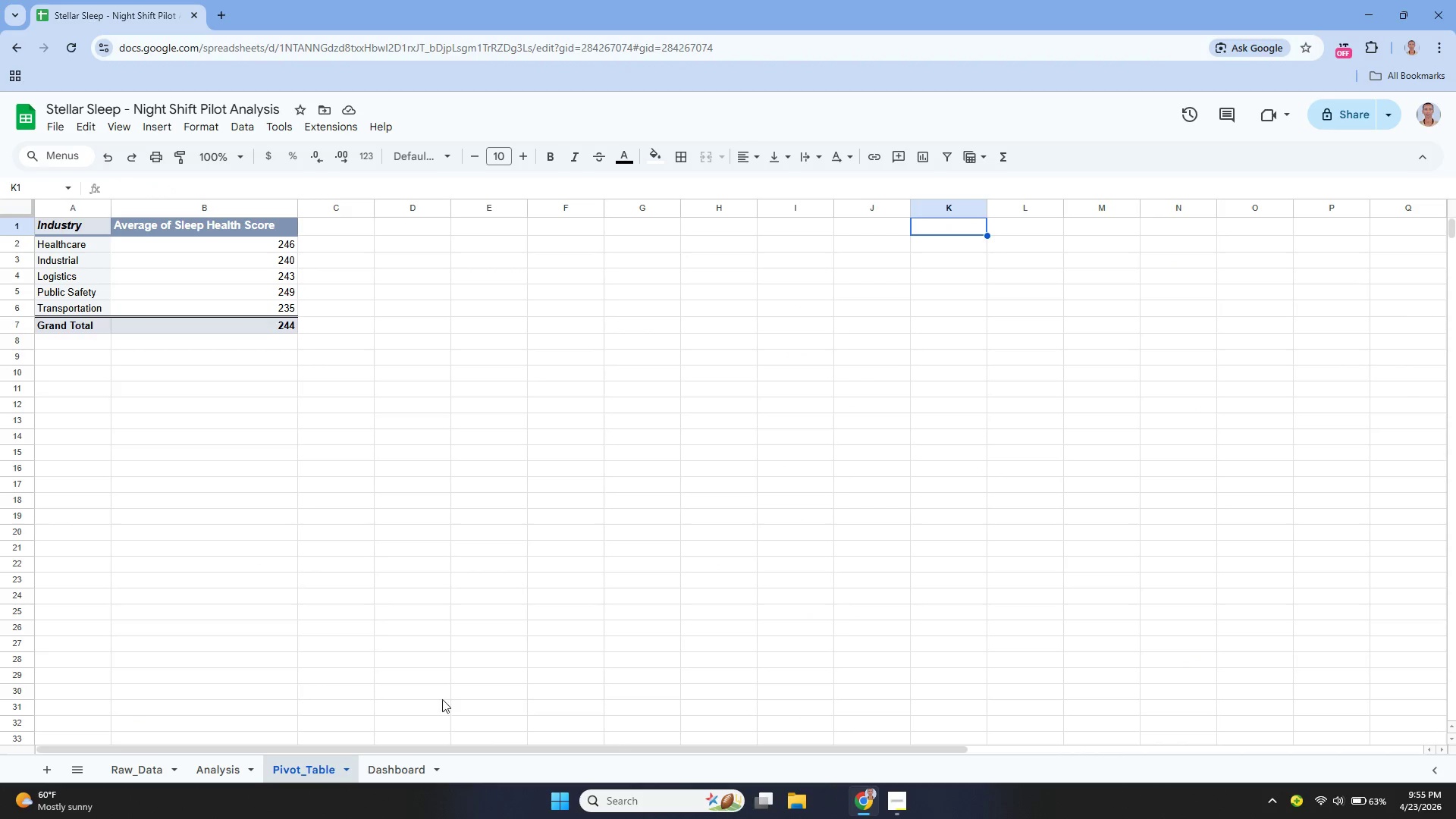 
scroll: coordinate [451, 692], scroll_direction: up, amount: 2.0
 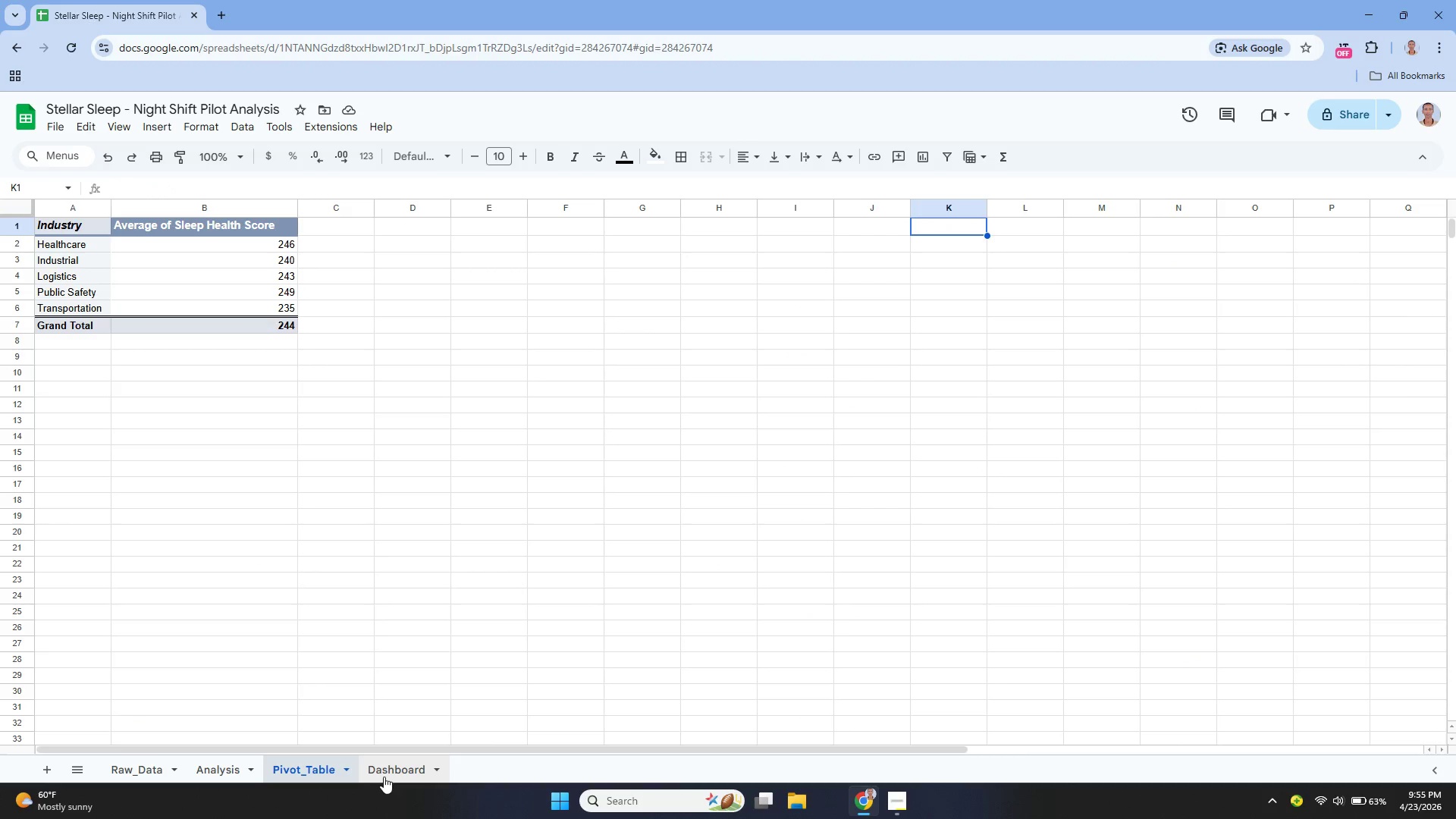 
left_click([385, 777])
 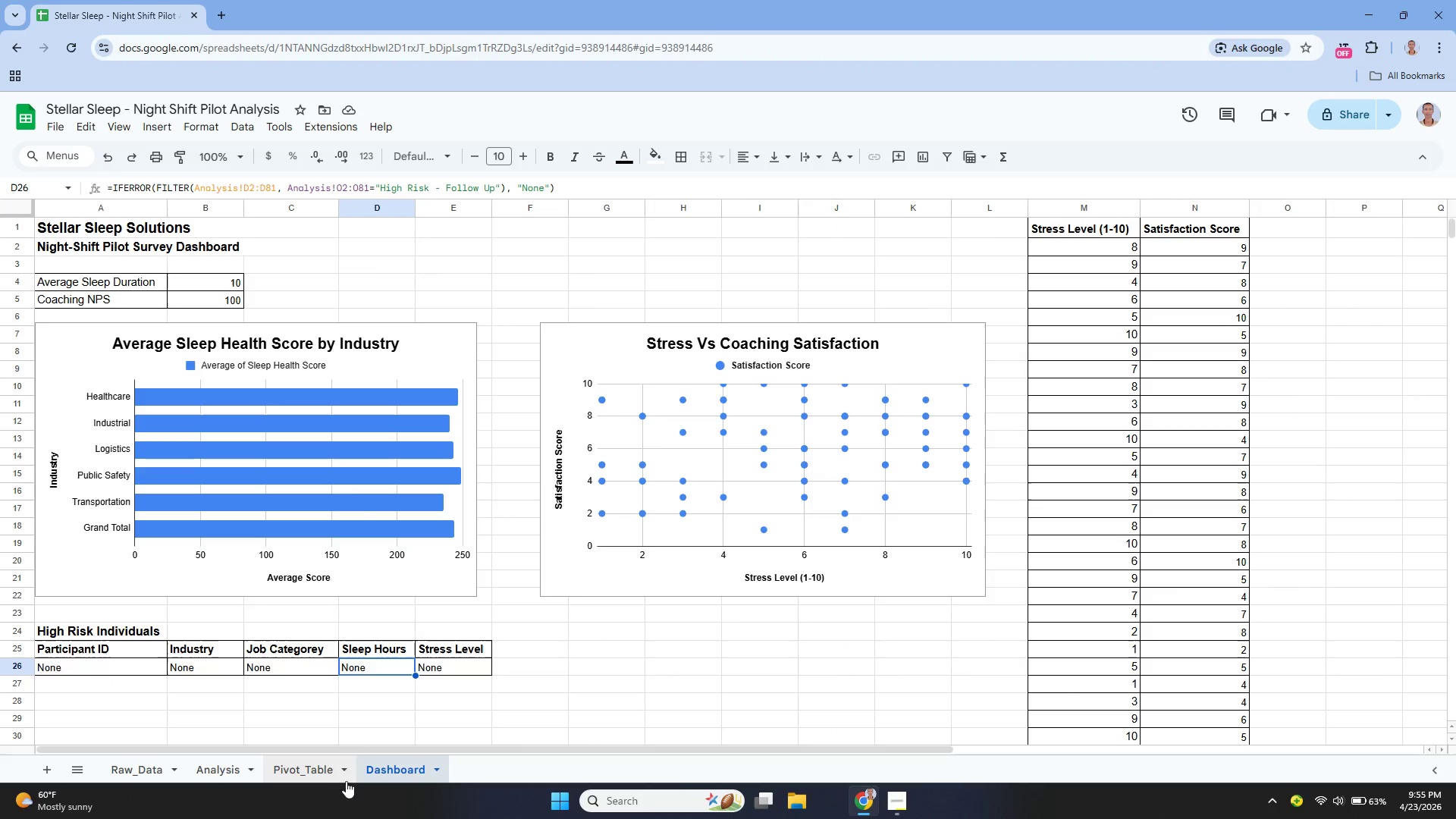 
left_click([322, 772])
 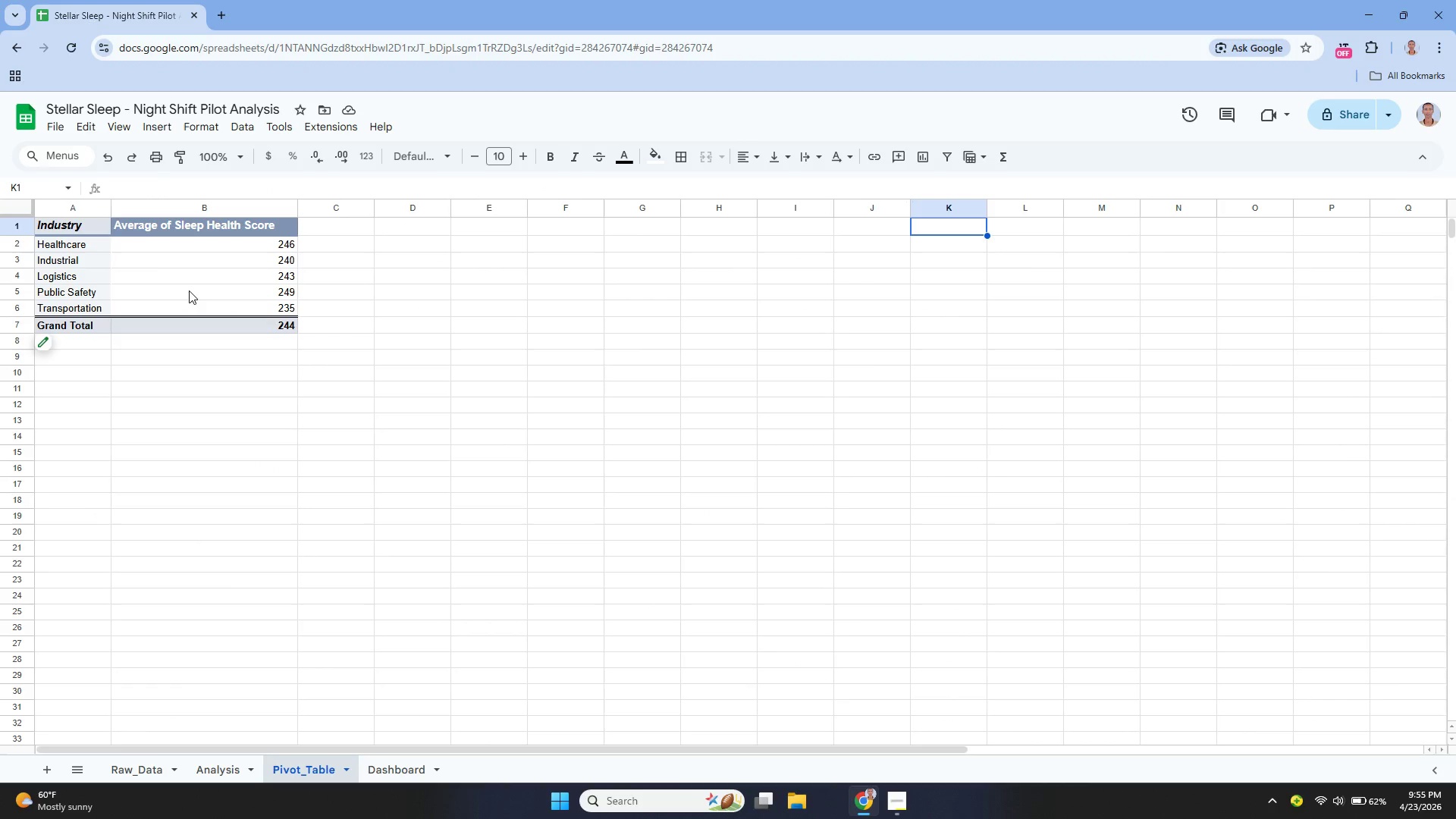 
left_click([108, 237])
 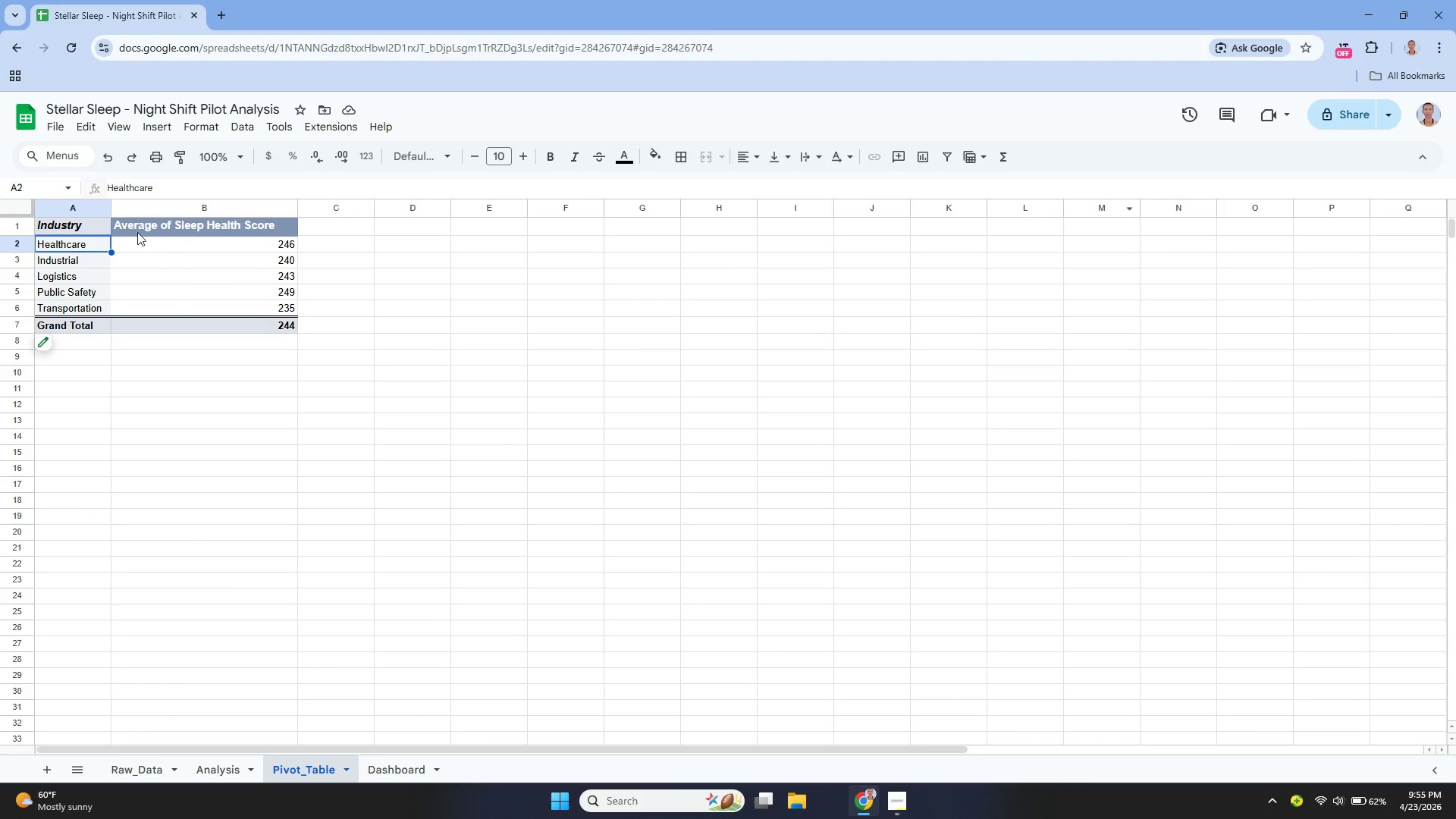 
left_click([74, 228])
 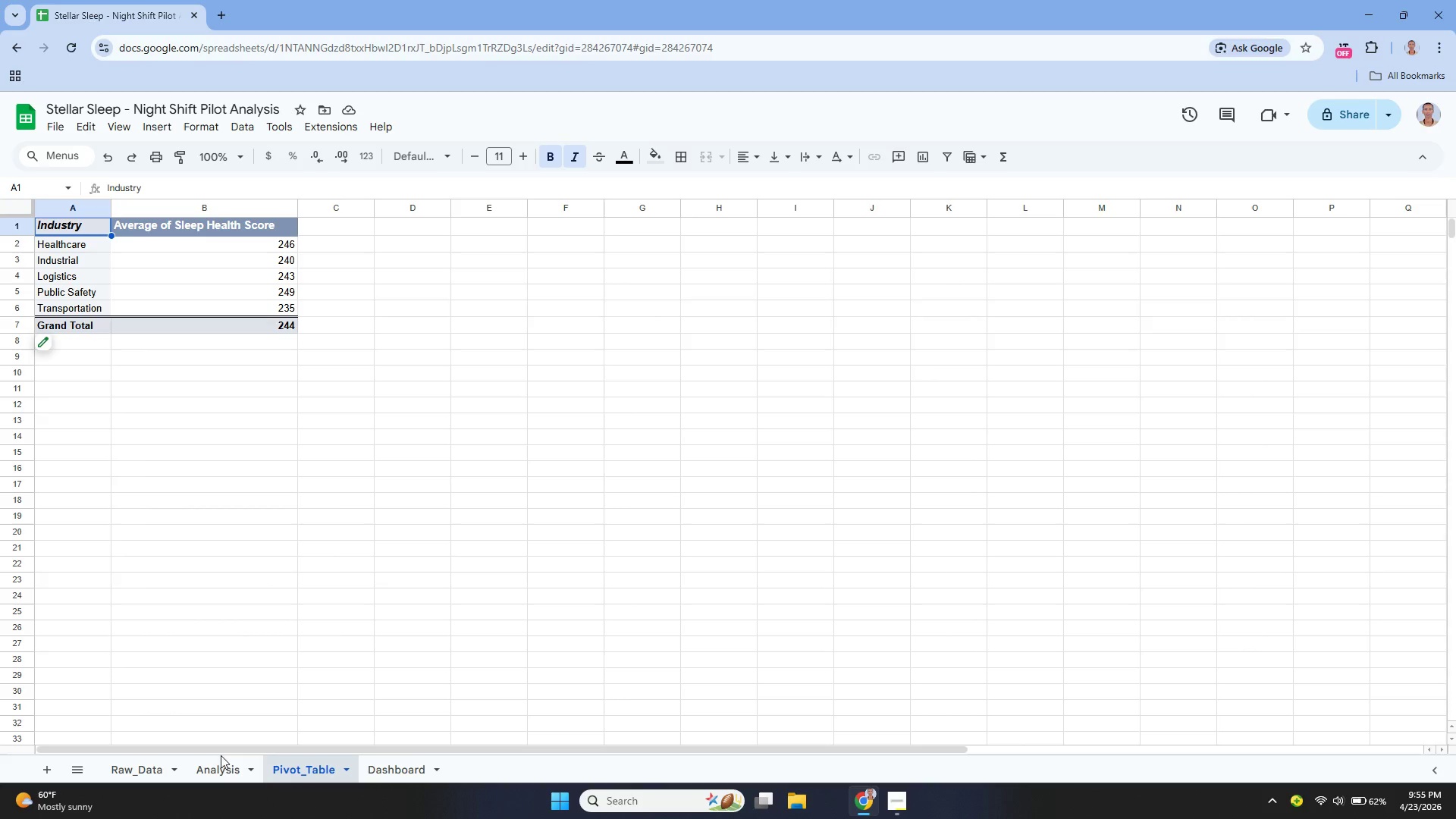 
left_click_drag(start_coordinate=[220, 765], to_coordinate=[220, 759])
 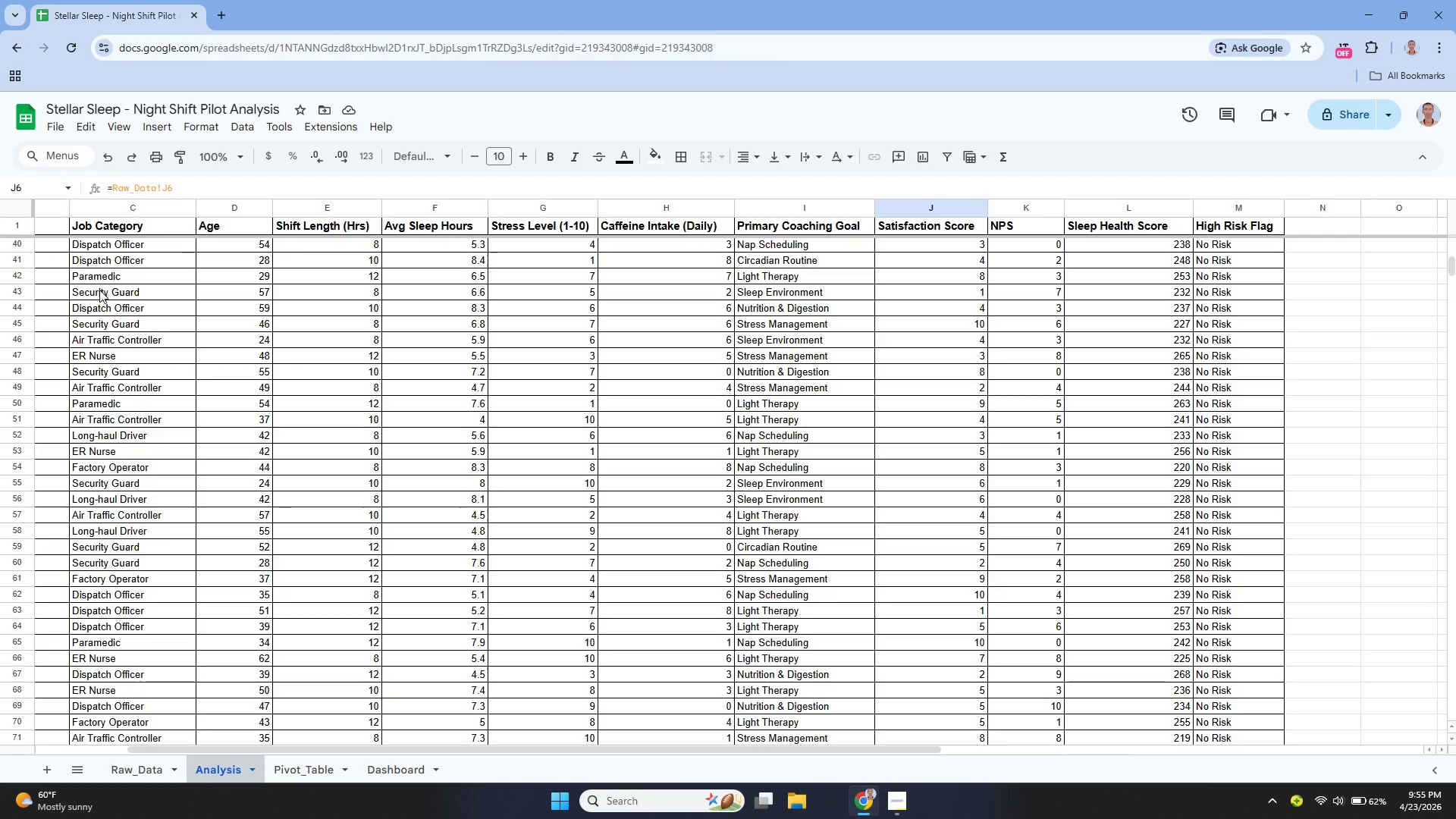 
scroll: coordinate [306, 469], scroll_direction: up, amount: 3.0
 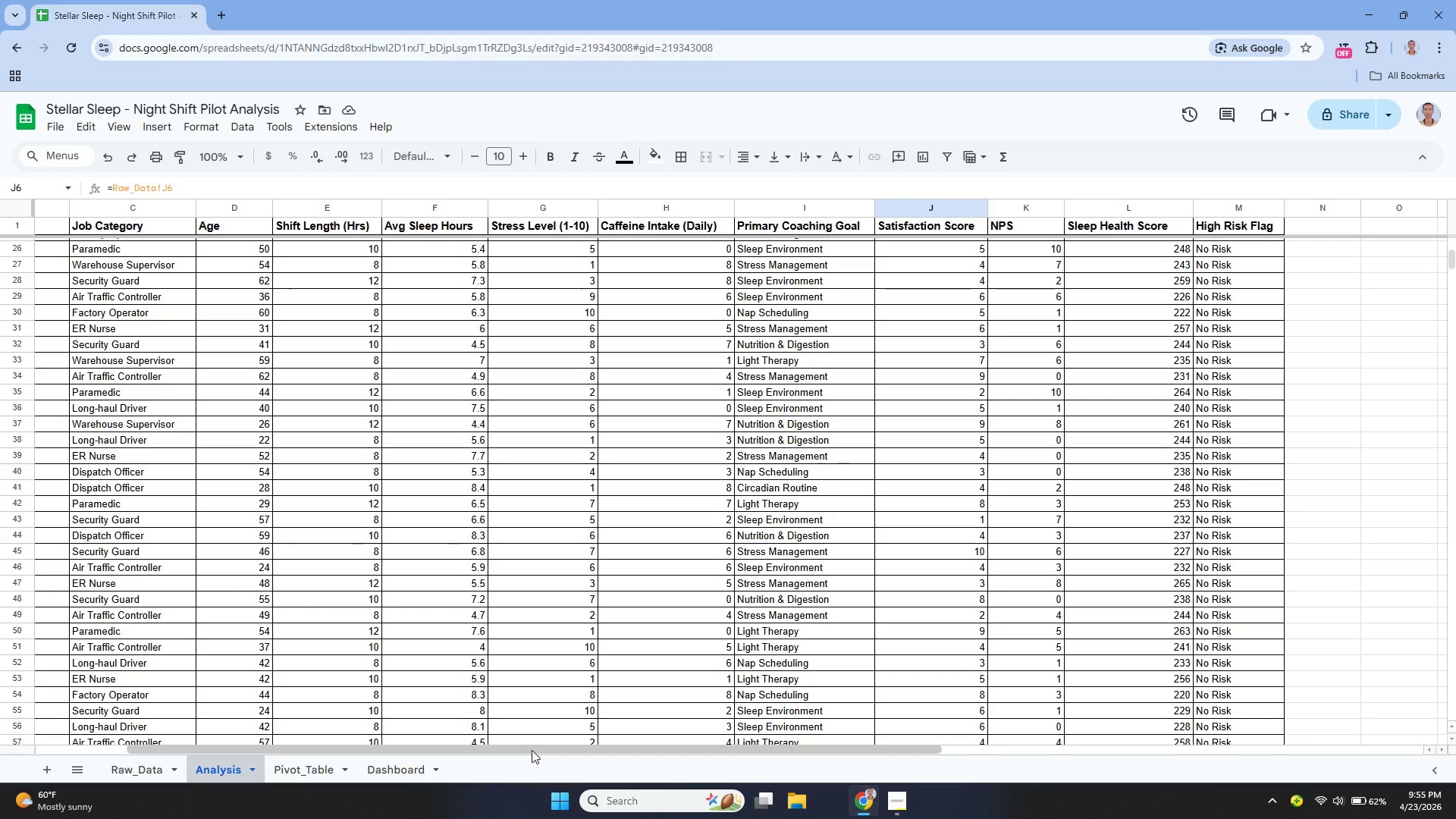 
left_click_drag(start_coordinate=[531, 749], to_coordinate=[246, 753])
 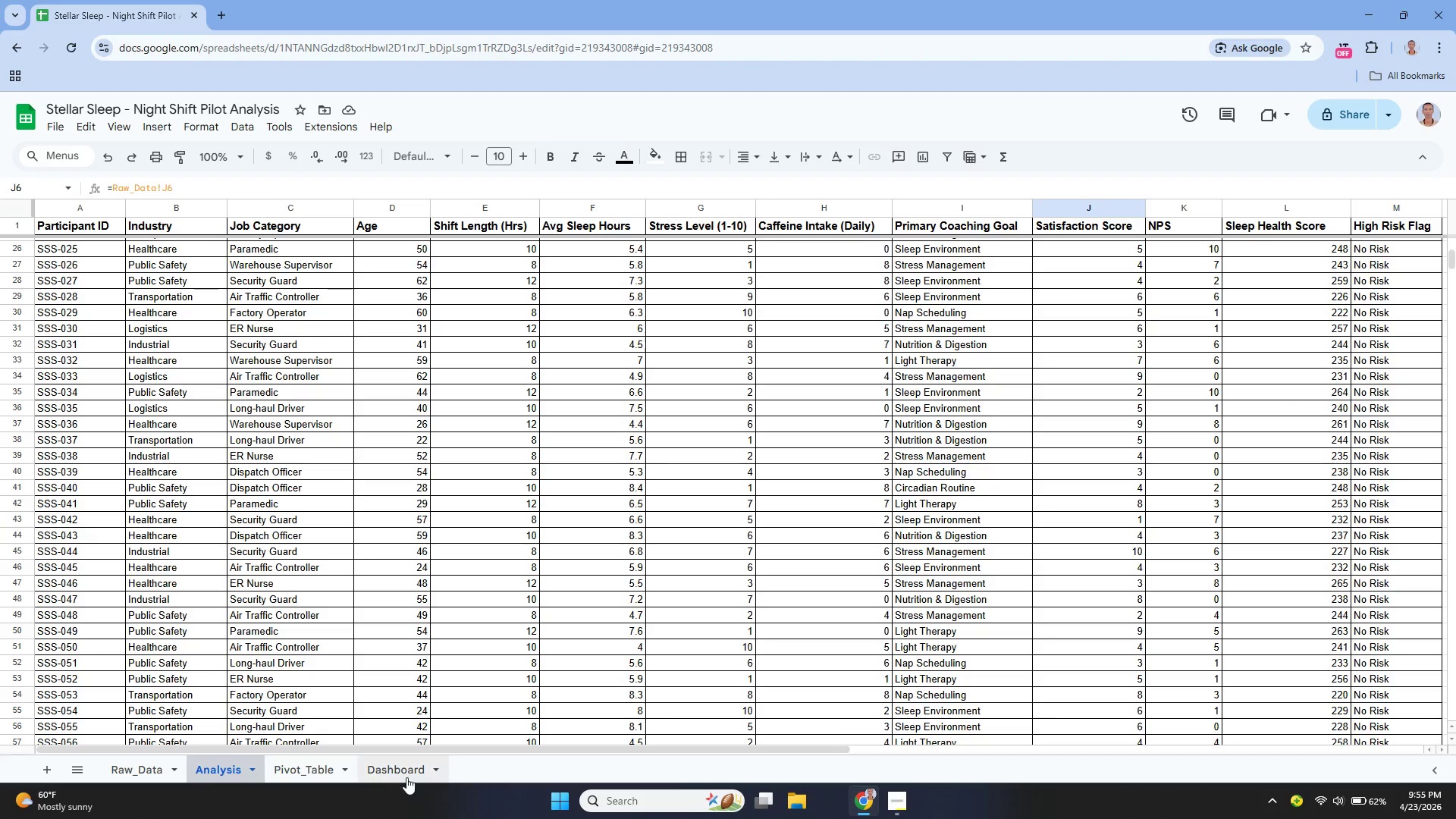 
left_click([402, 776])
 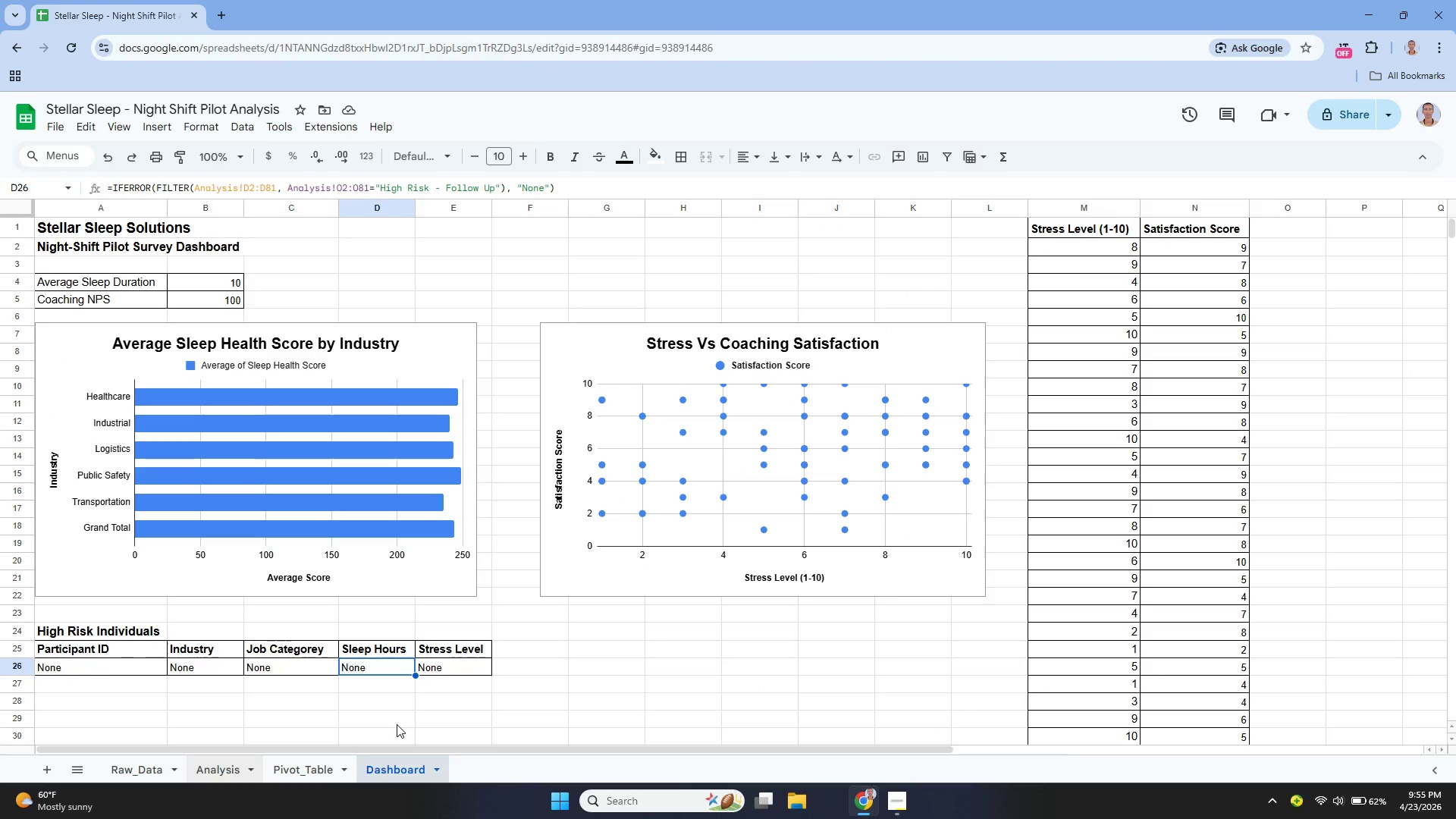 
wait(29.17)
 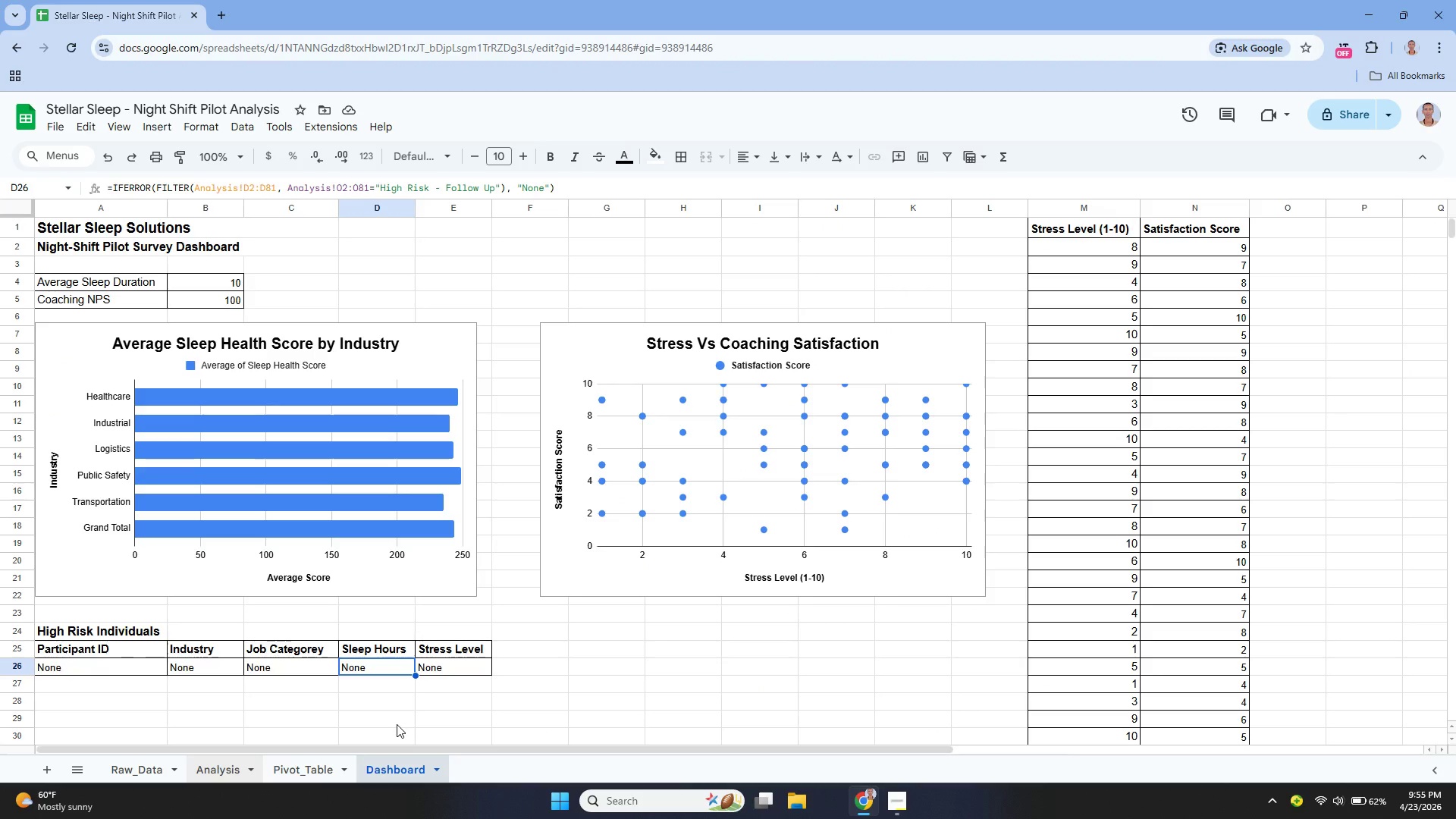 
left_click([202, 765])
 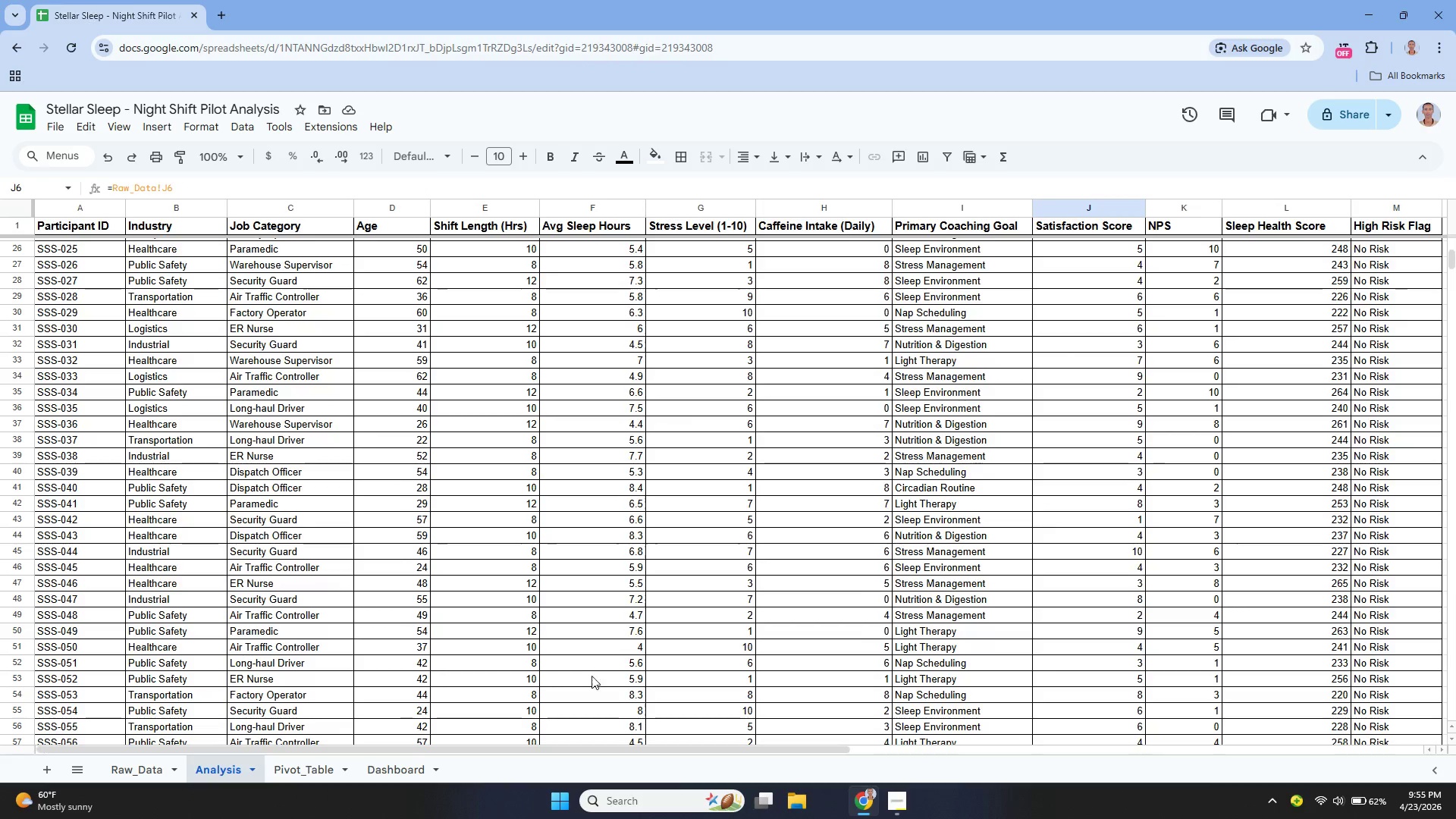 
scroll: coordinate [949, 550], scroll_direction: up, amount: 3.0
 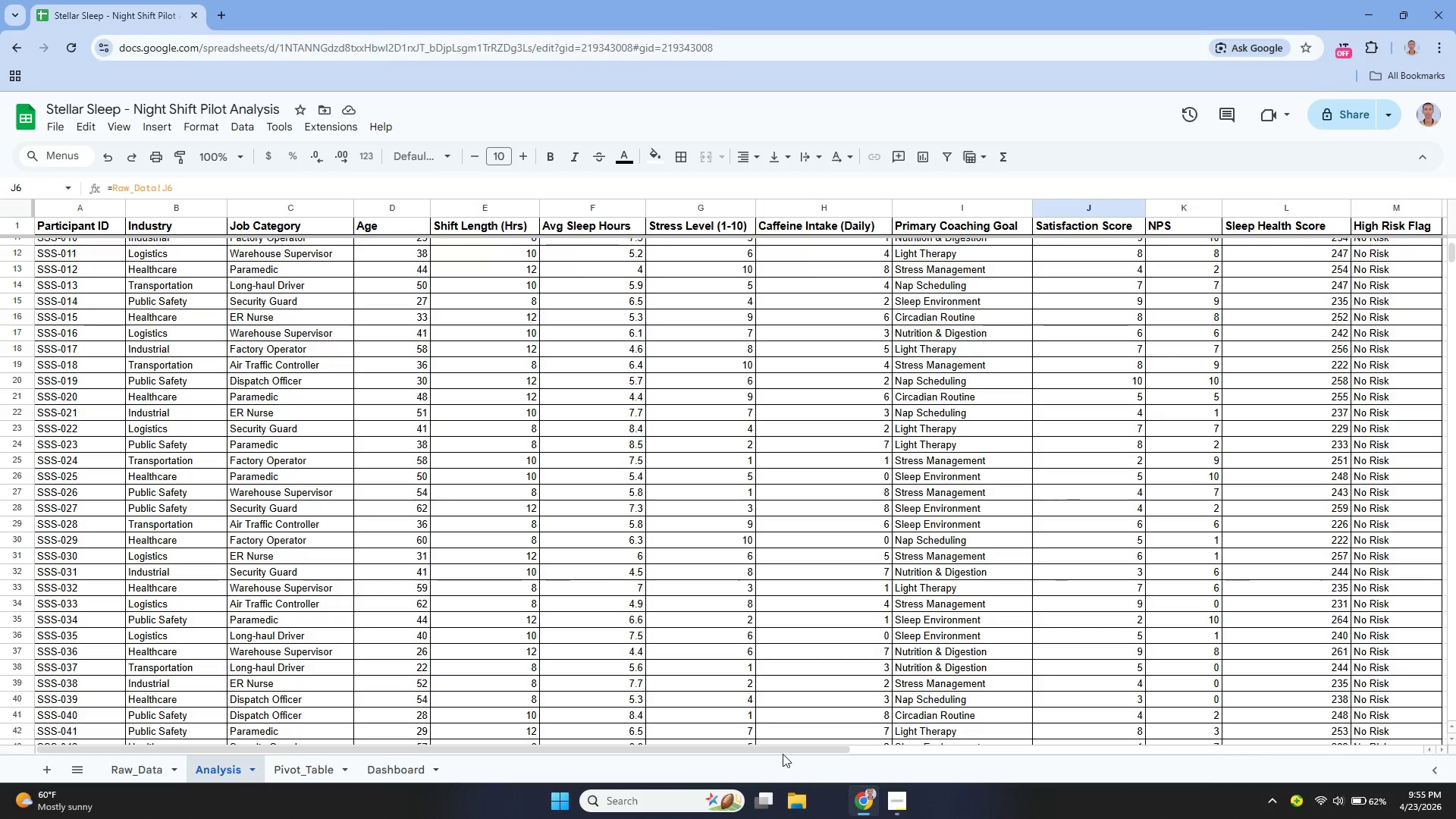 
left_click_drag(start_coordinate=[780, 751], to_coordinate=[984, 758])
 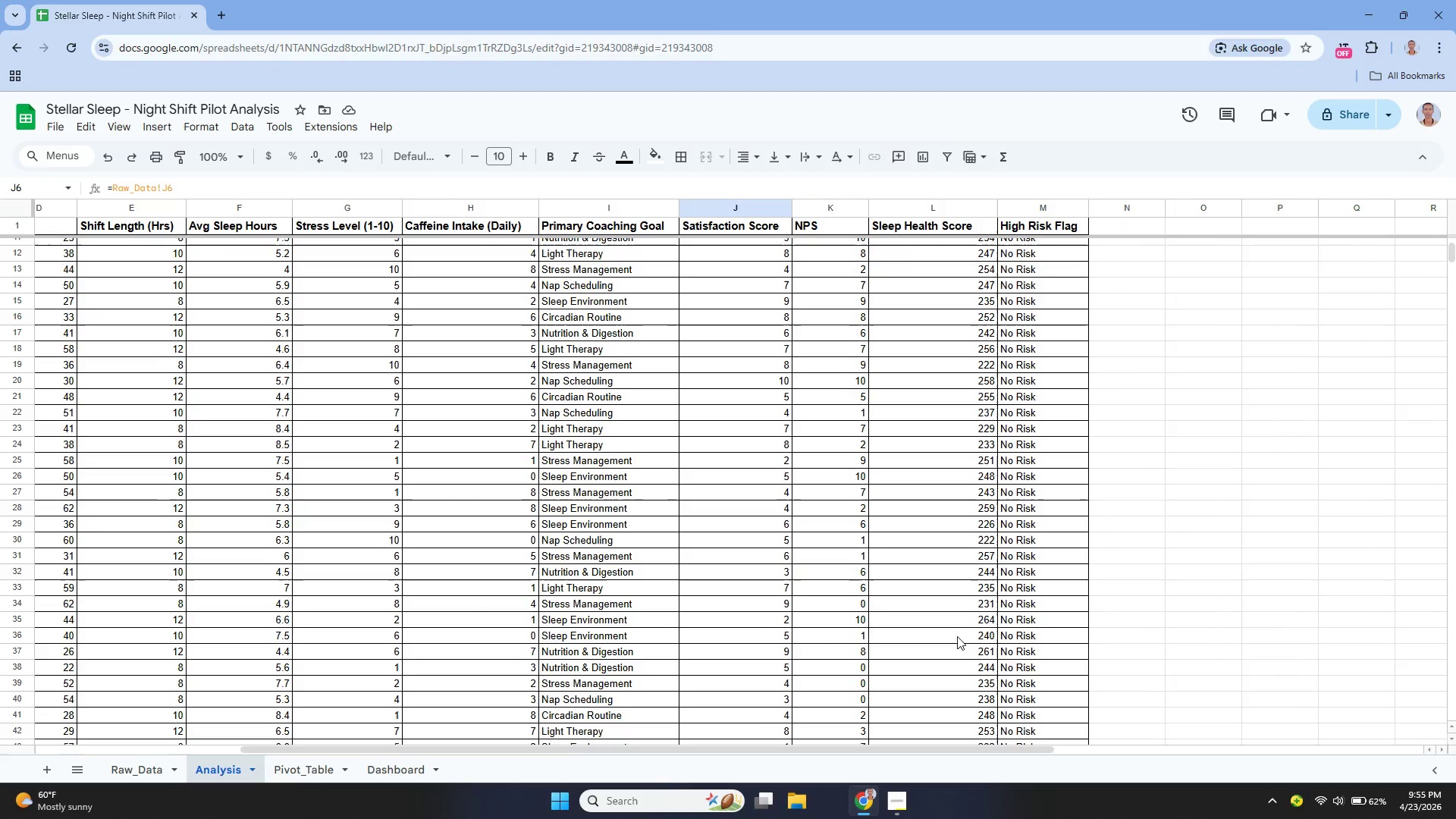 
scroll: coordinate [958, 623], scroll_direction: up, amount: 12.0
 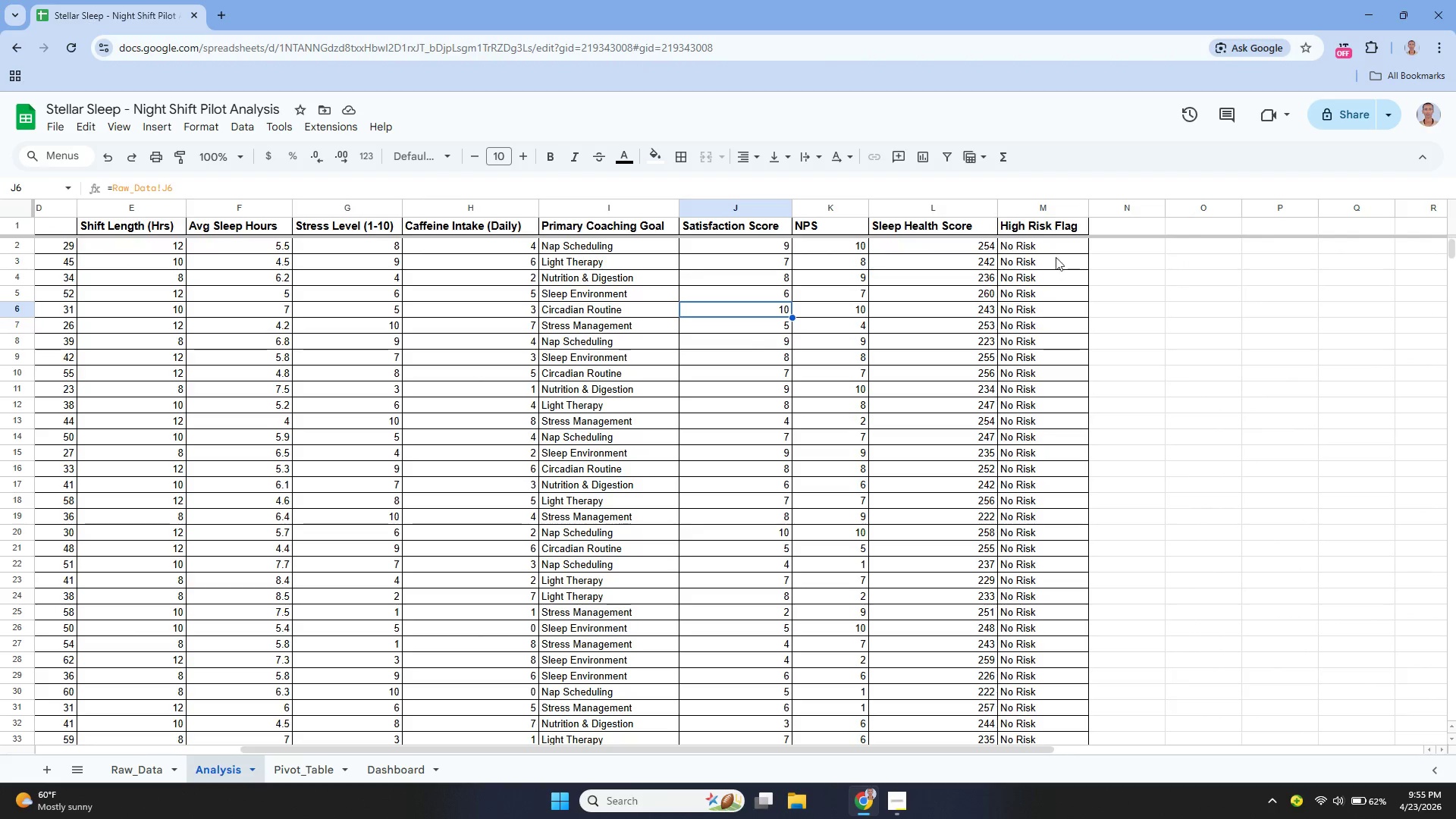 
left_click([1053, 252])
 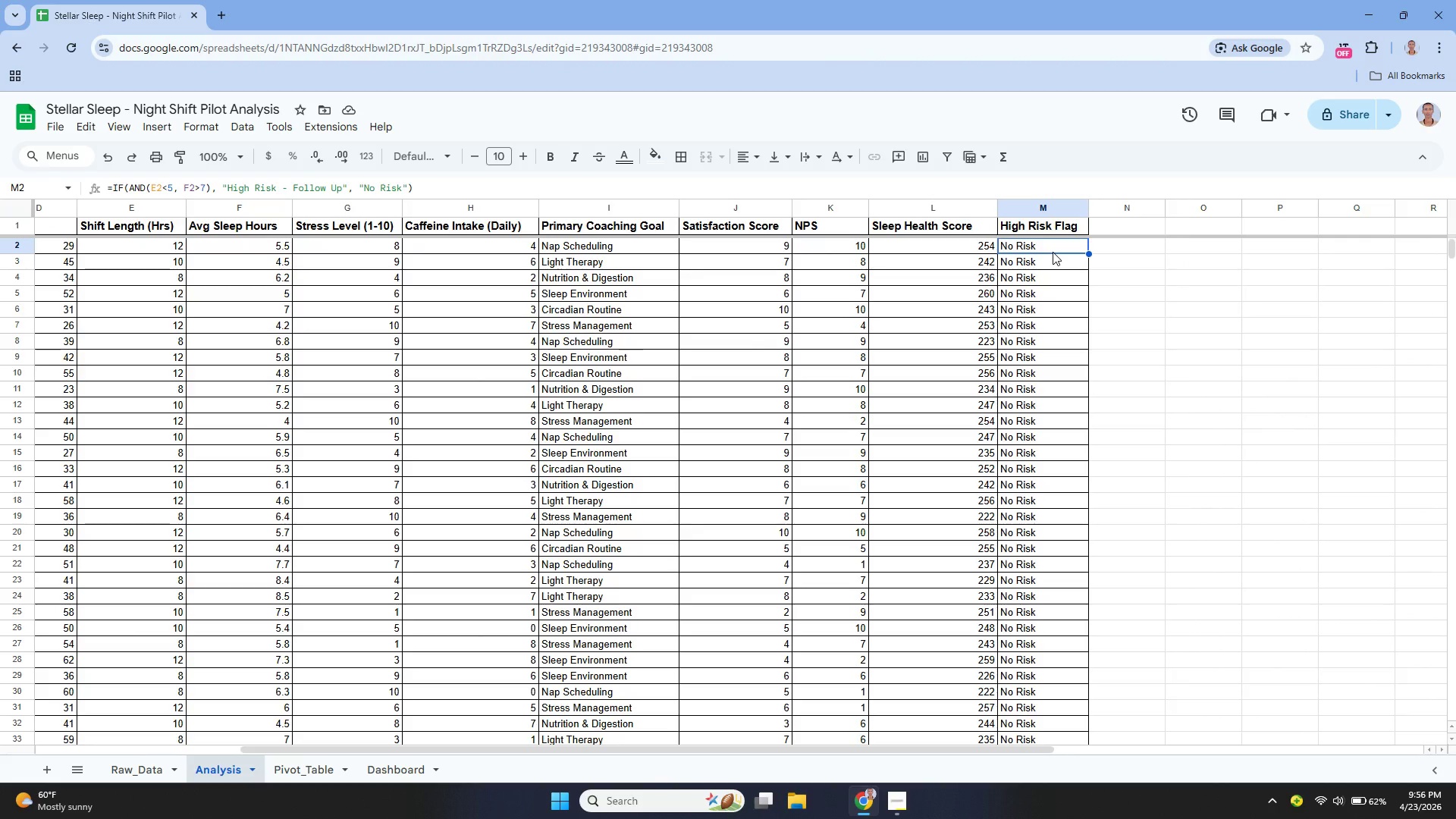 
key(Enter)
 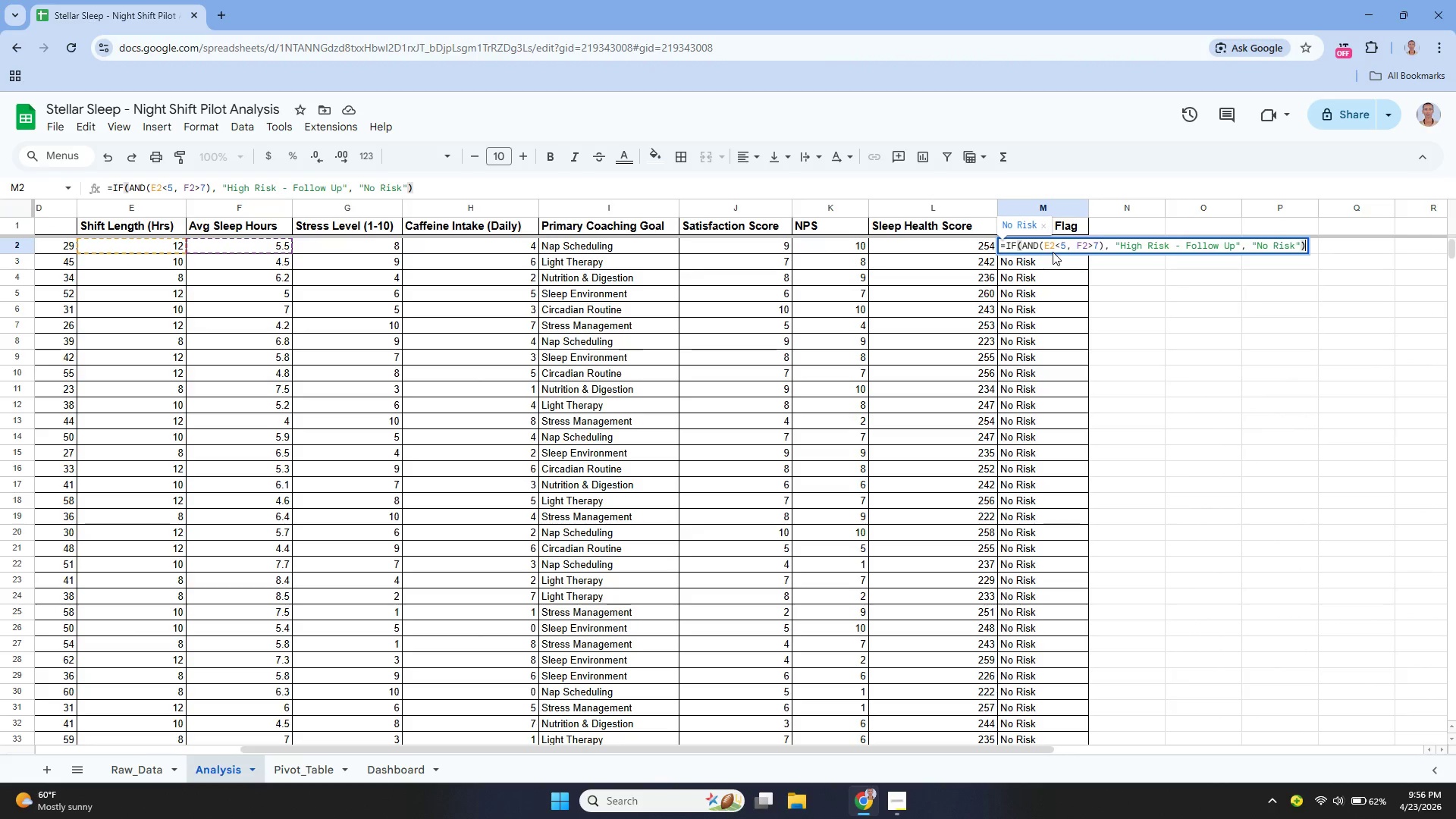 
hold_key(key=ArrowLeft, duration=1.23)
 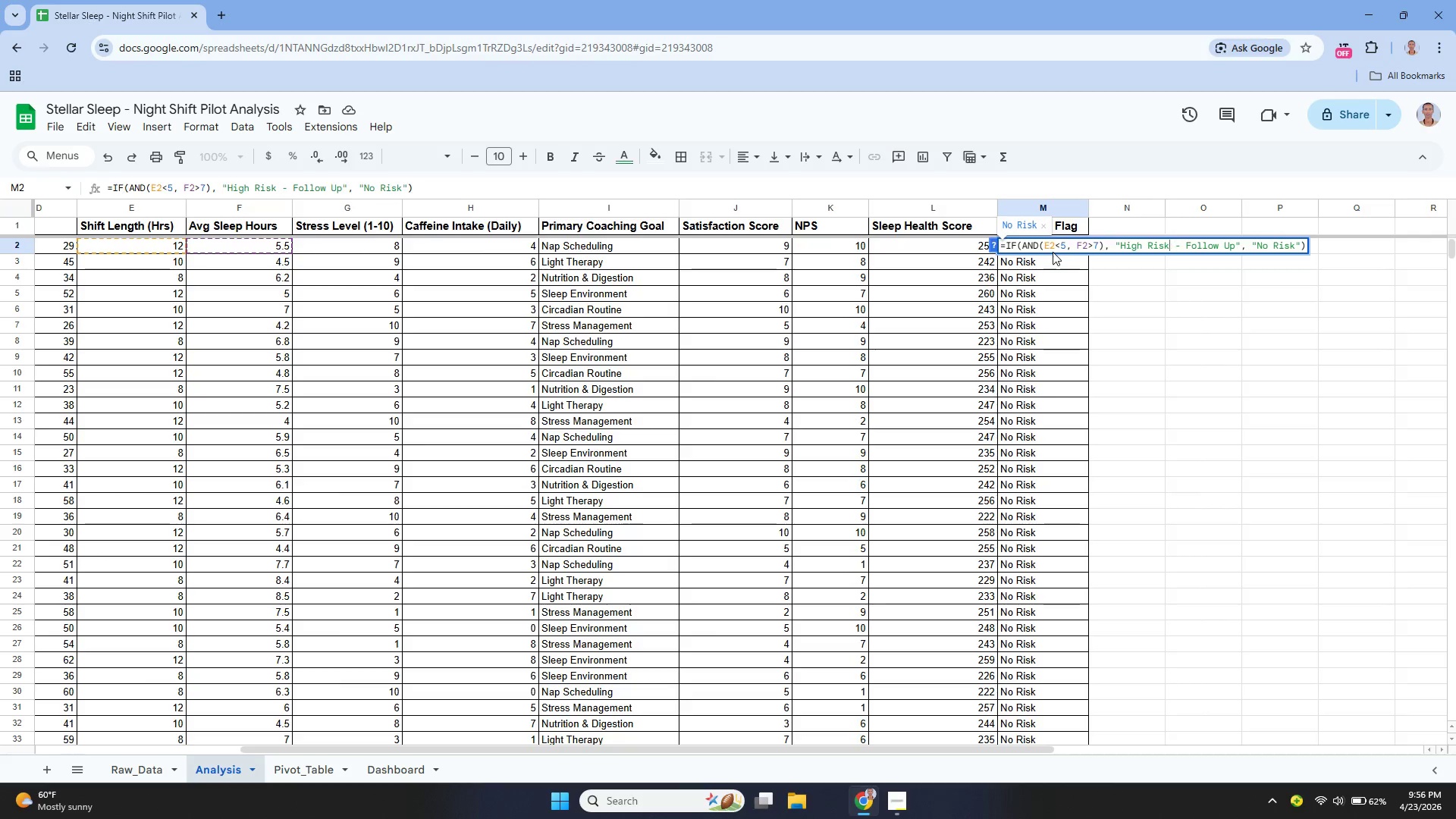 
hold_key(key=ArrowLeft, duration=0.86)
 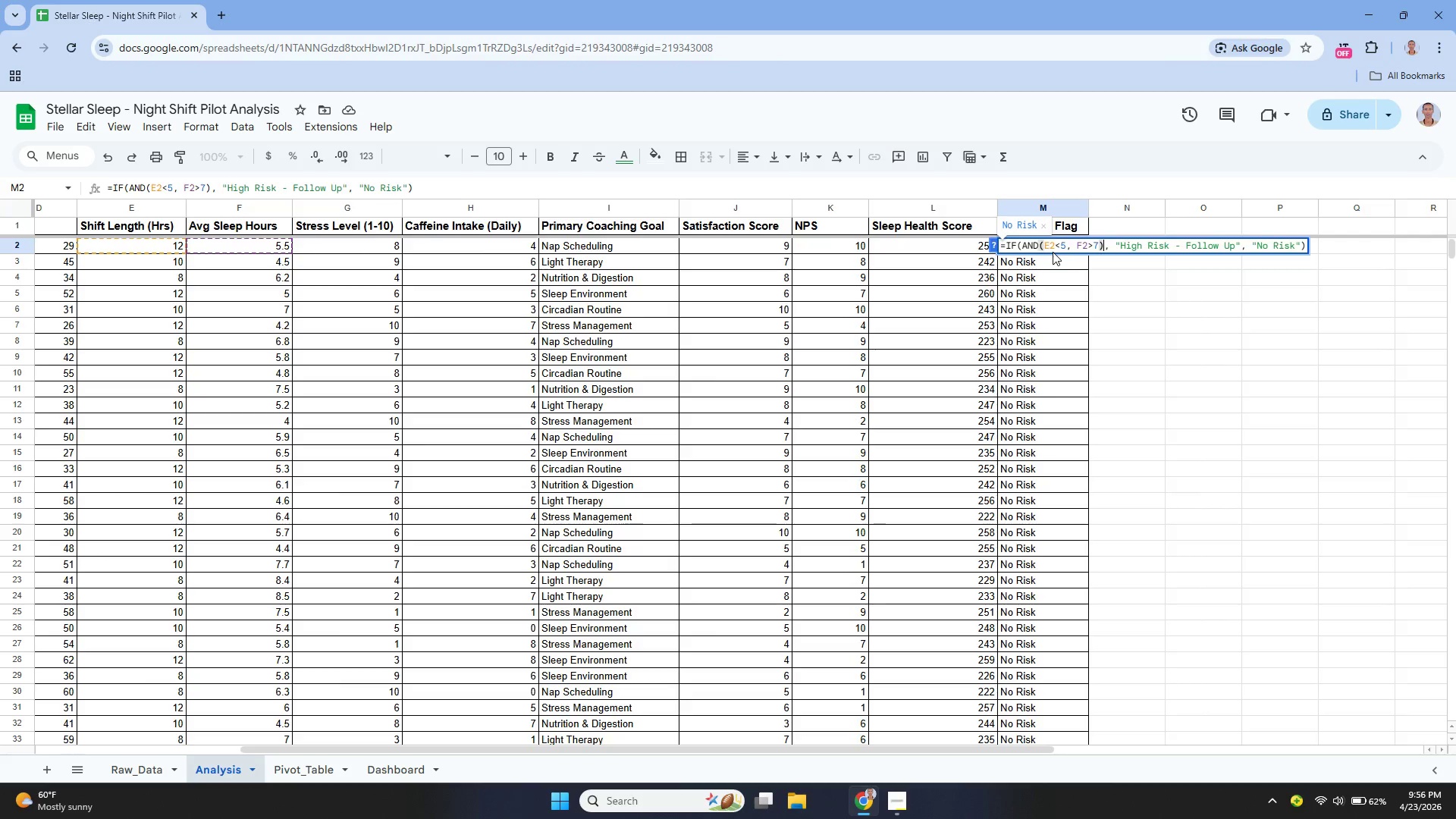 
key(ArrowLeft)
 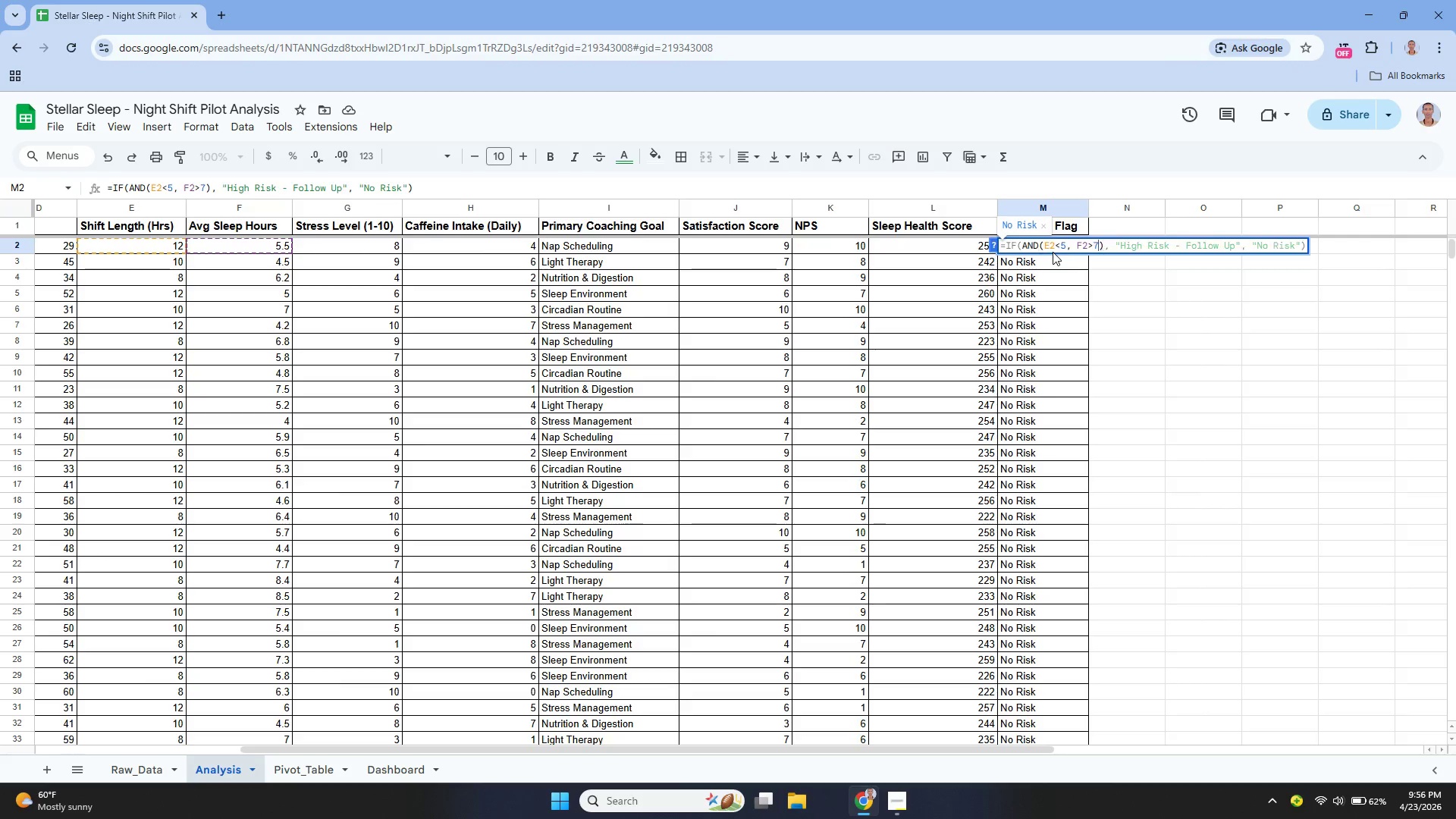 
key(ArrowLeft)
 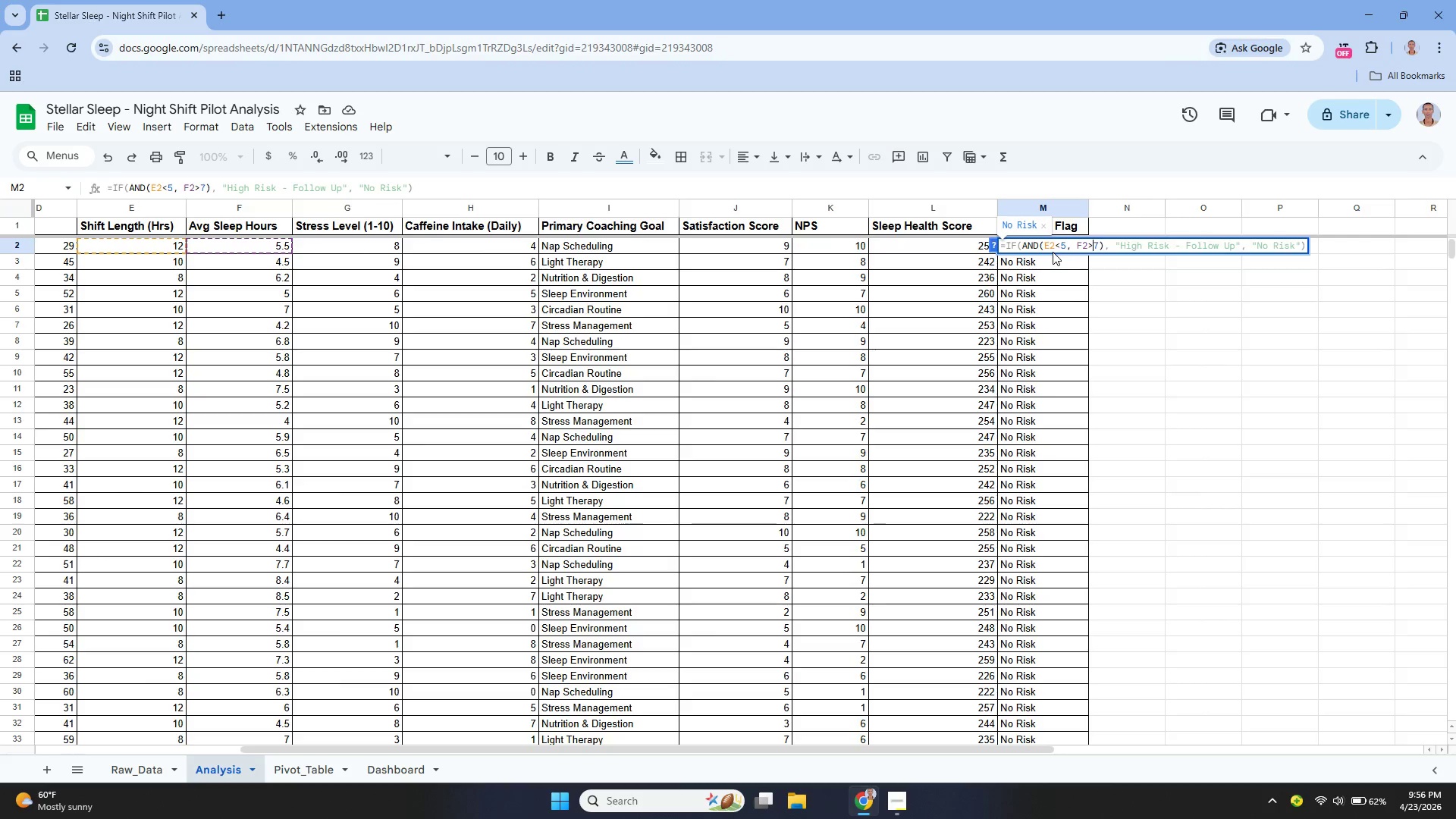 
key(ArrowLeft)
 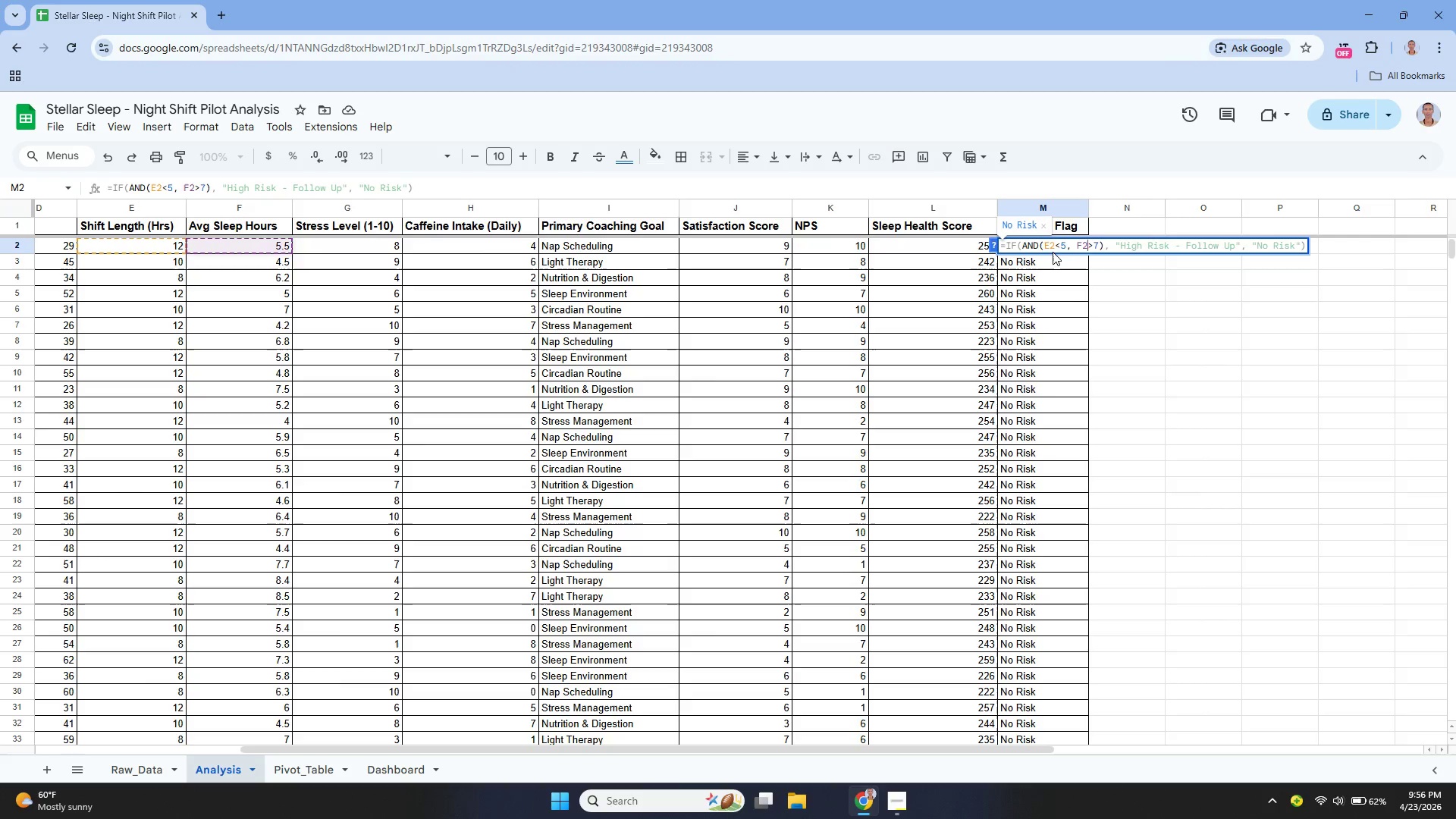 
key(ArrowLeft)
 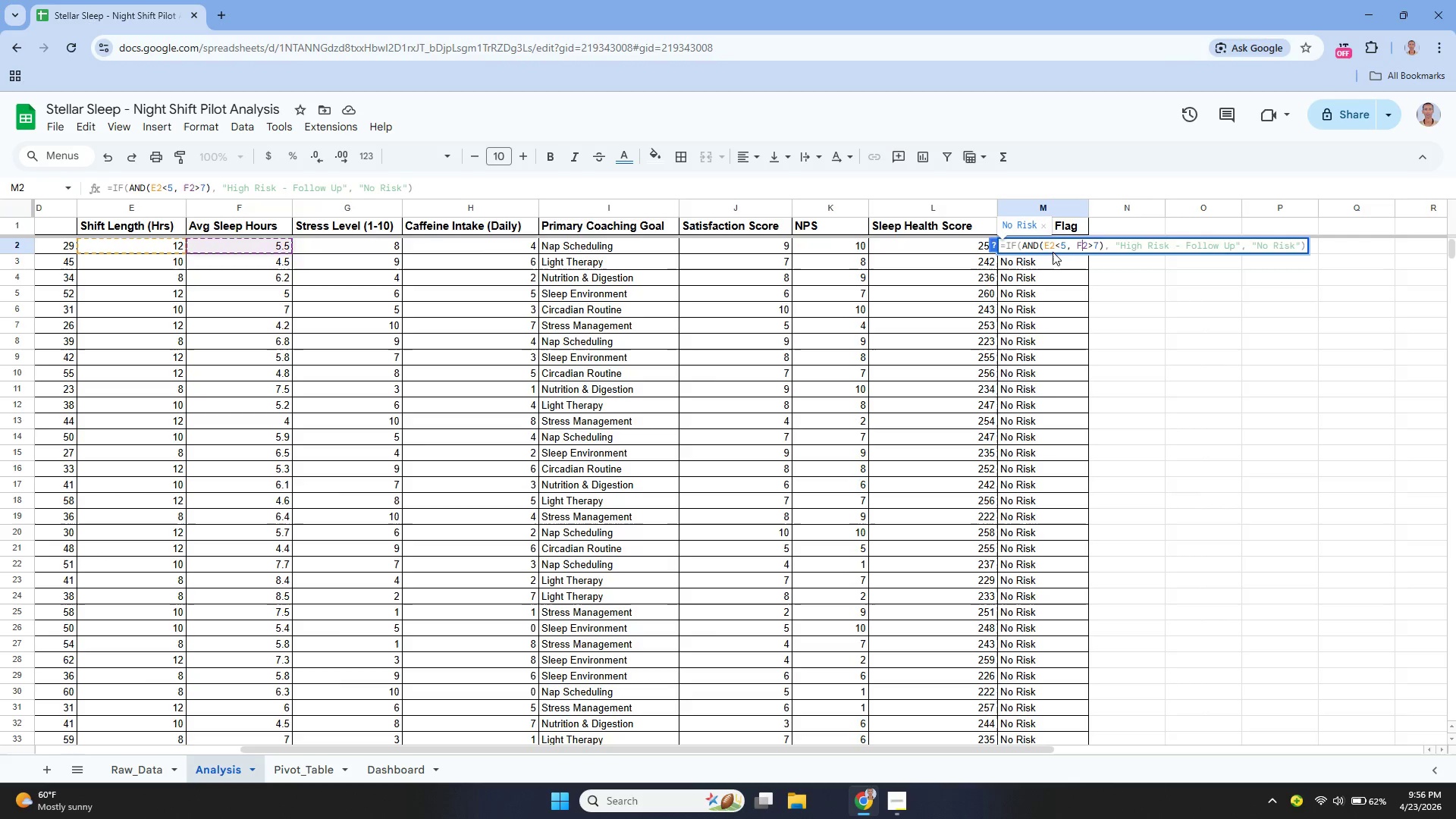 
key(ArrowLeft)
 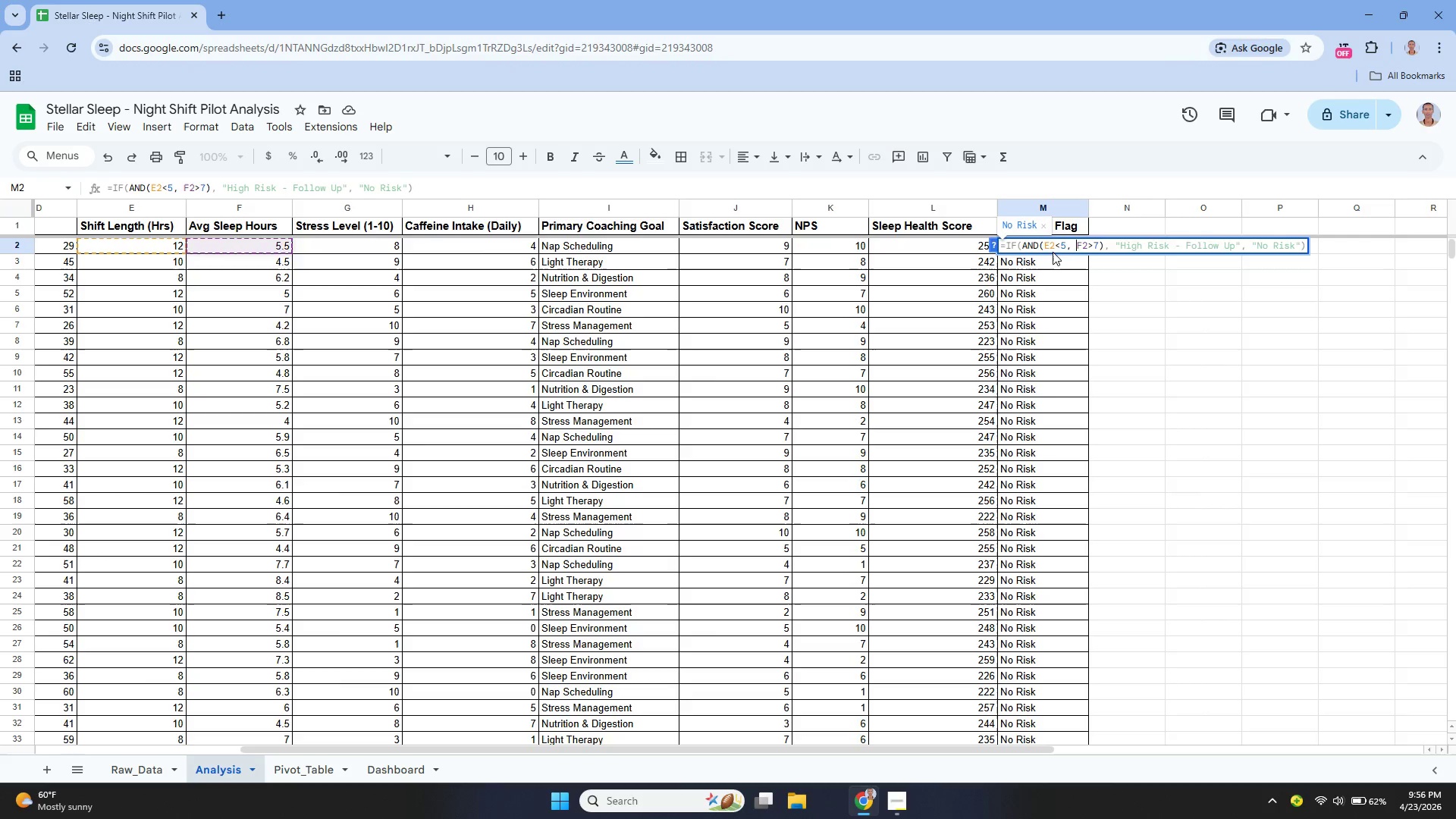 
key(ArrowLeft)
 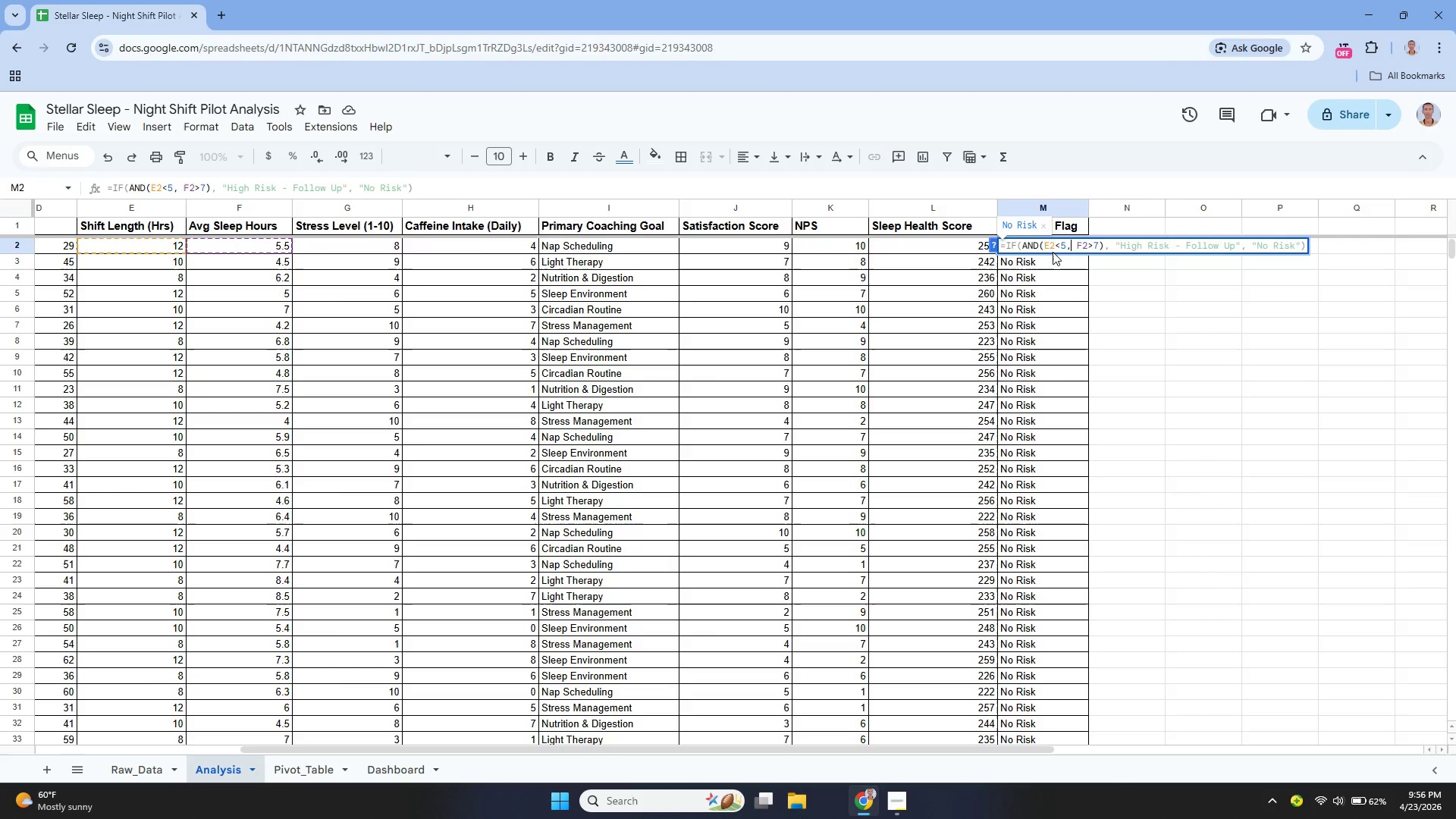 
key(ArrowLeft)
 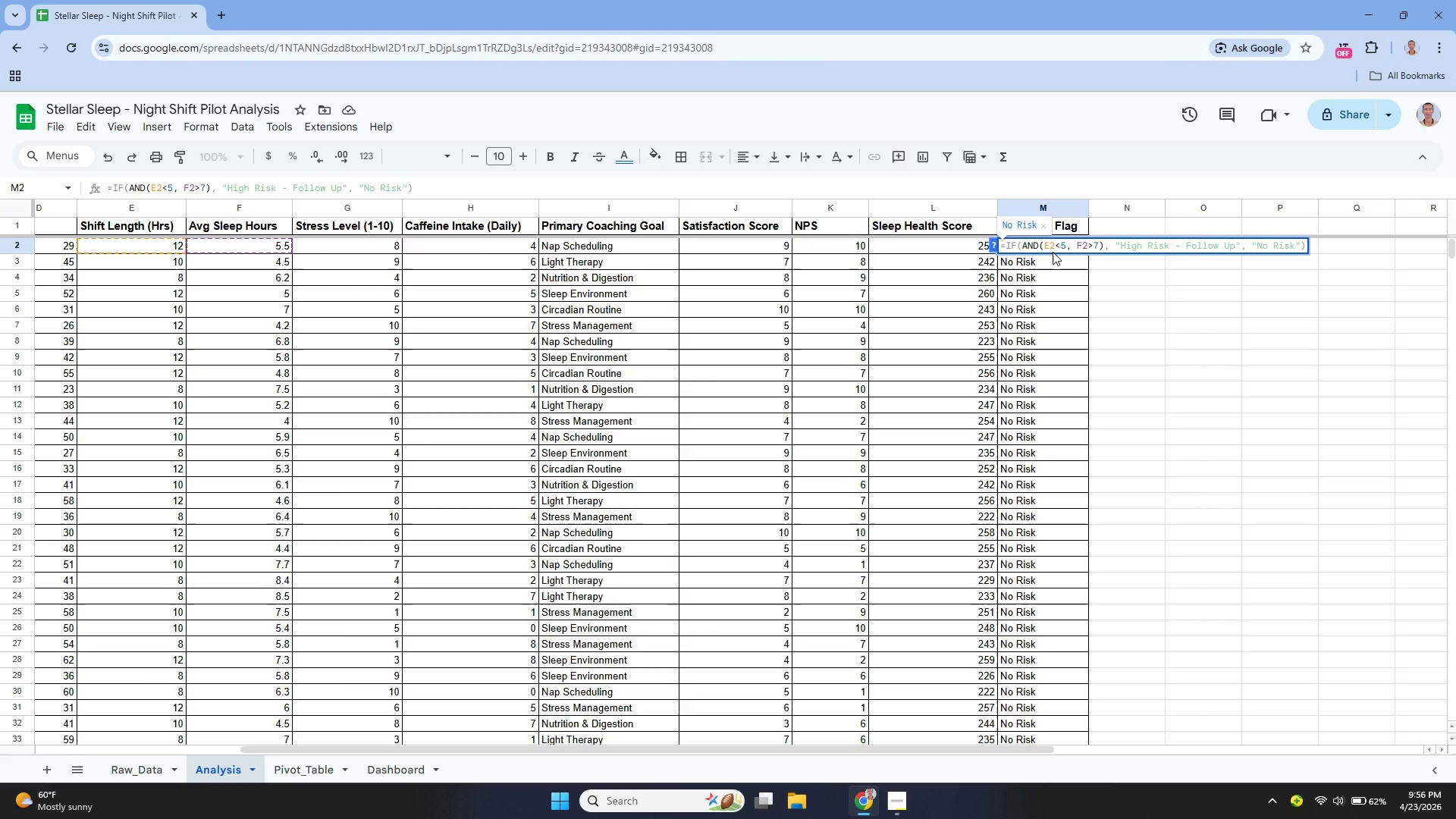 
key(Backspace)
 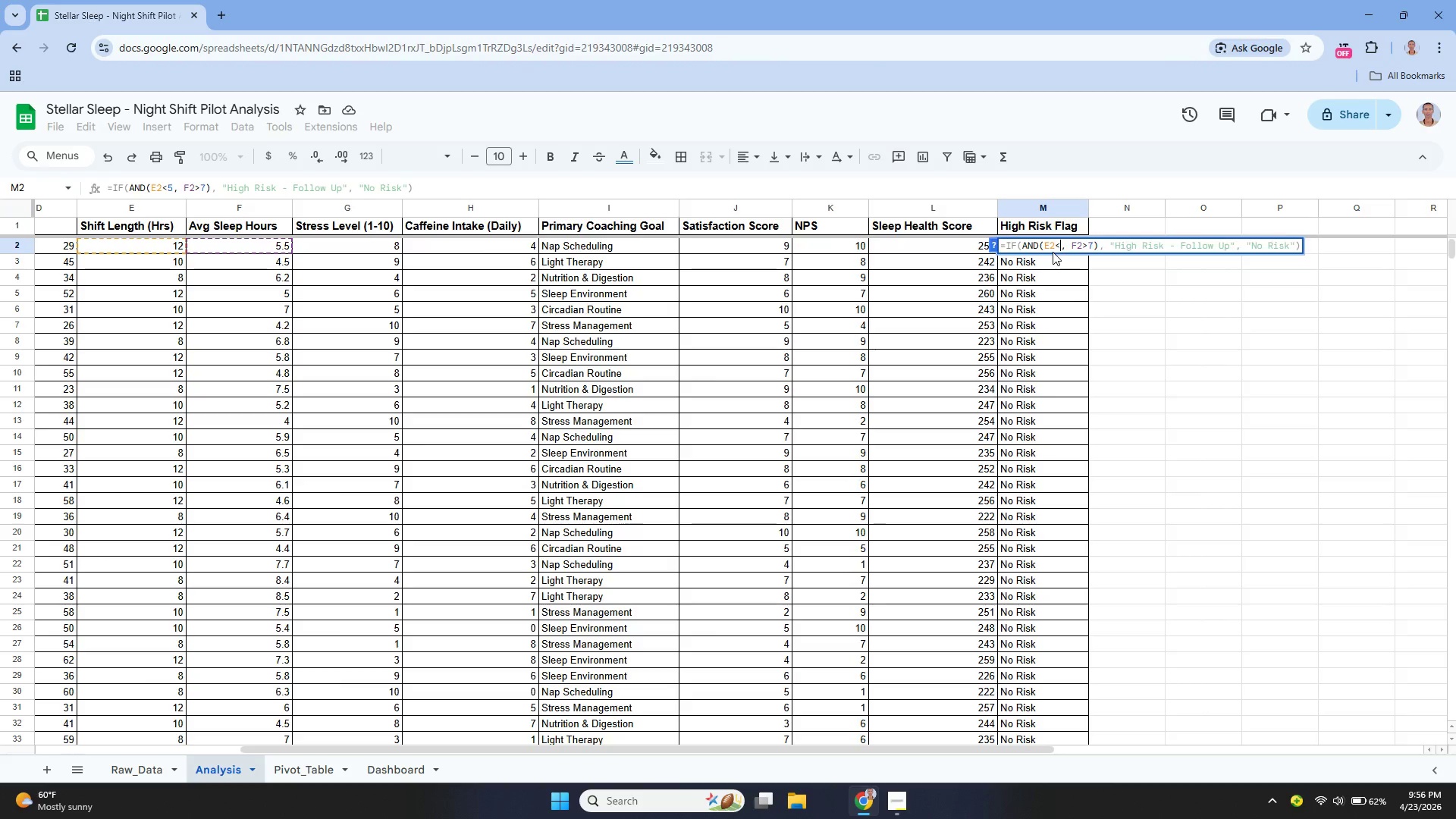 
key(6)
 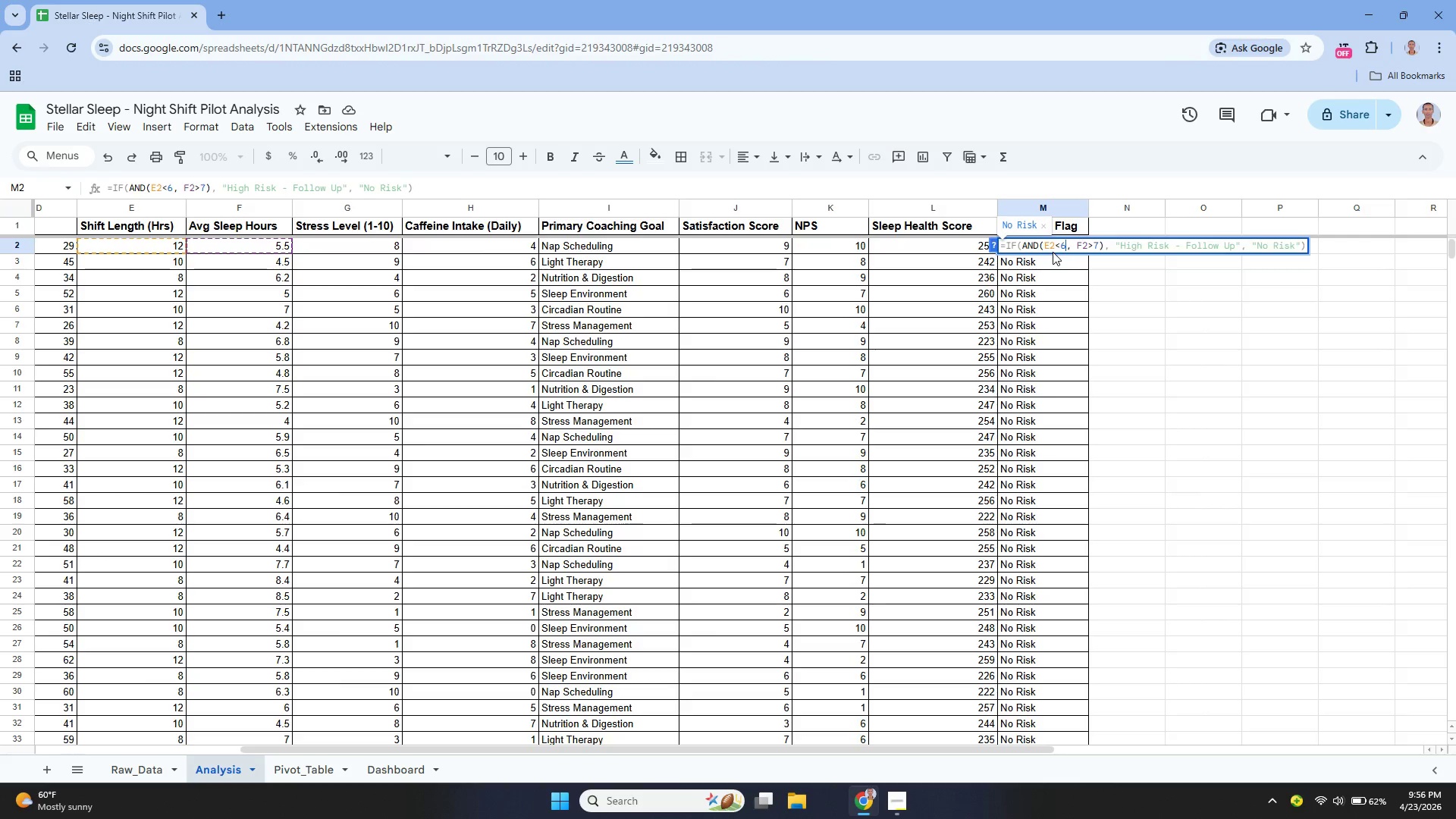 
key(ArrowRight)
 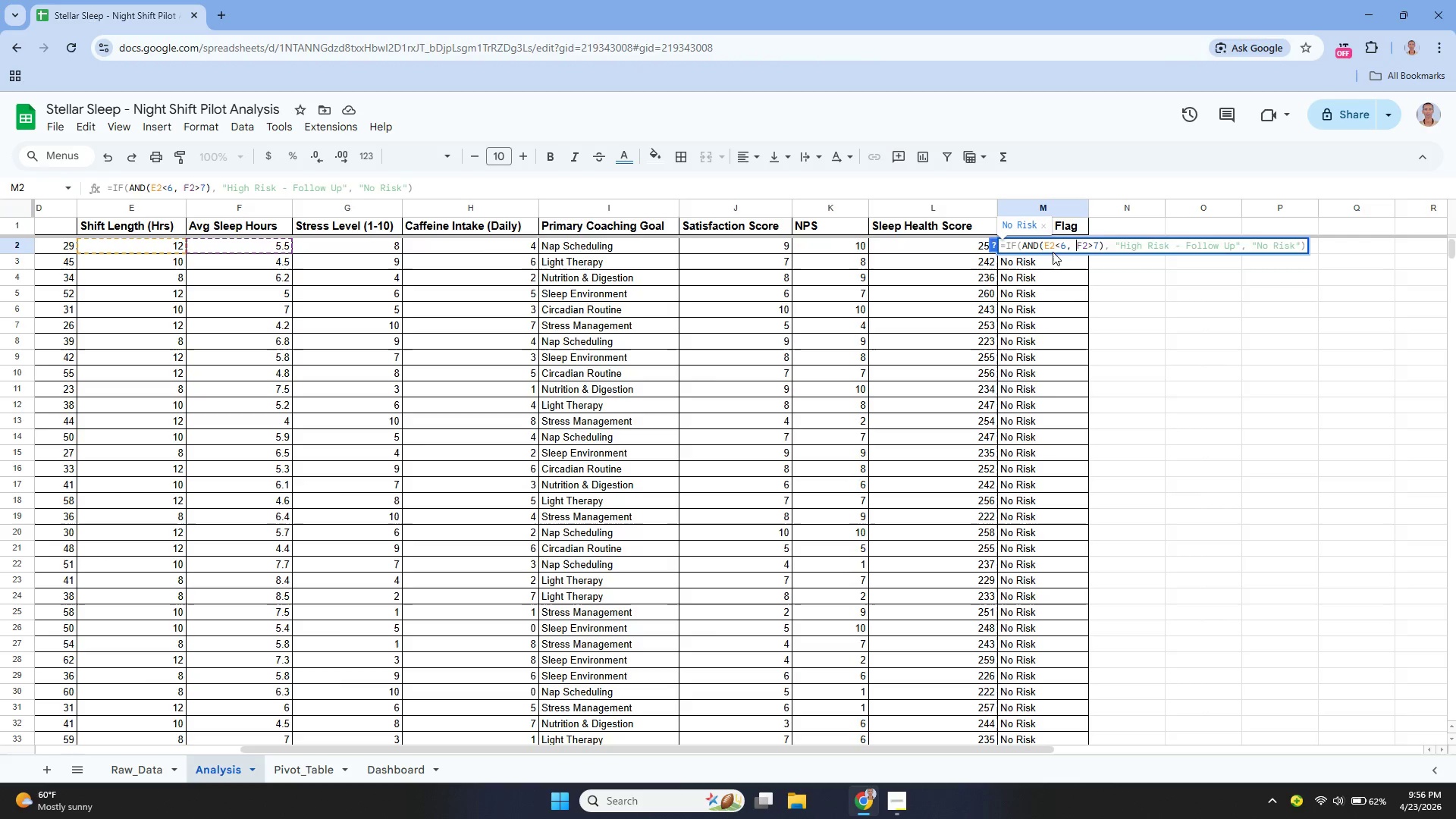 
key(ArrowRight)
 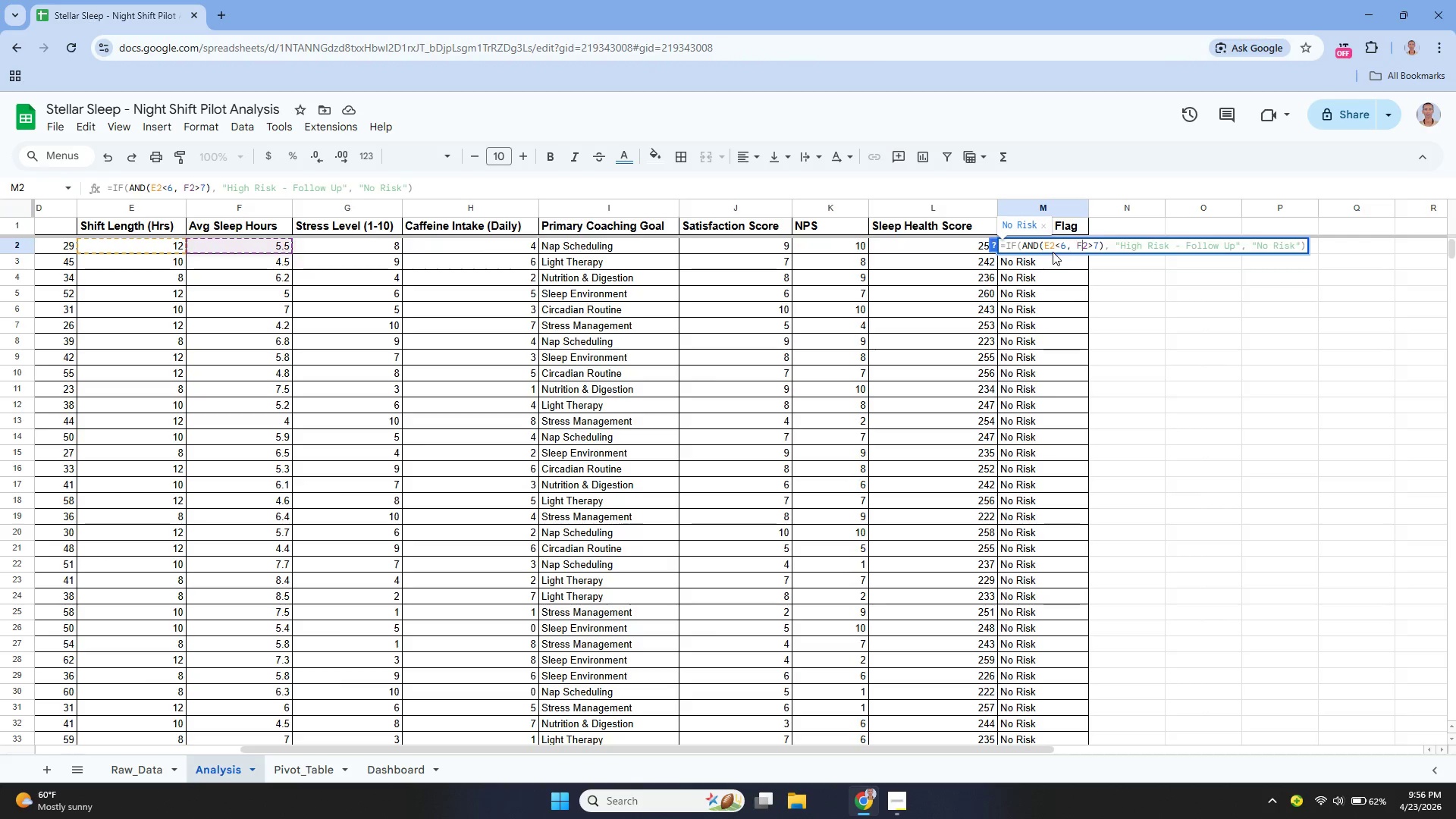 
key(ArrowRight)
 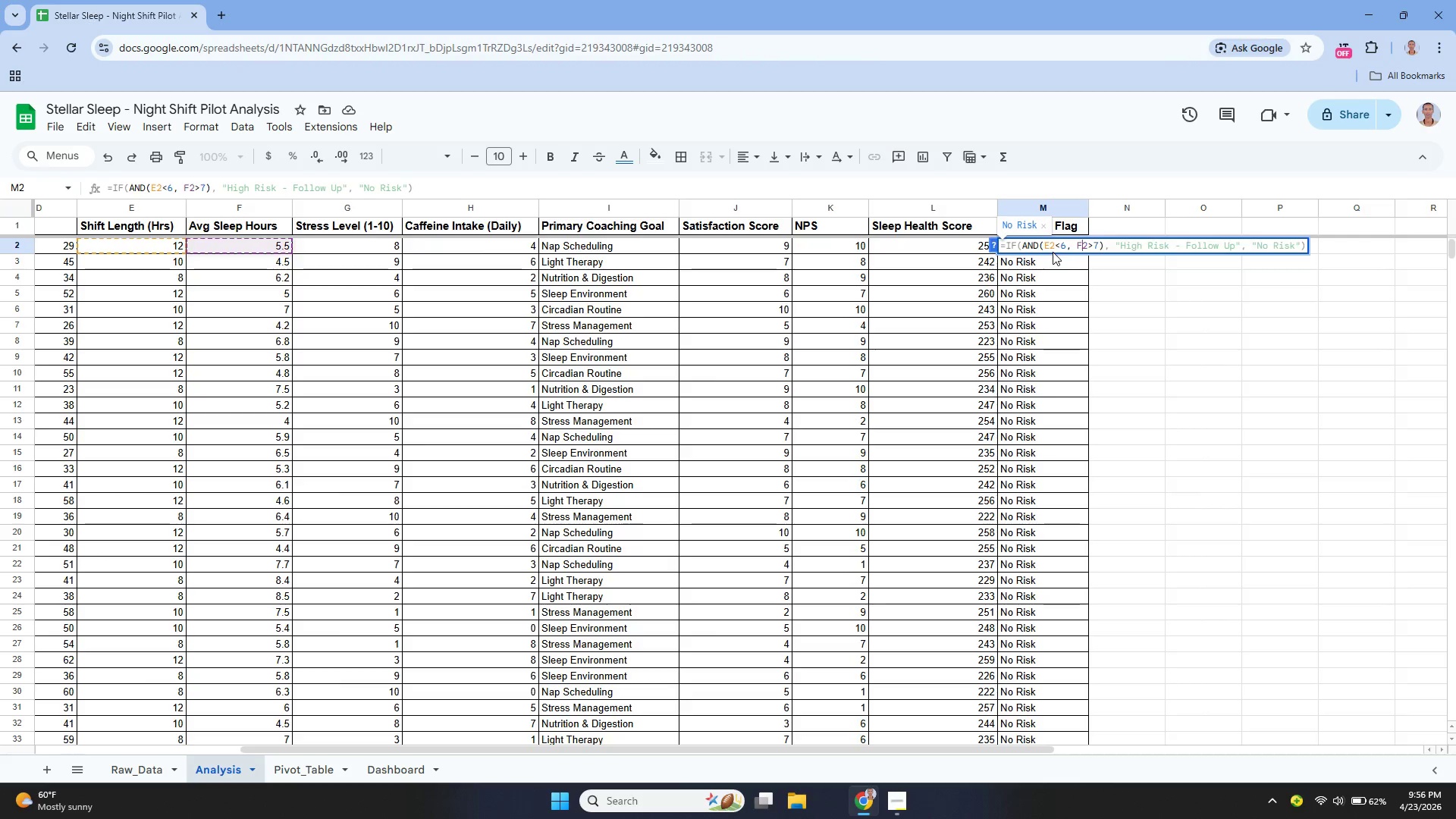 
key(ArrowRight)
 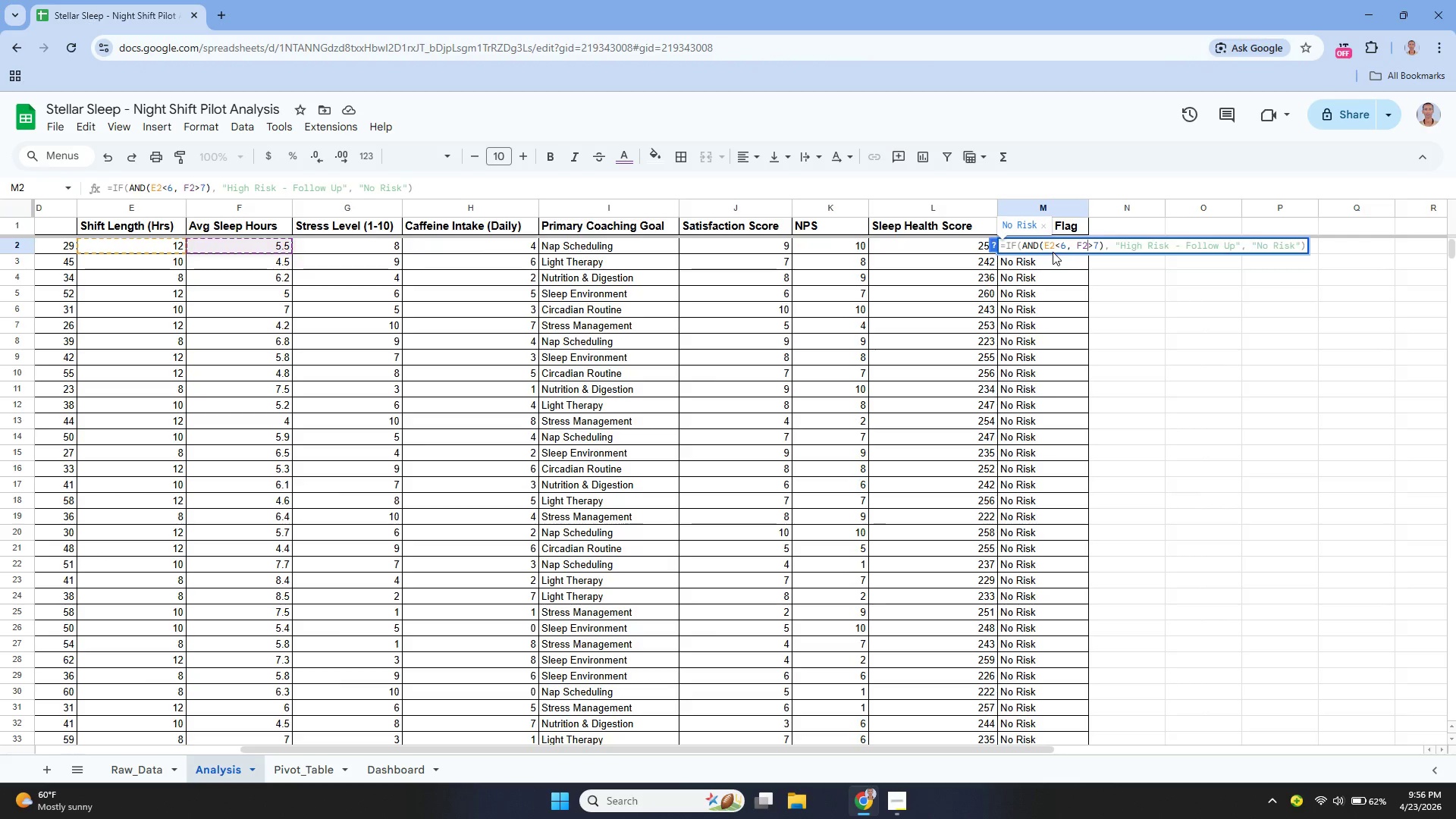 
key(ArrowRight)
 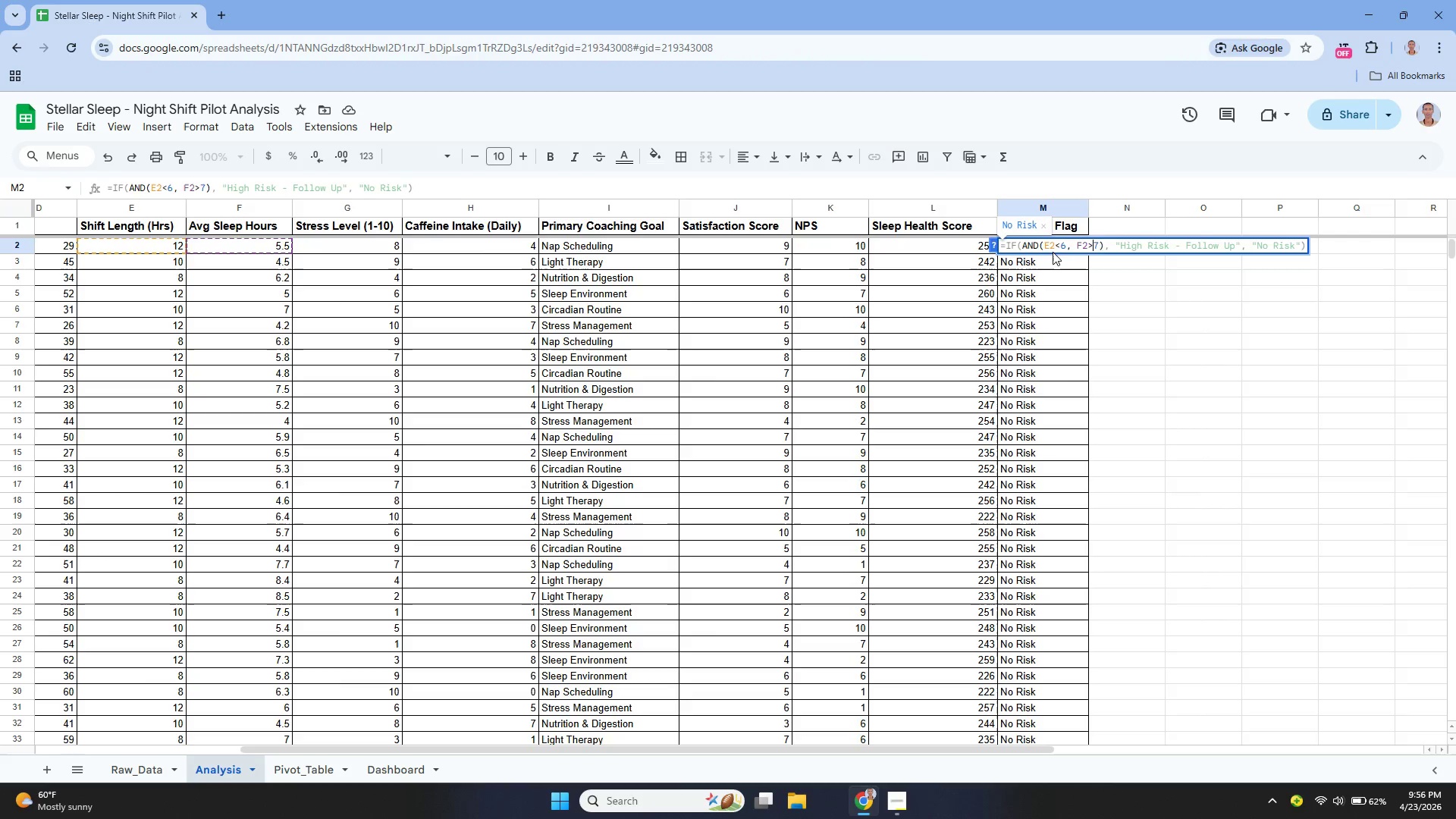 
key(ArrowRight)
 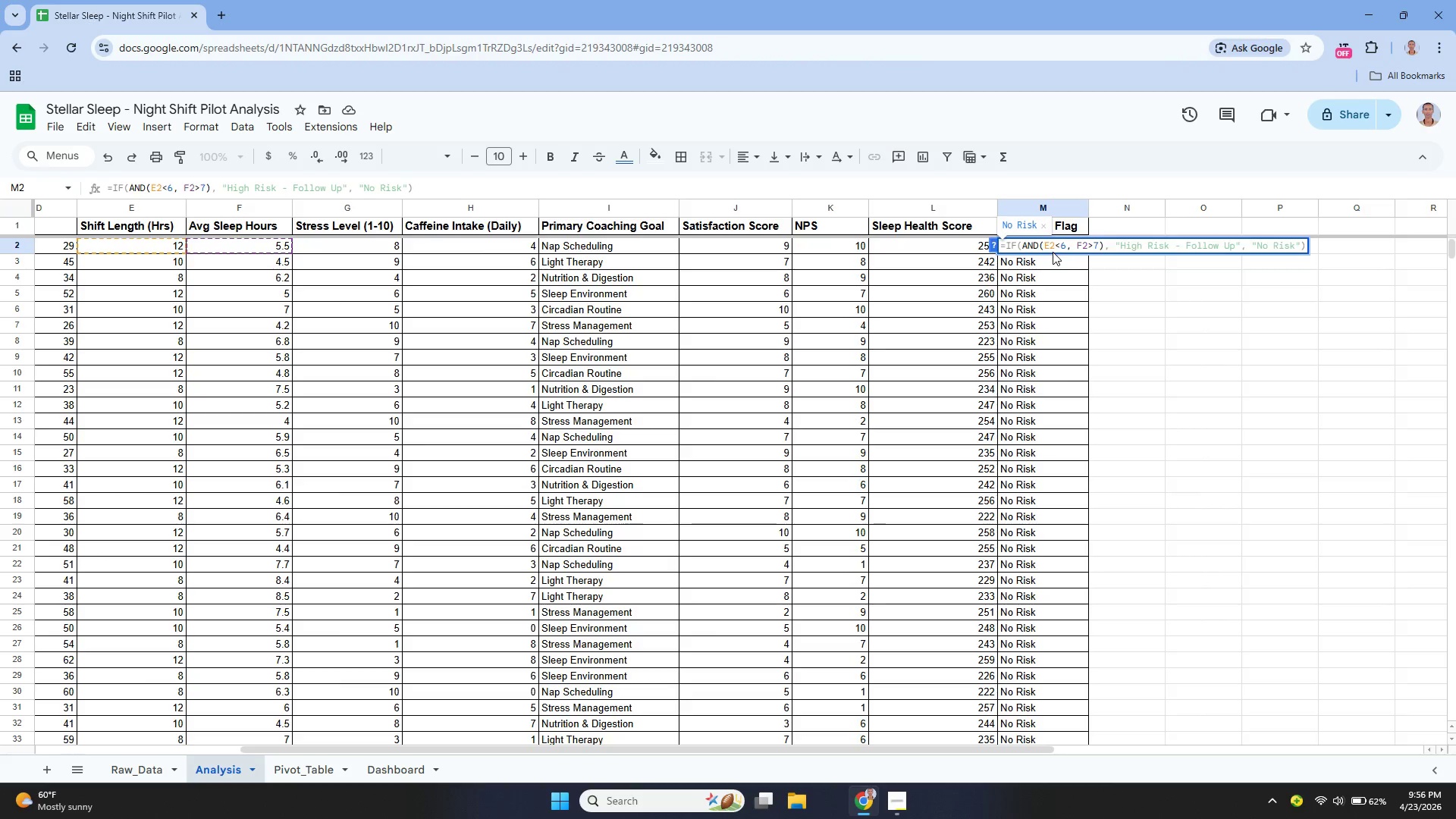 
key(Backspace)
 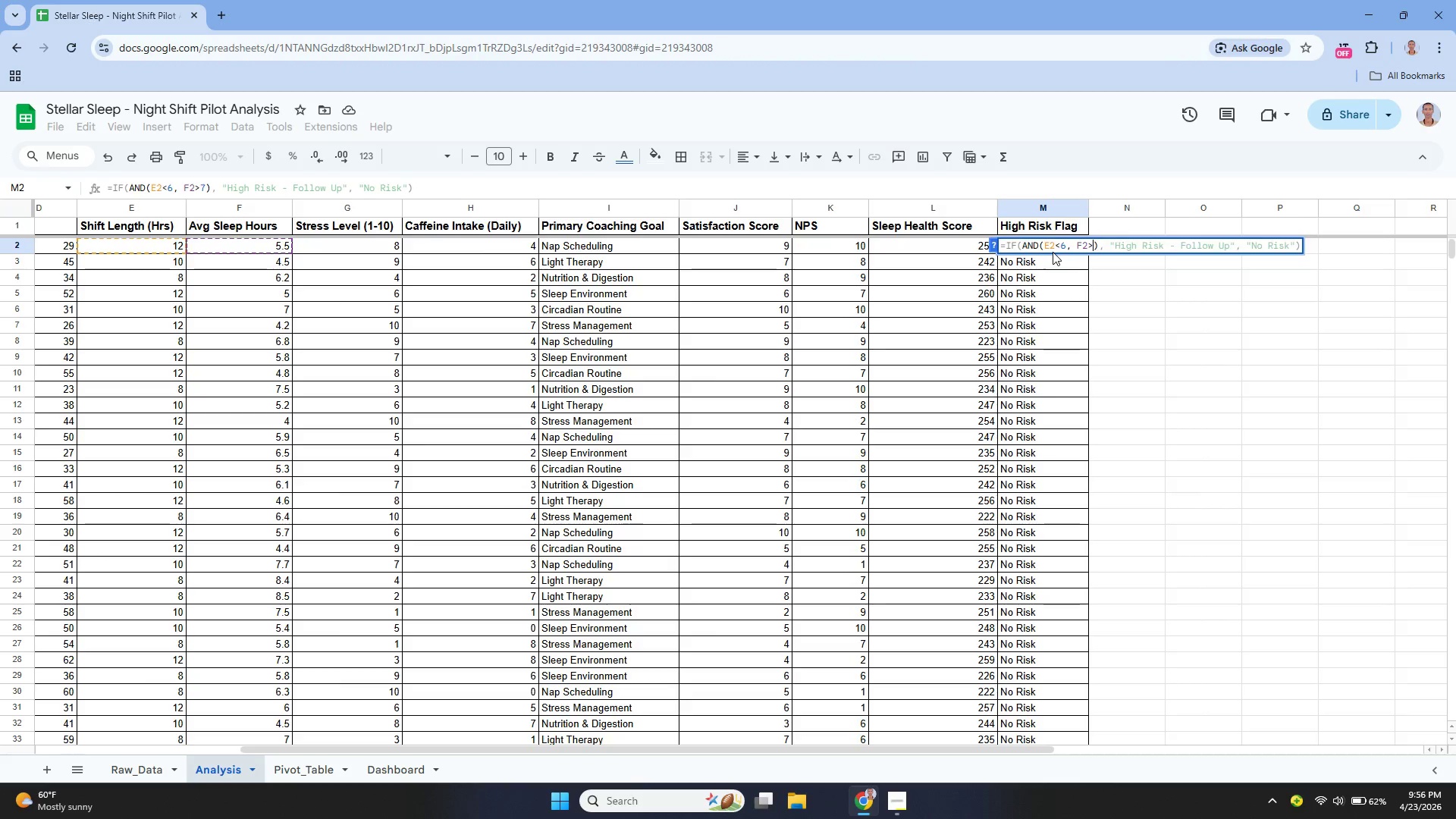 
key(8)
 